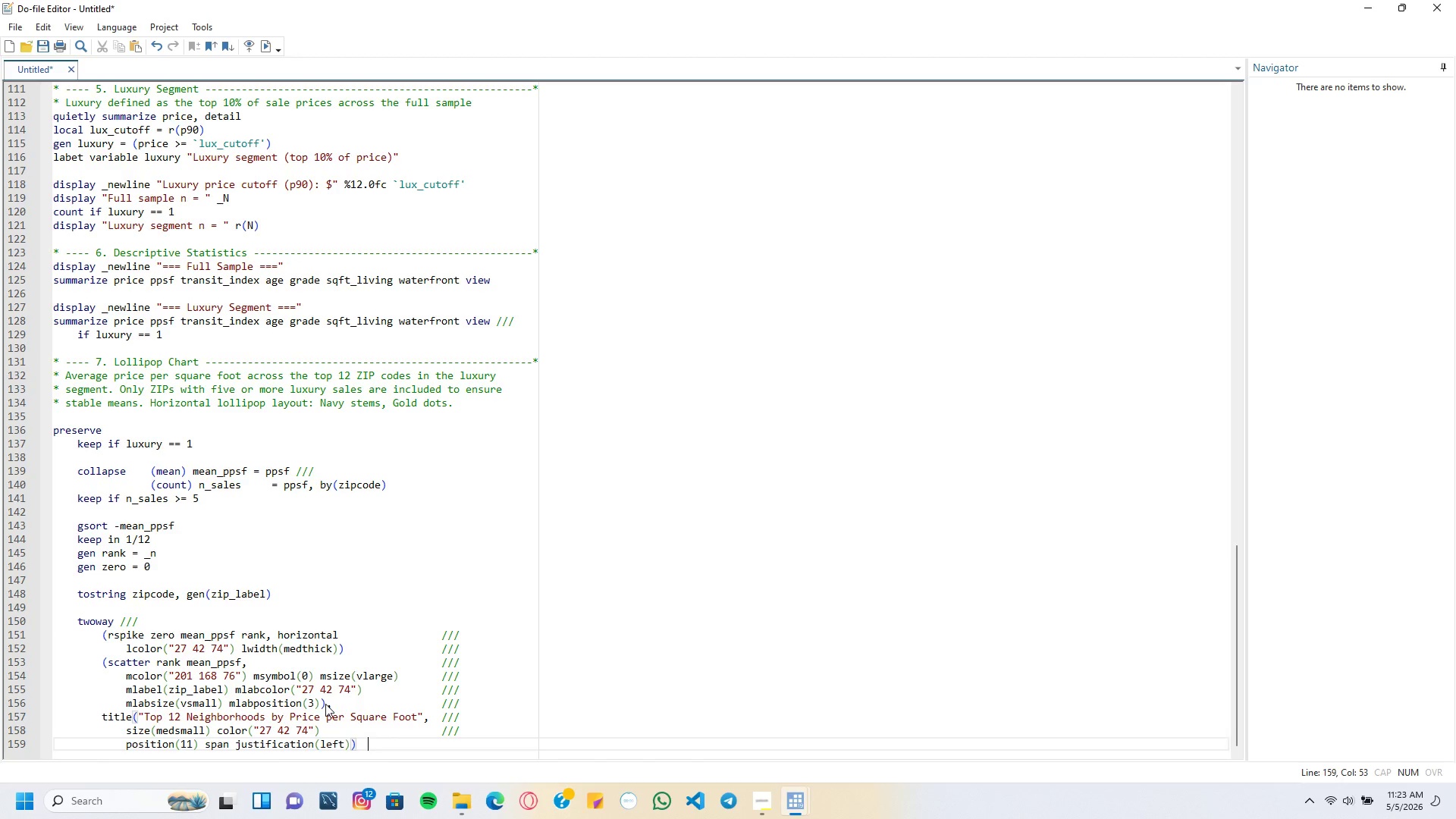 
key(Tab)
 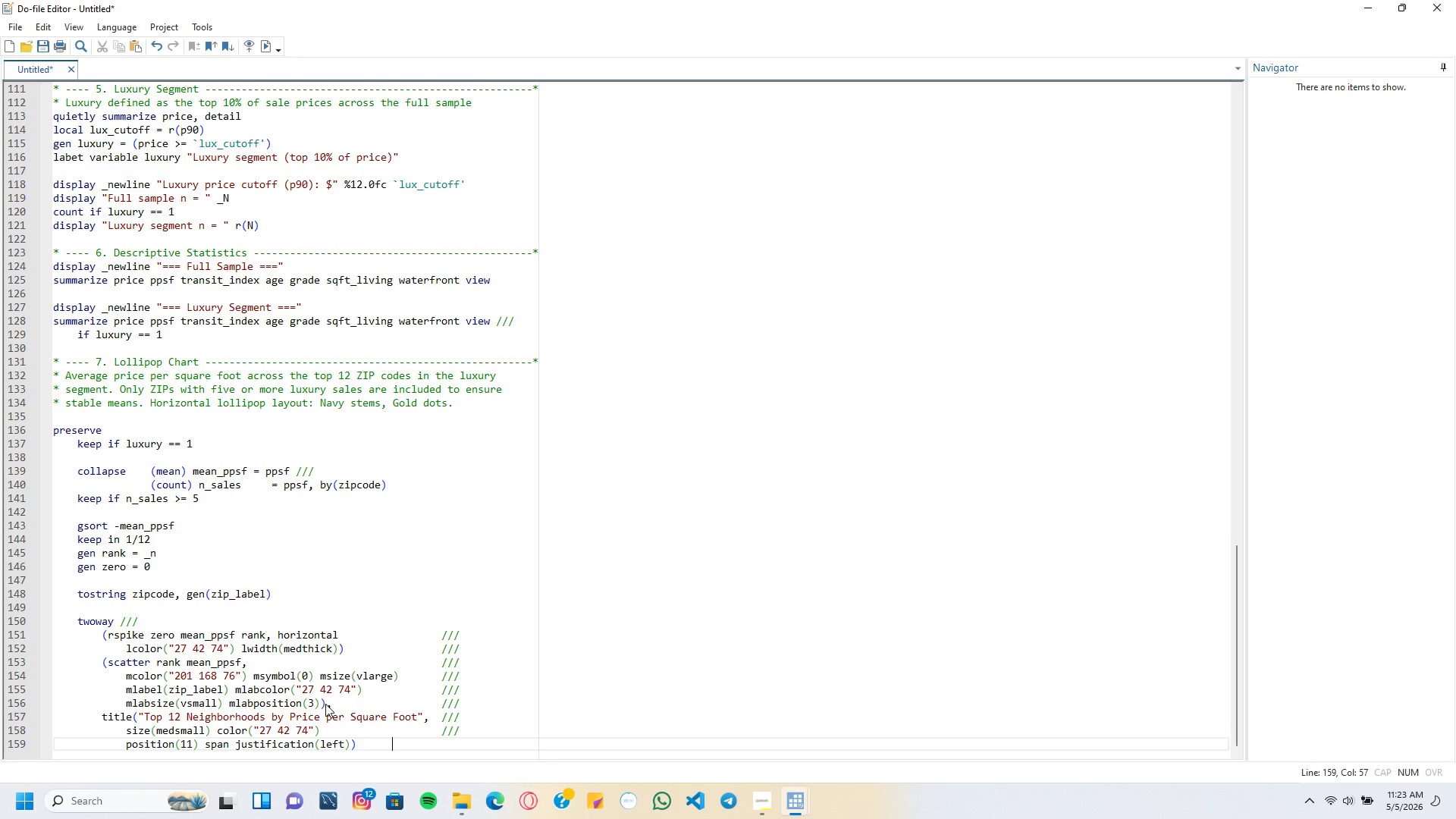 
key(Tab)
 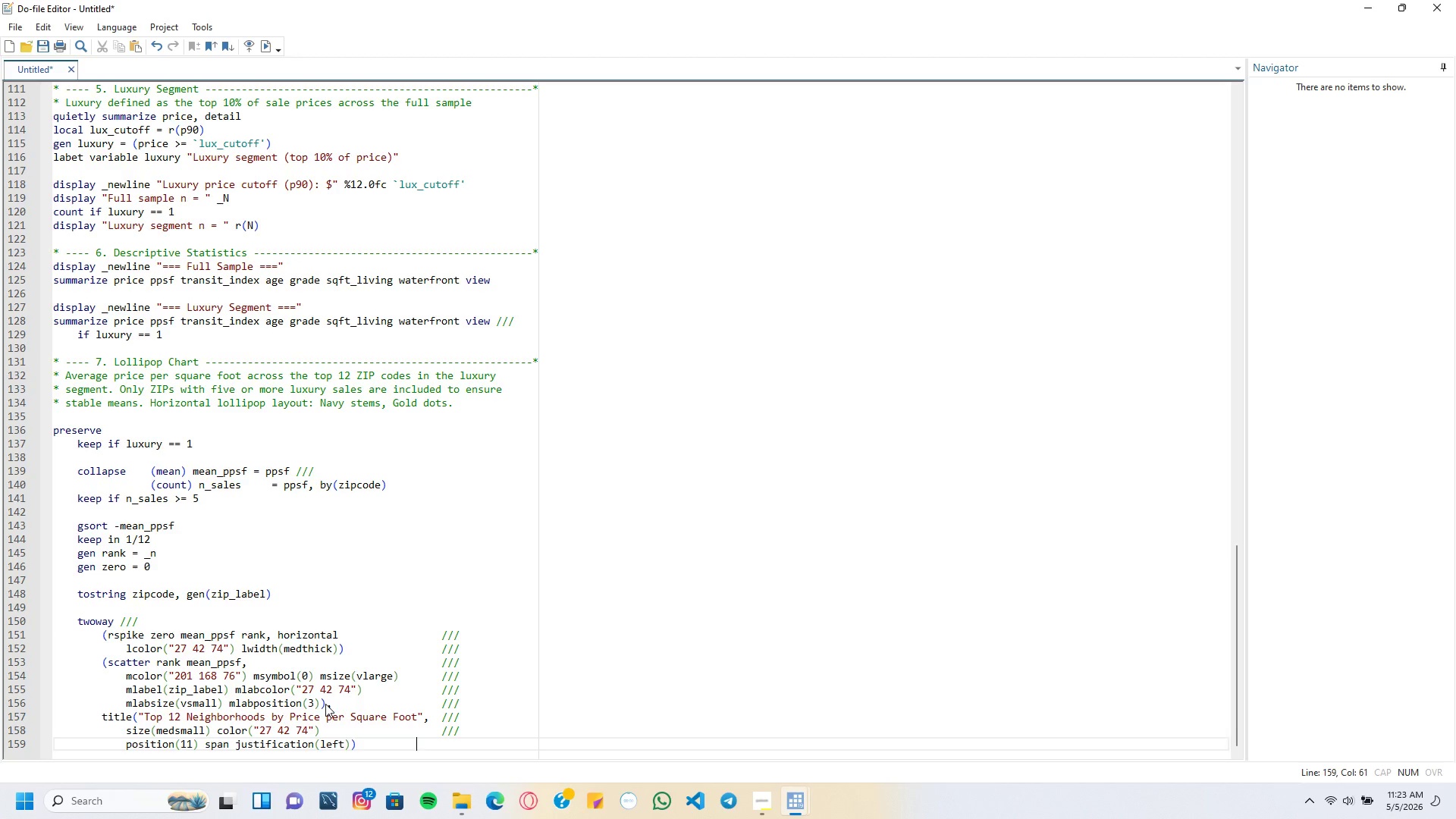 
key(Tab)
 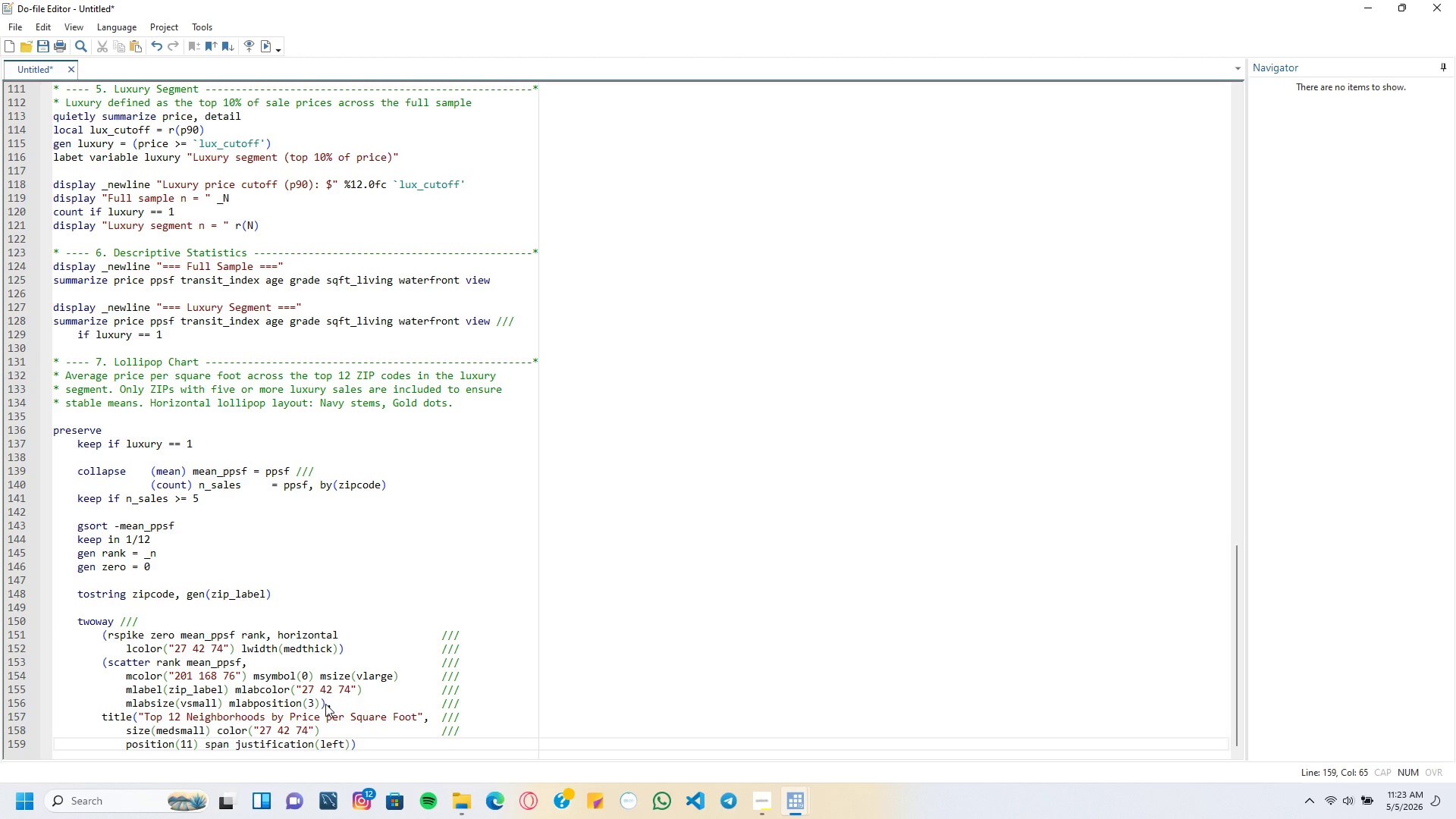 
key(Slash)
 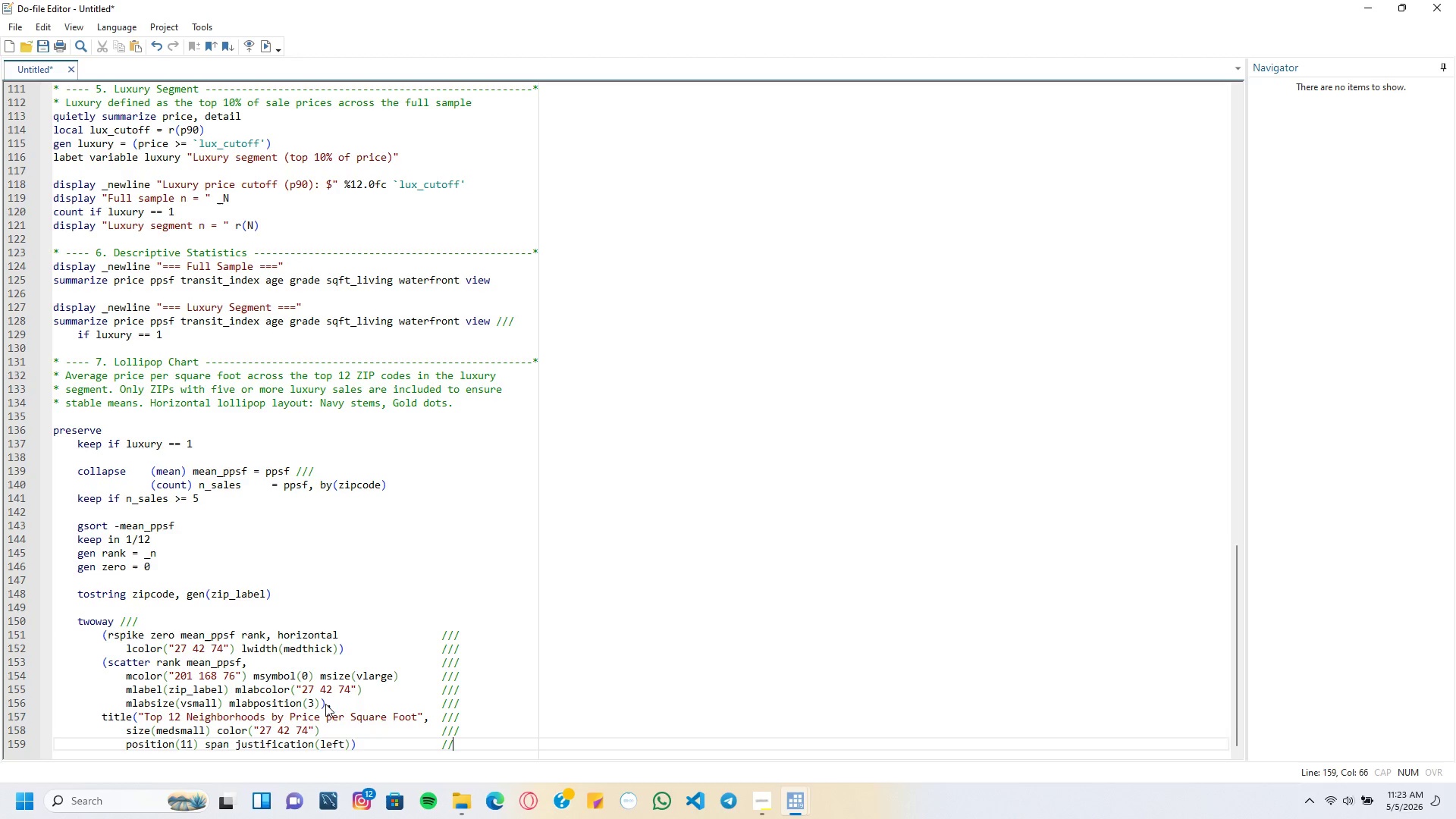 
key(Slash)
 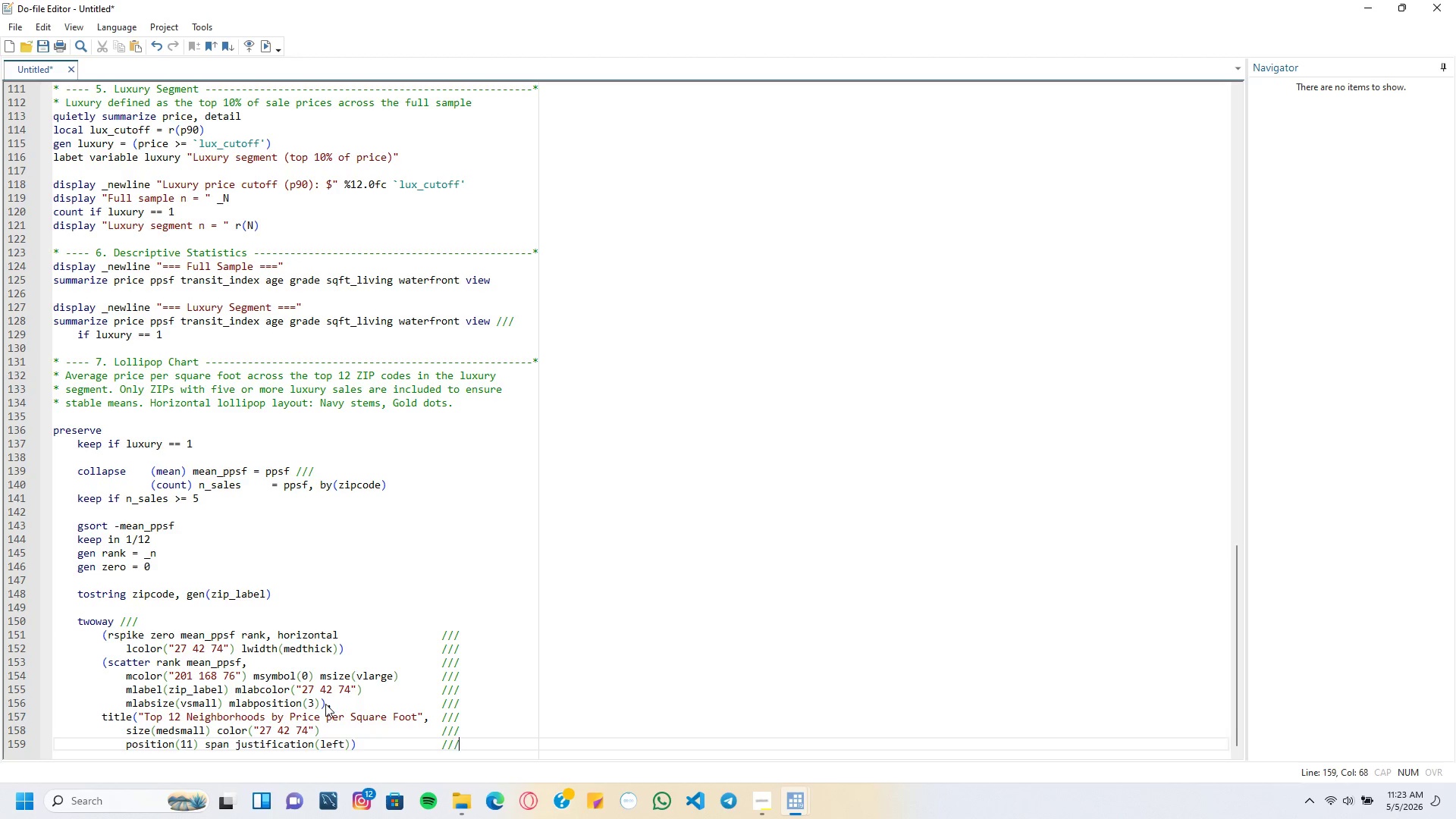 
key(Slash)
 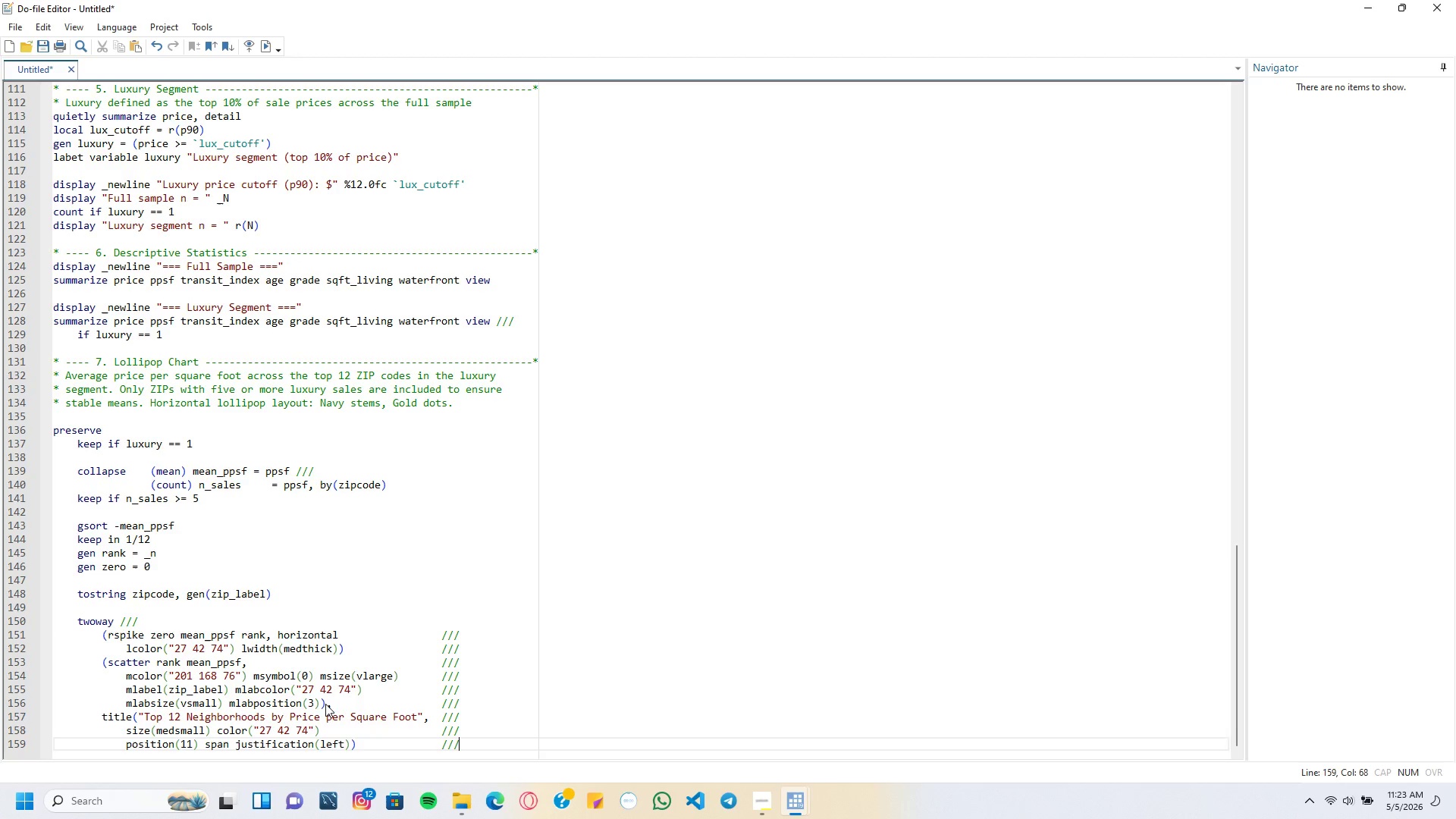 
key(Enter)
 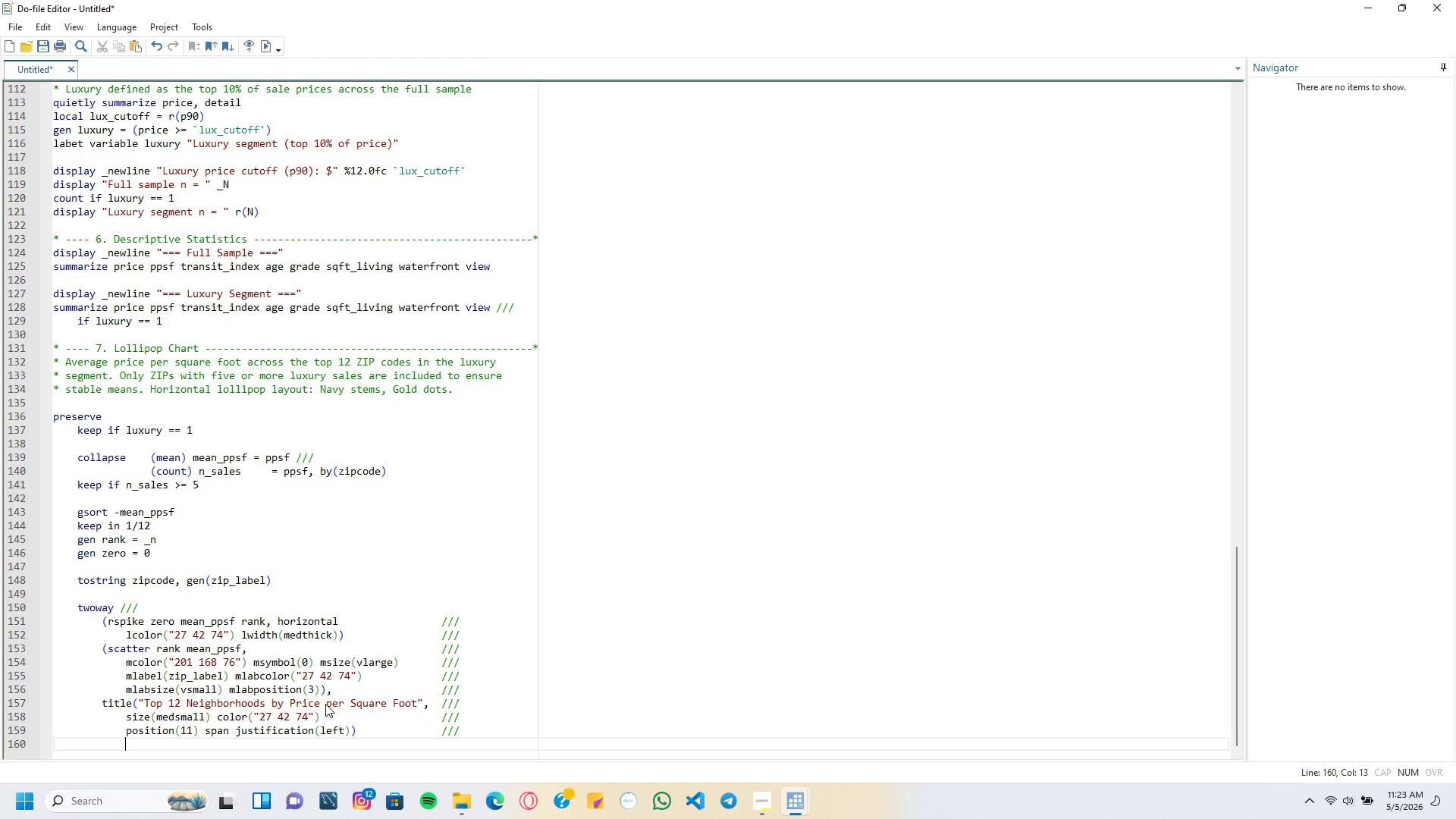 
key(Backspace)
type(subtitle("Luxury segment (top 10% of sales)
 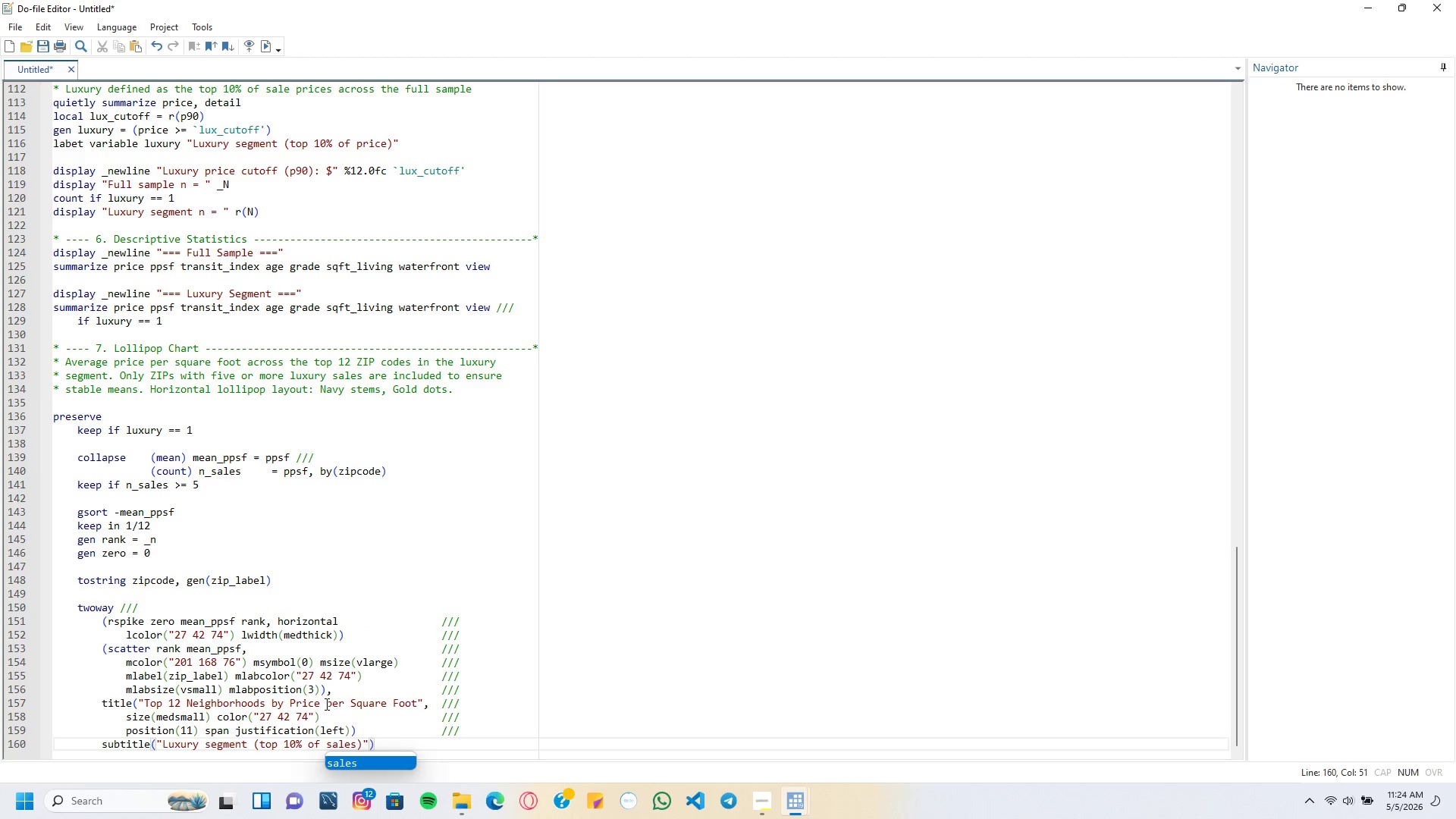 
key(ArrowRight)
 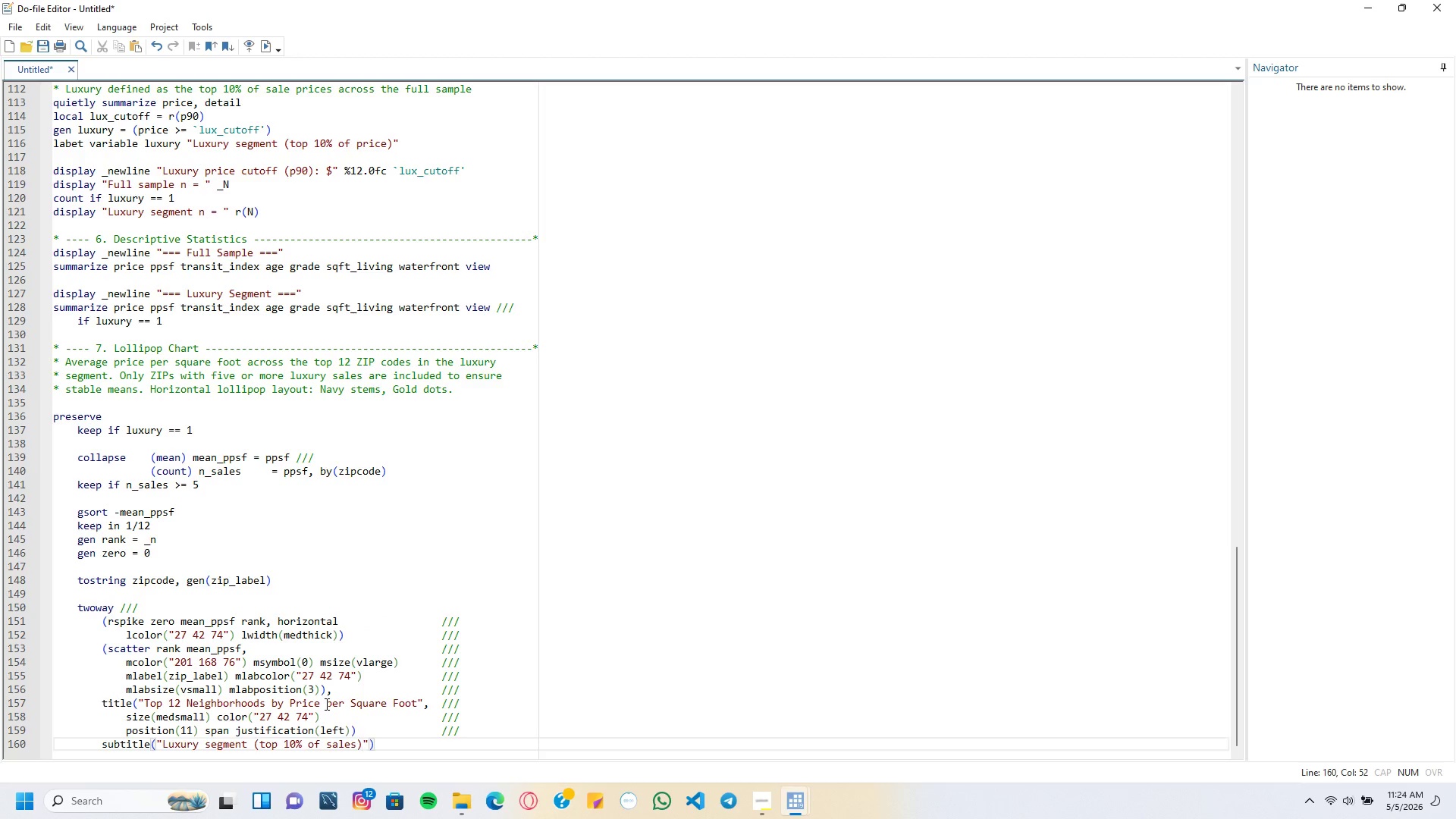 
type( _)
key(Backspace)
type(- King County, WA)
 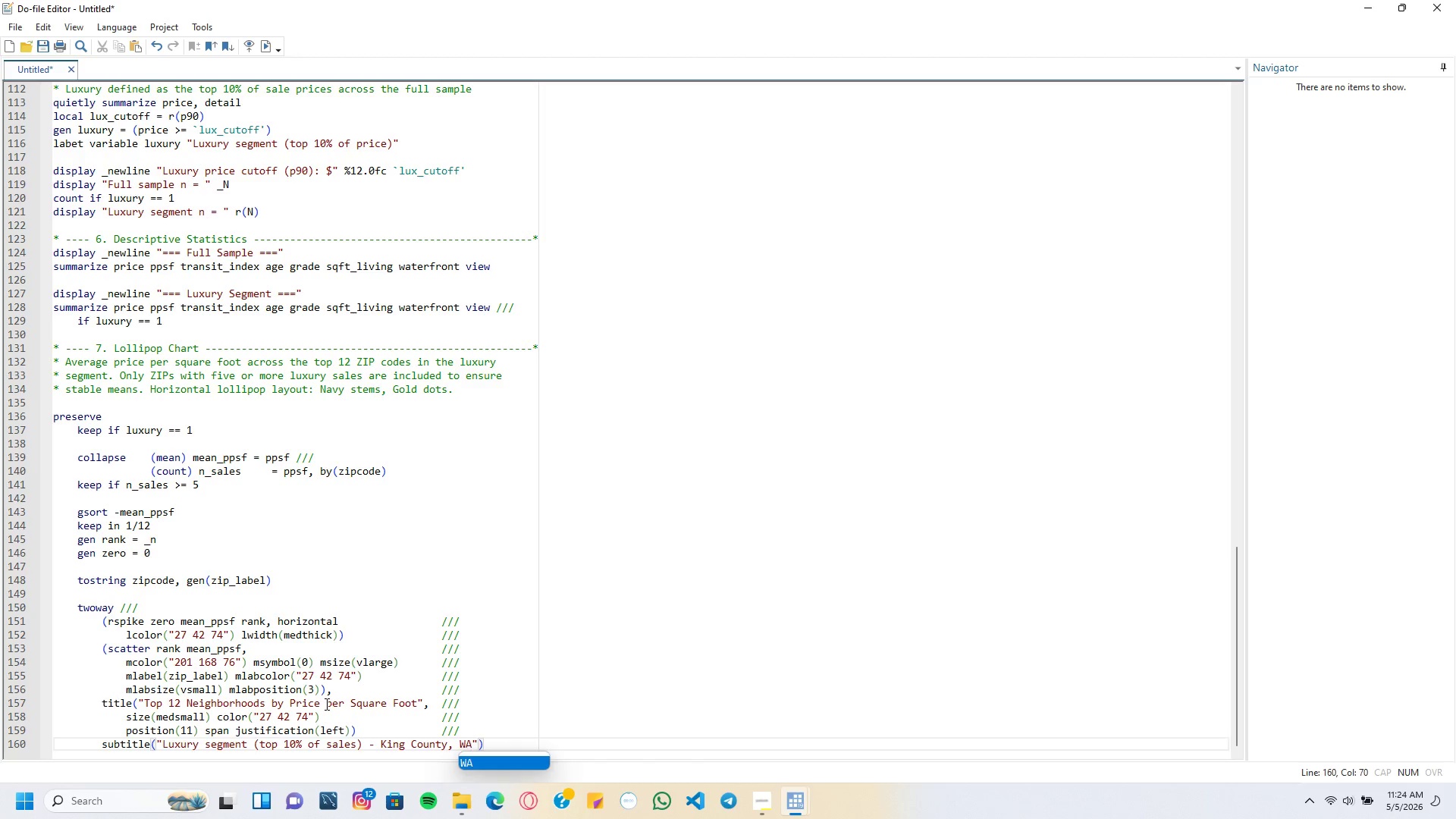 
key(ArrowRight)
 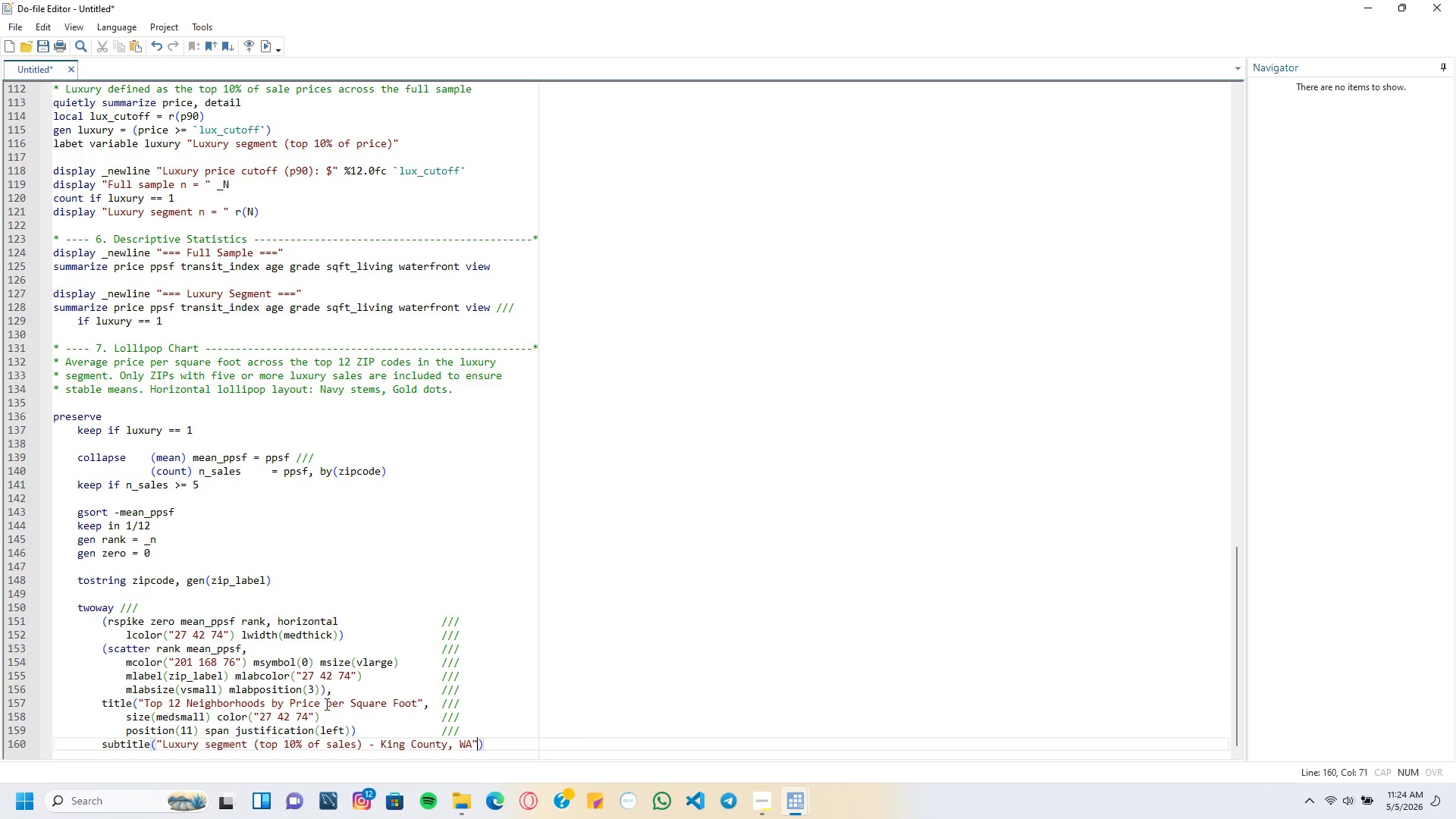 
key(Comma)
 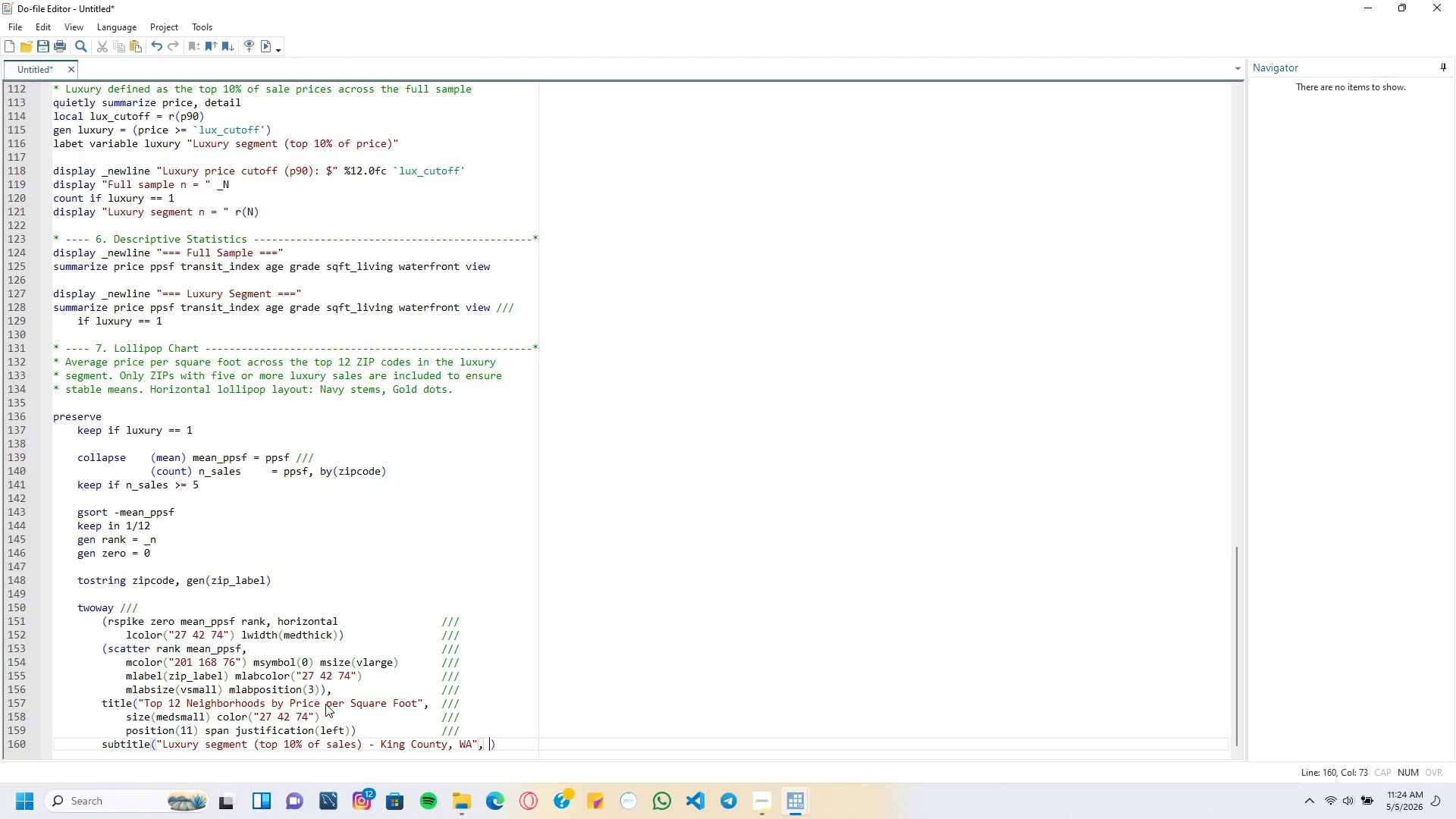 
key(Space)
 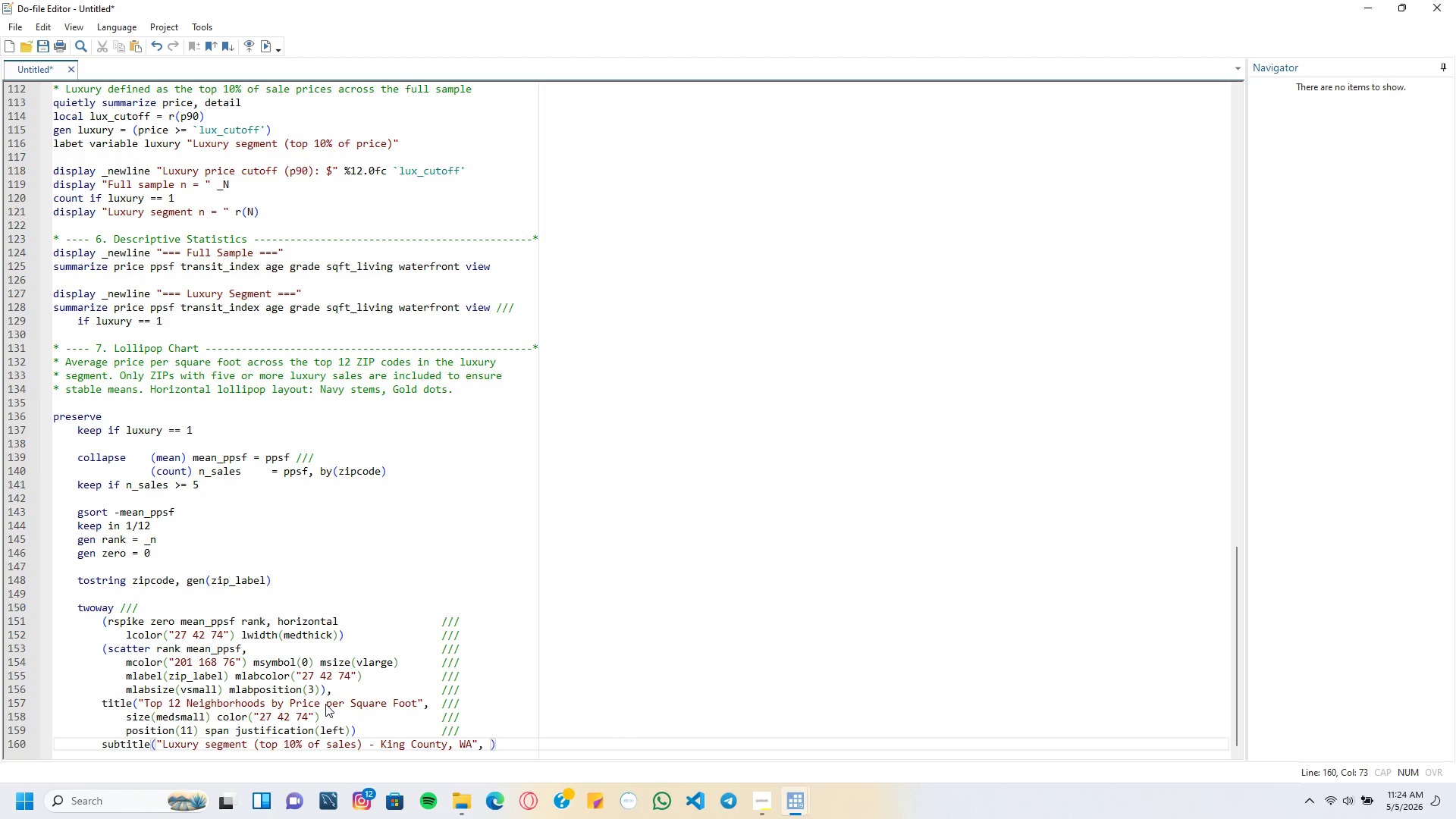 
key(Enter)
 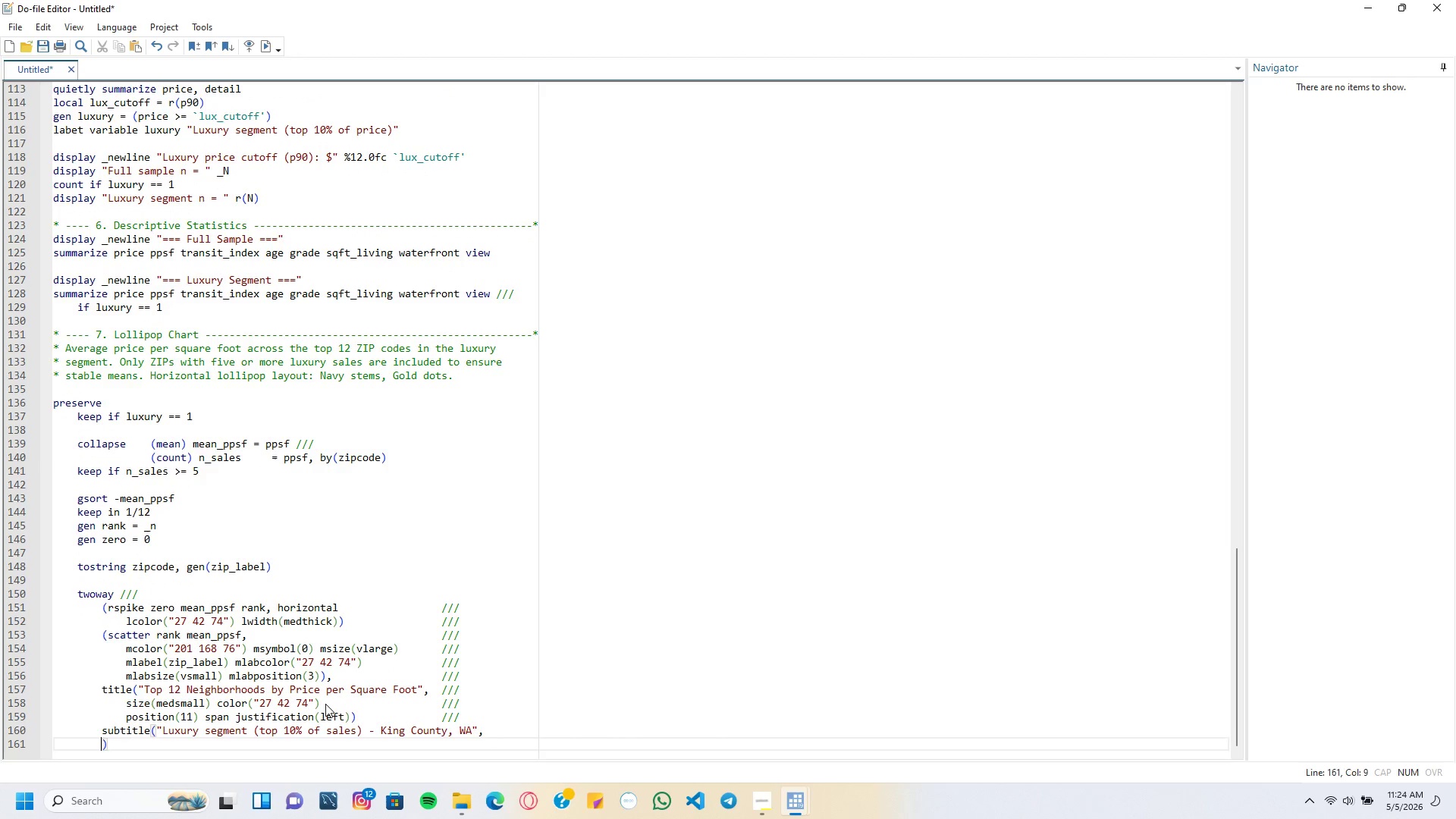 
key(ArrowLeft)
 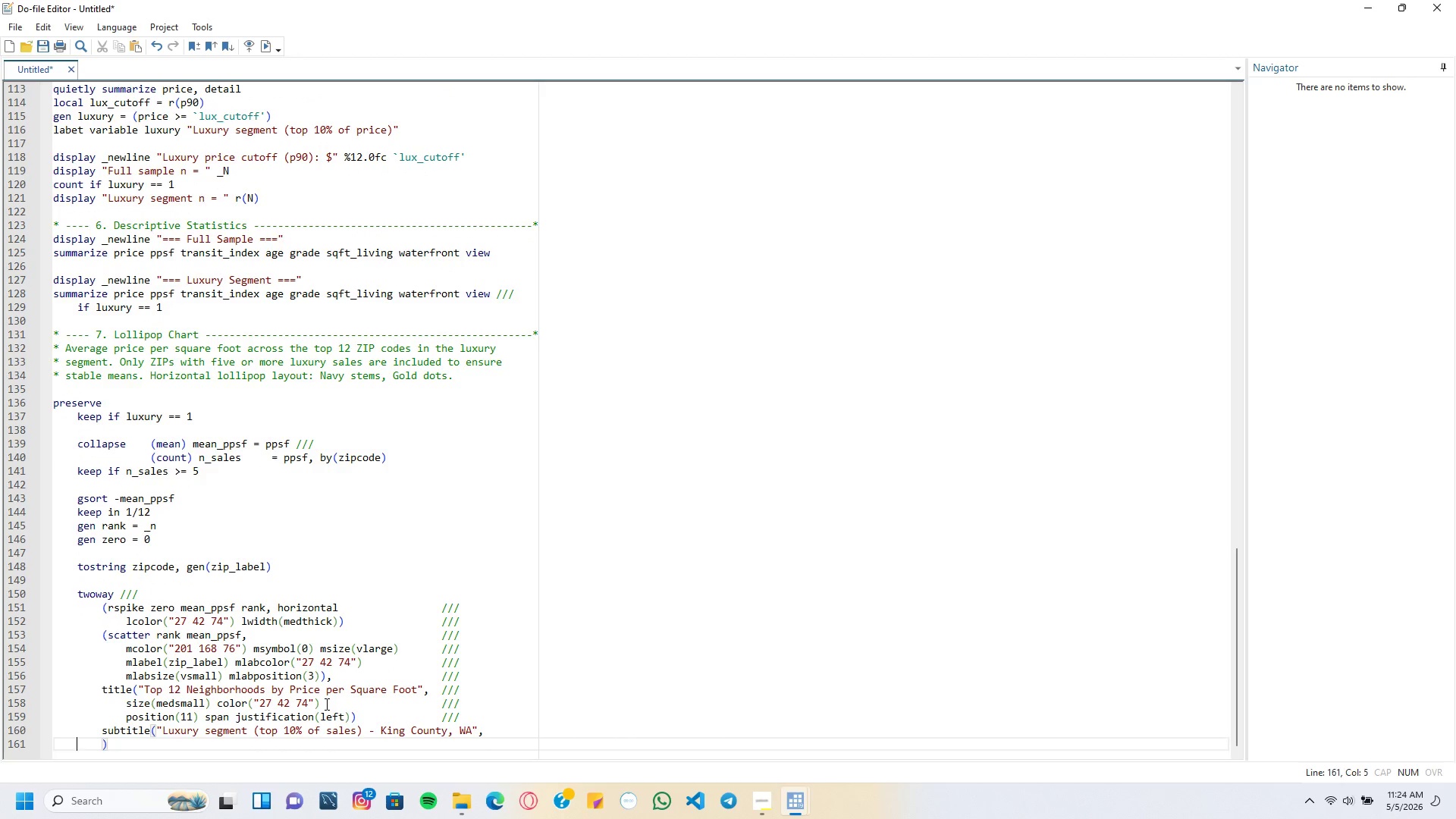 
key(ArrowLeft)
 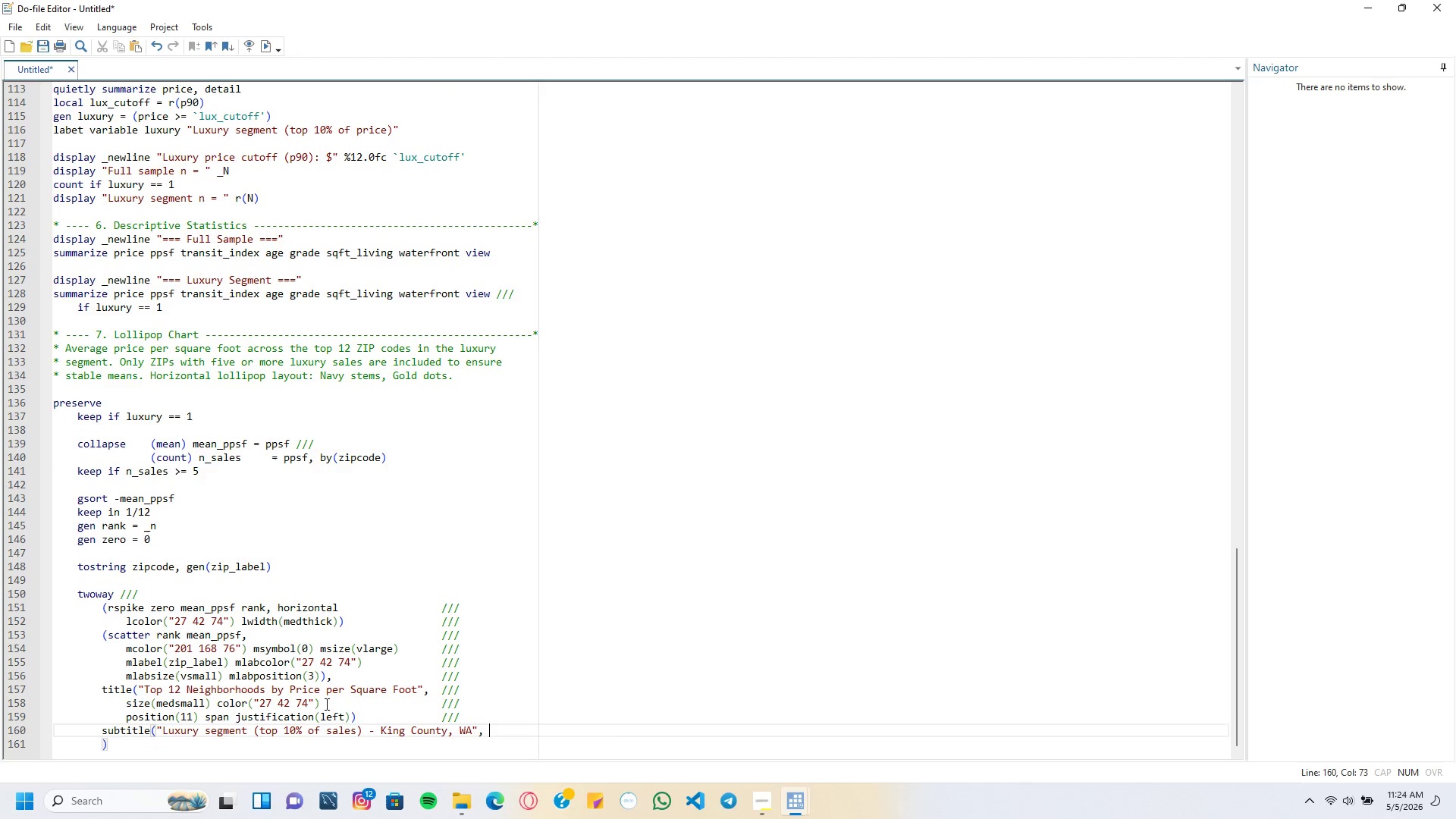 
key(ArrowLeft)
 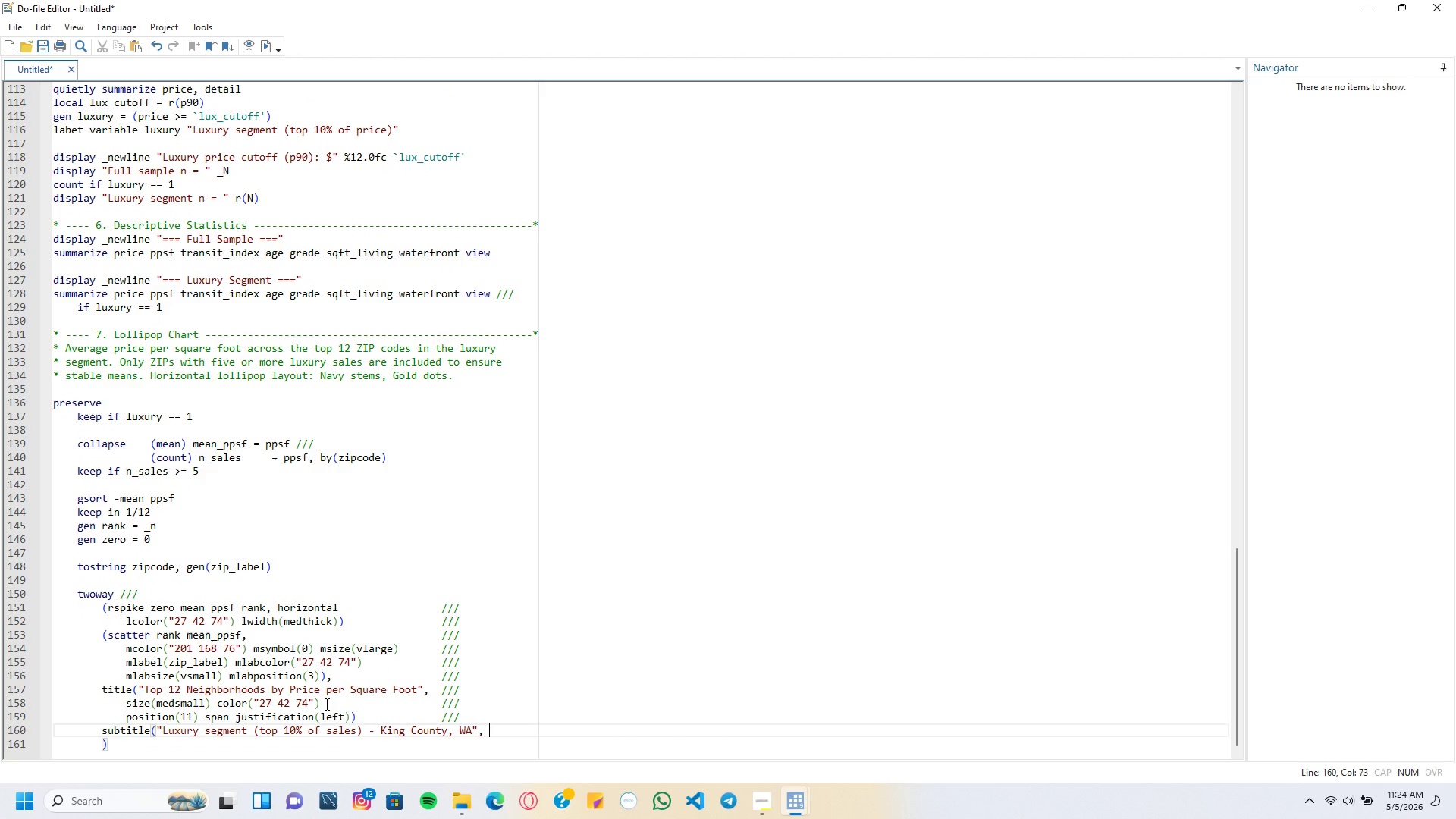 
key(Slash)
 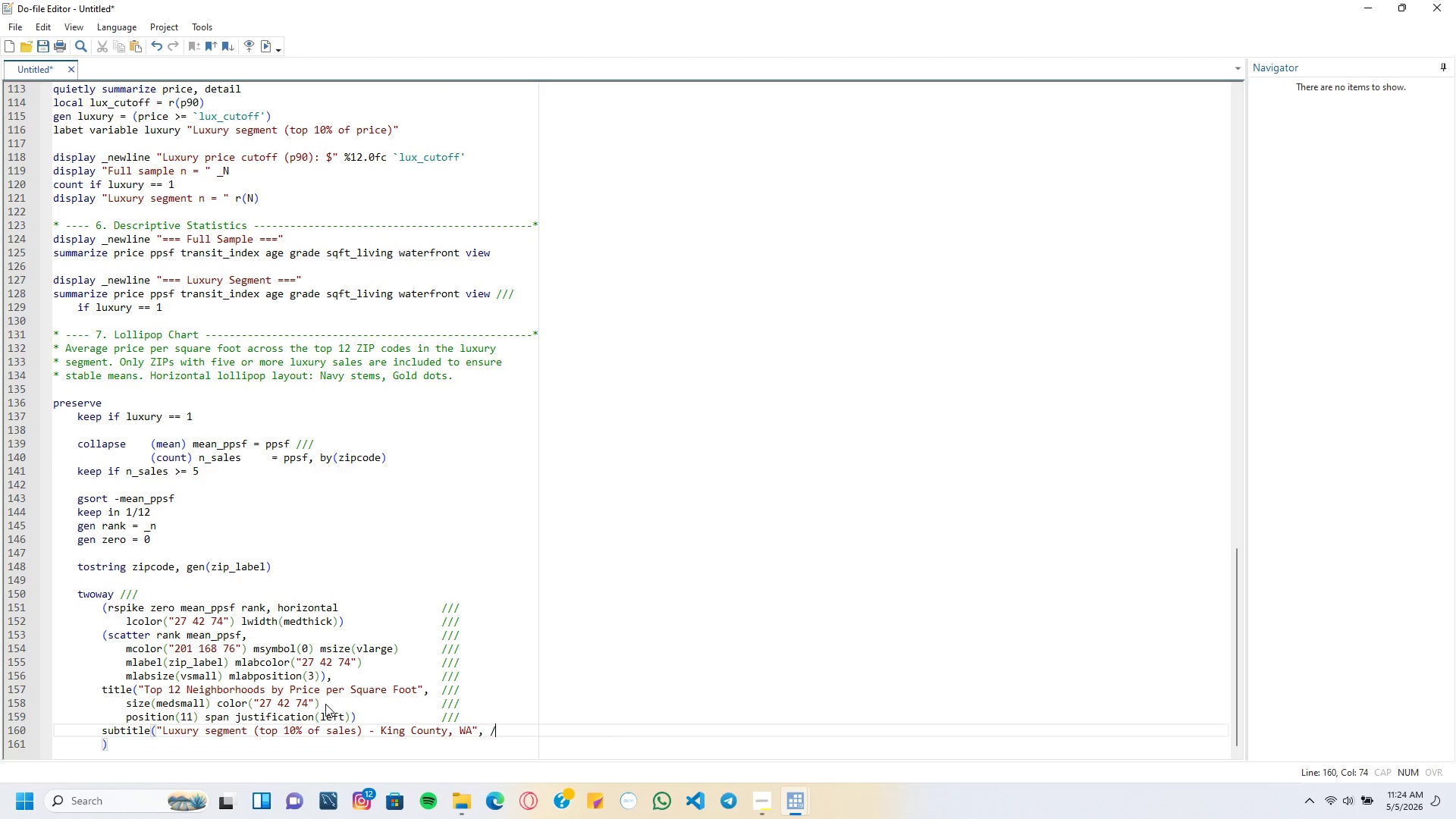 
key(Slash)
 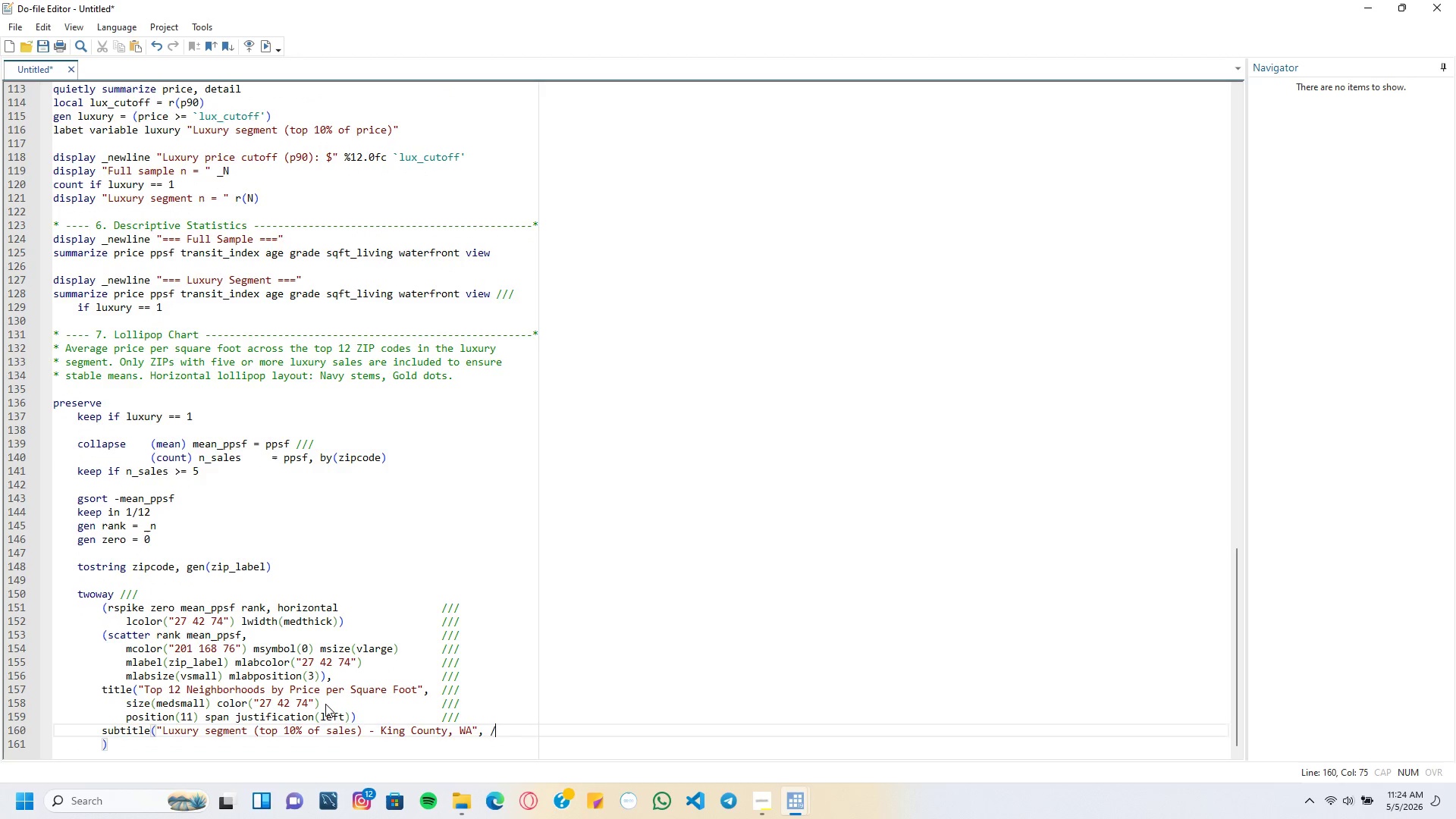 
key(Backspace)
 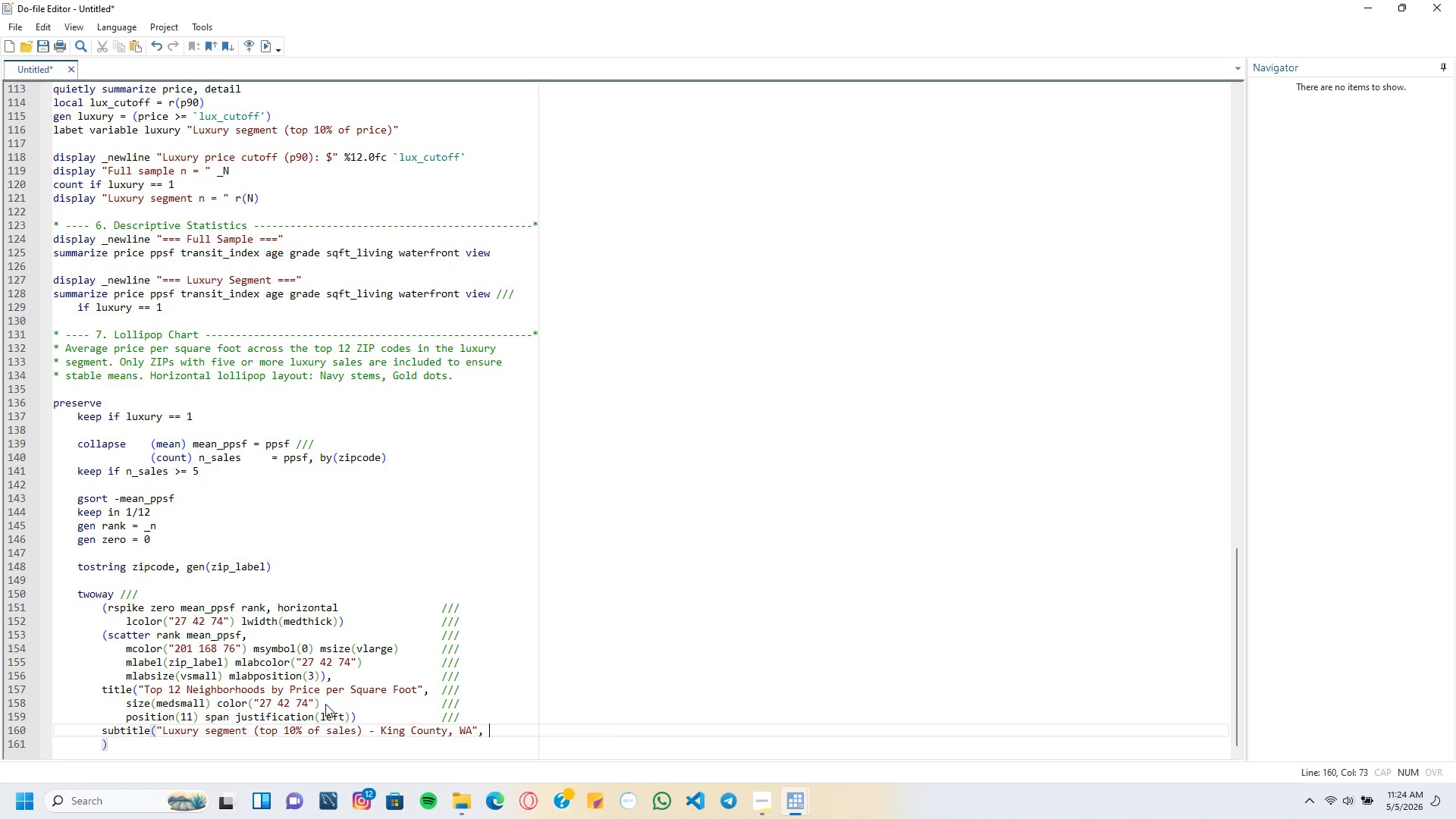 
key(Backspace)
 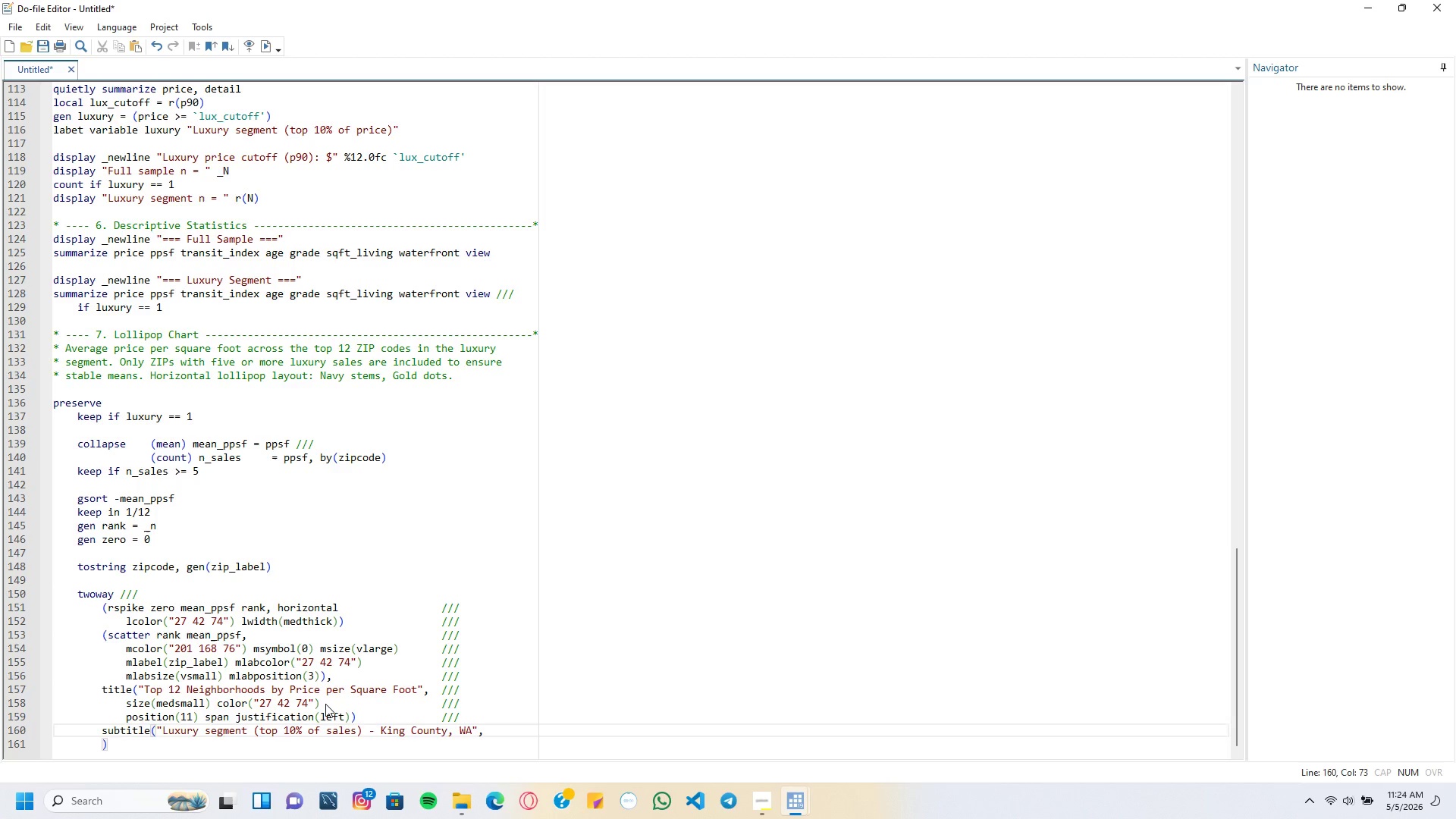 
key(Tab)
 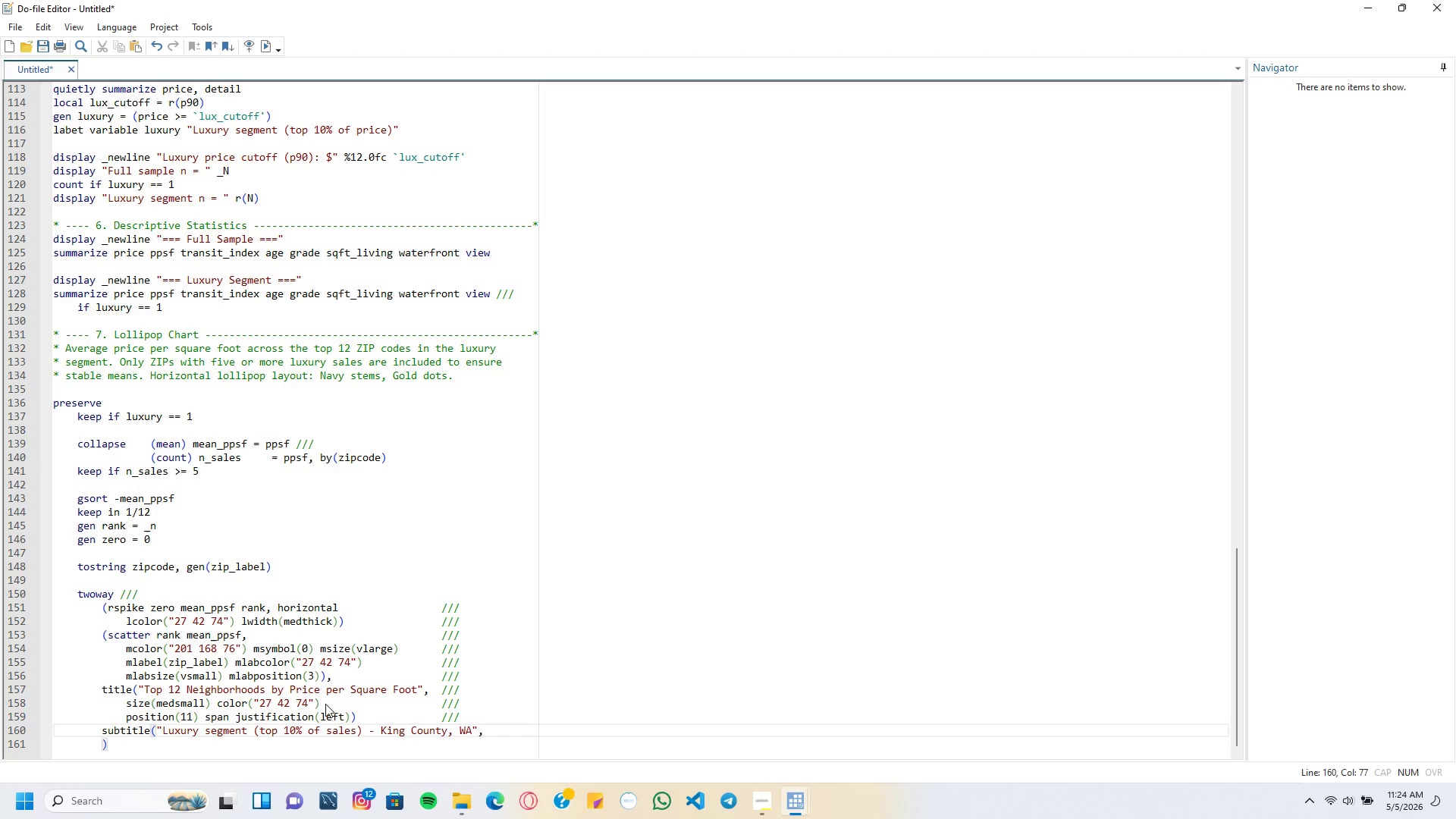 
key(Backspace)
 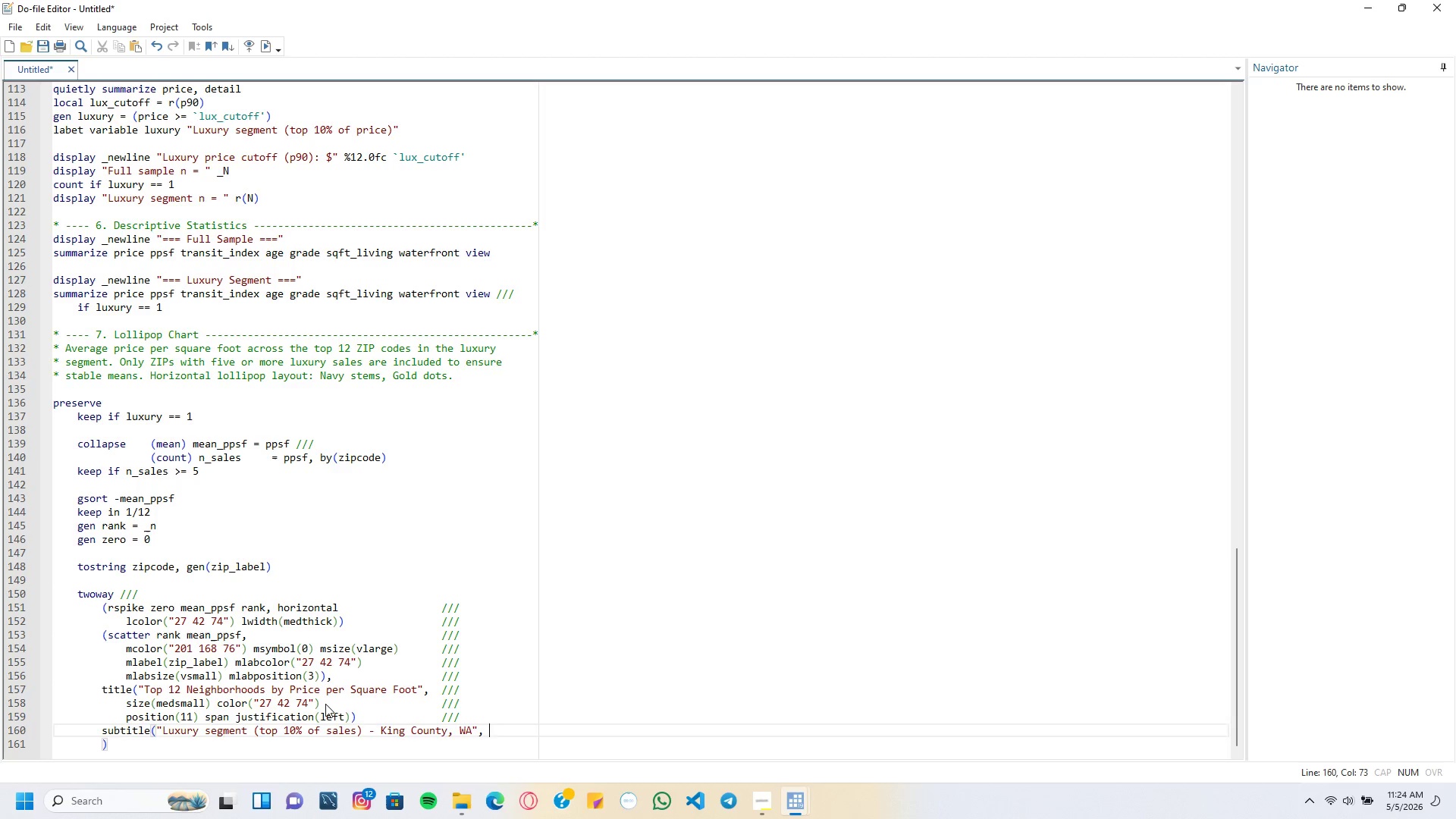 
key(Slash)
 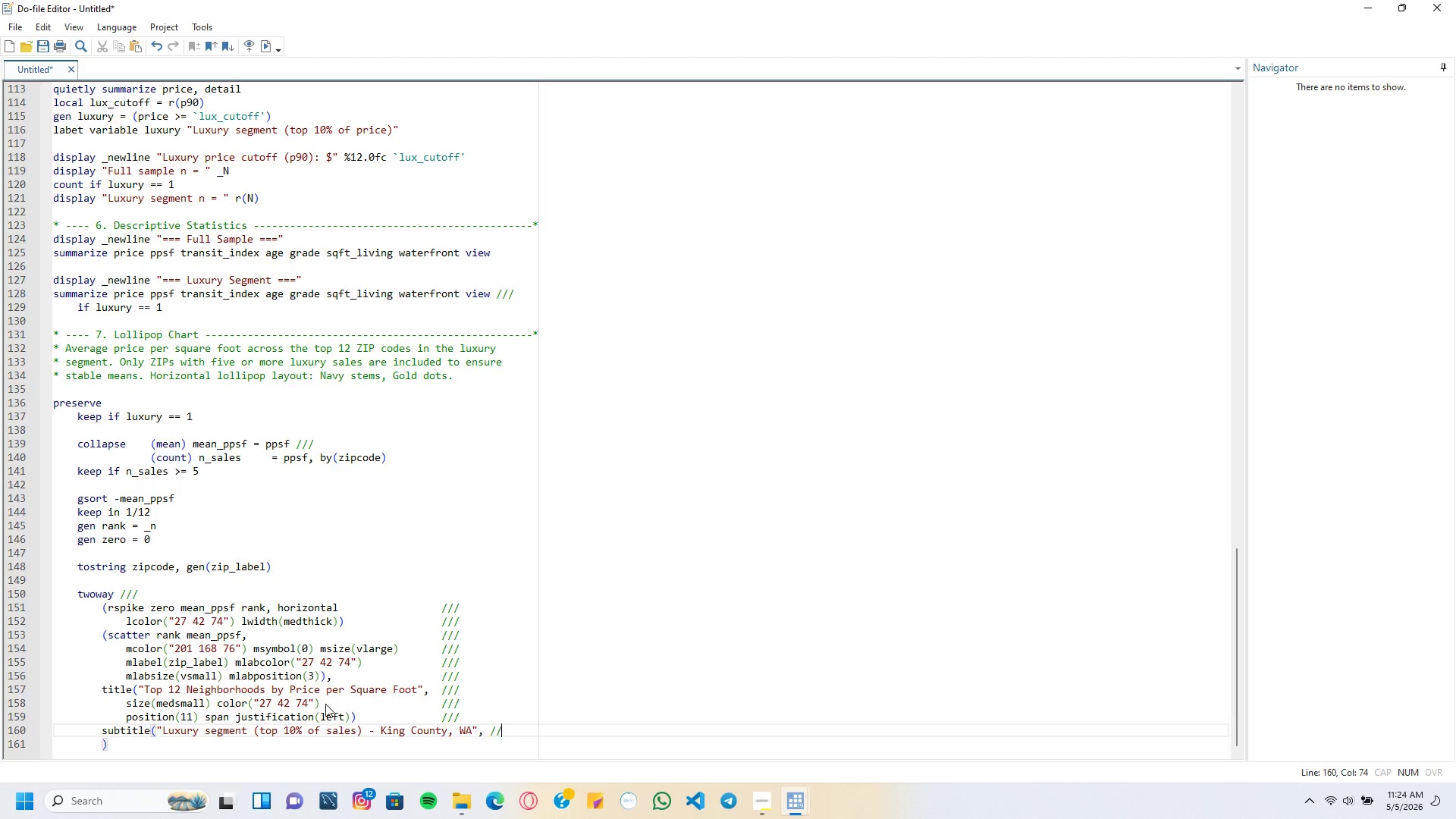 
key(Slash)
 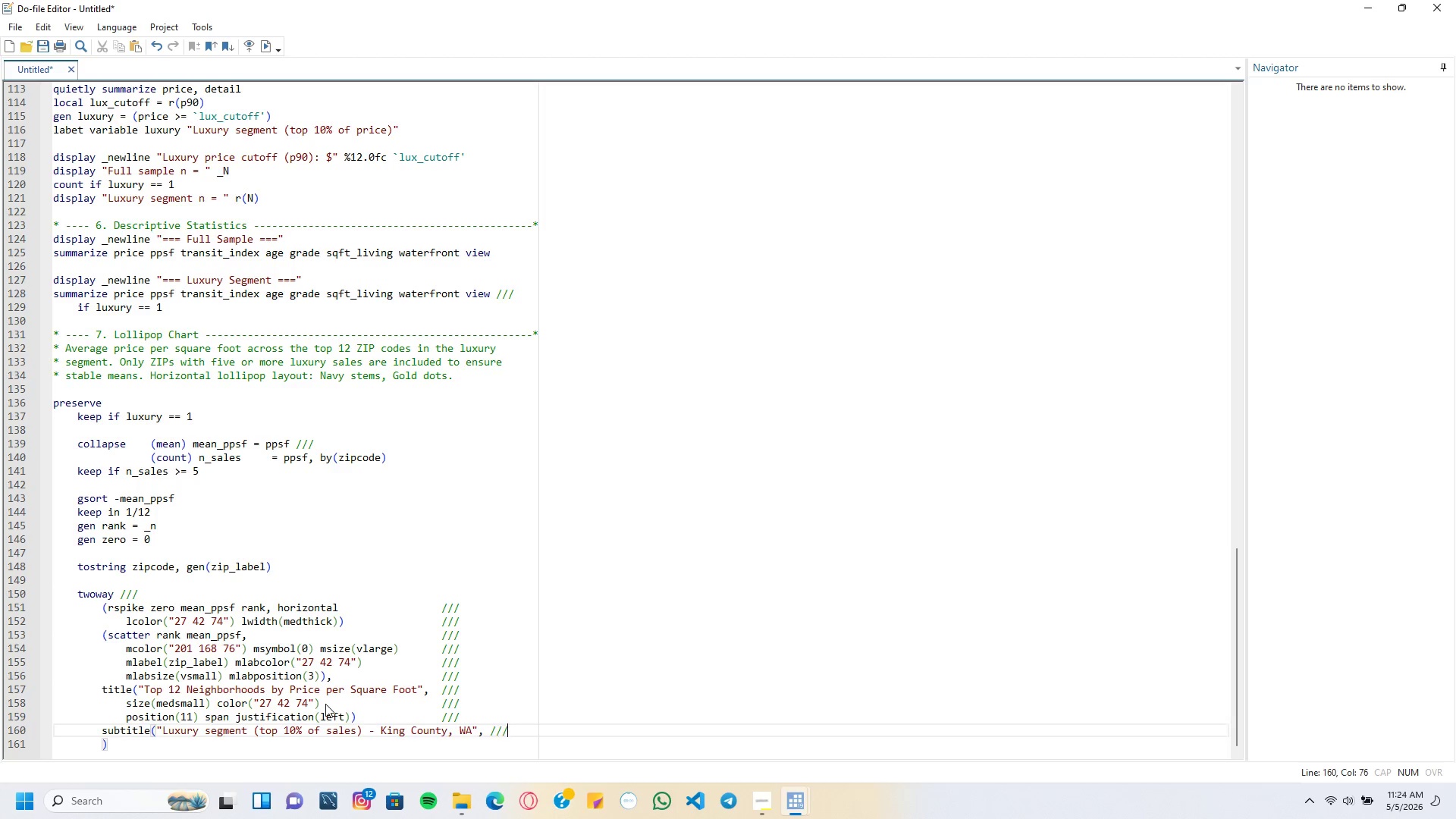 
key(Slash)
 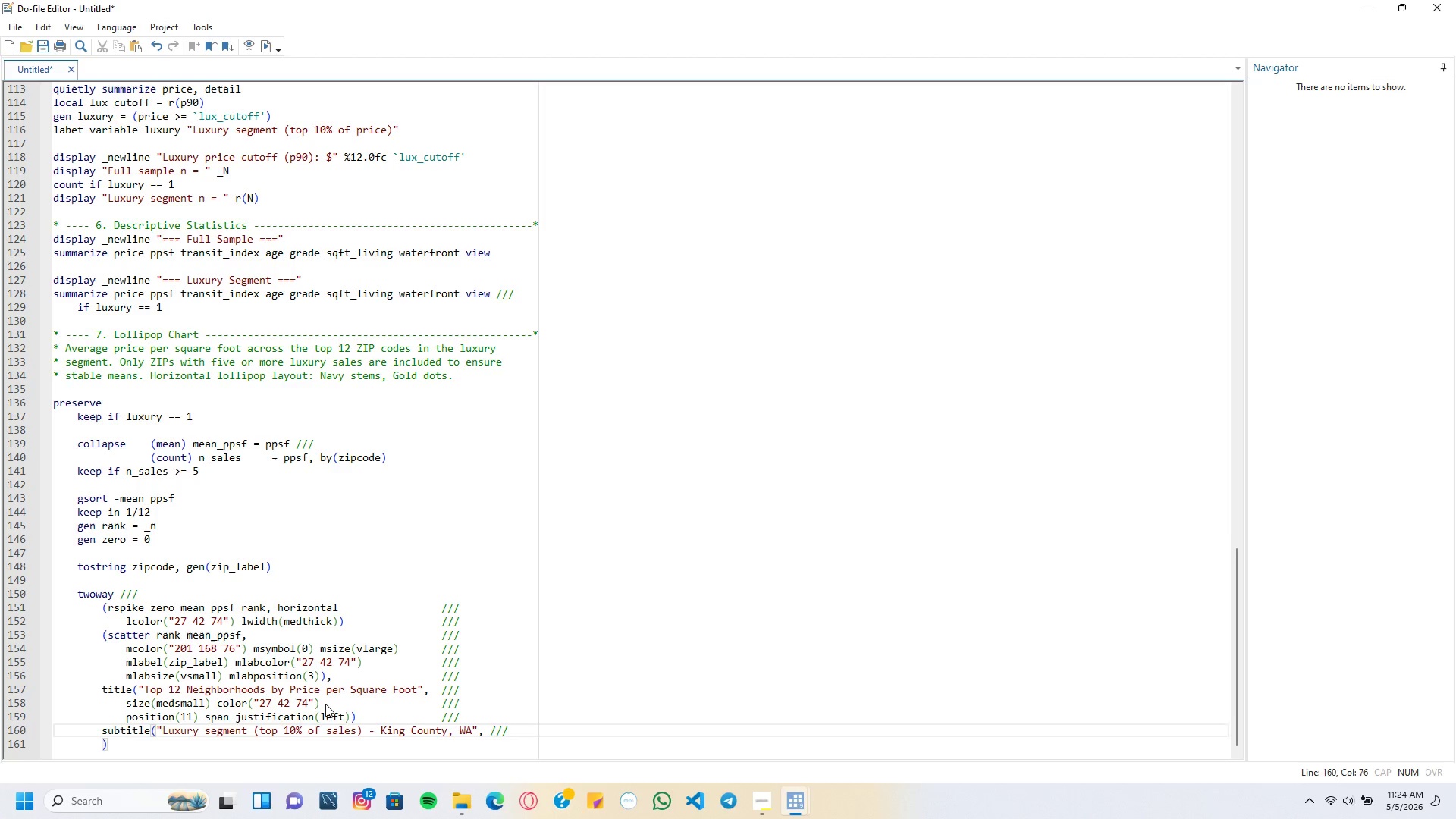 
key(Enter)
 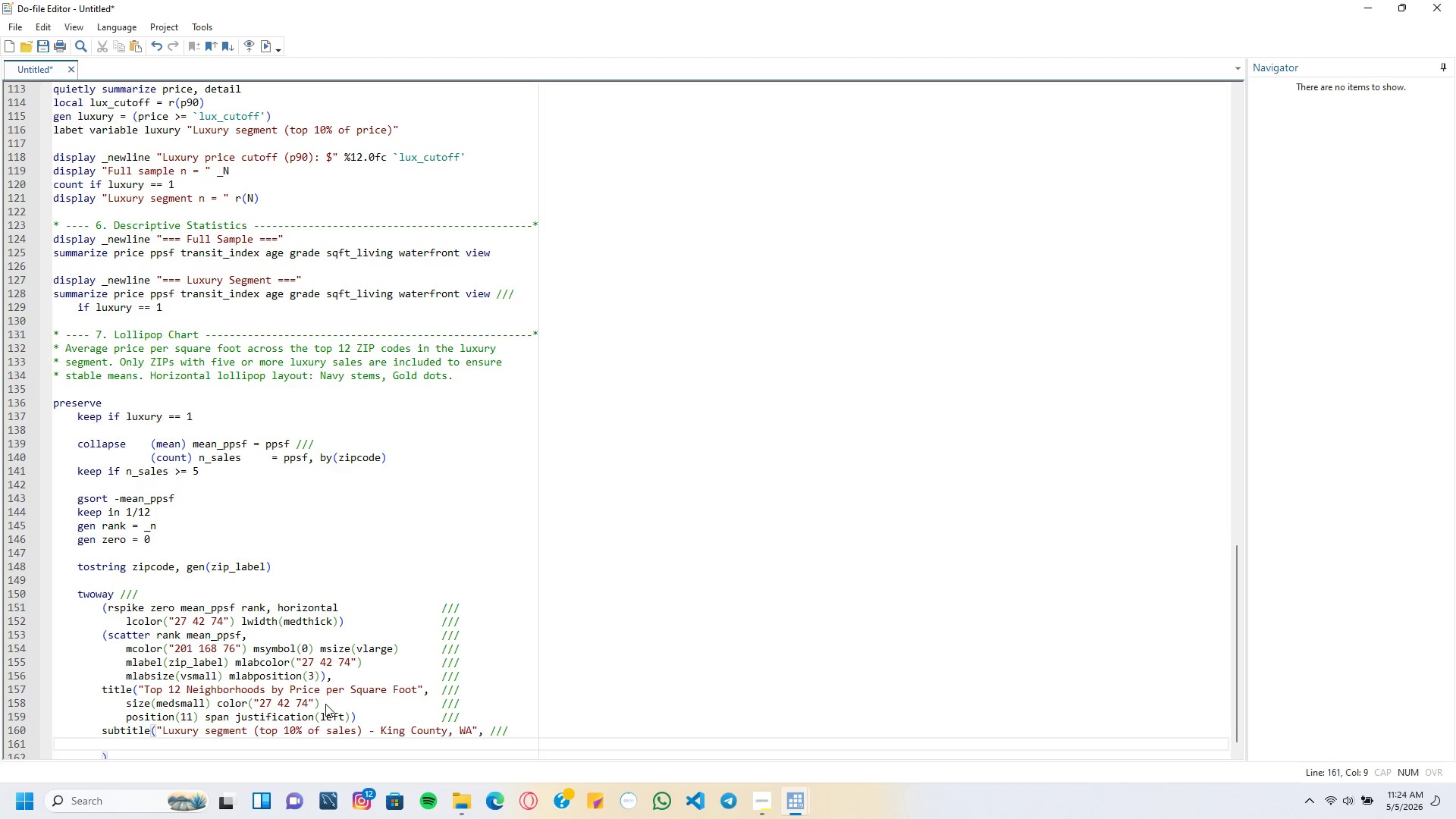 
key(Tab)
type(size(small)
 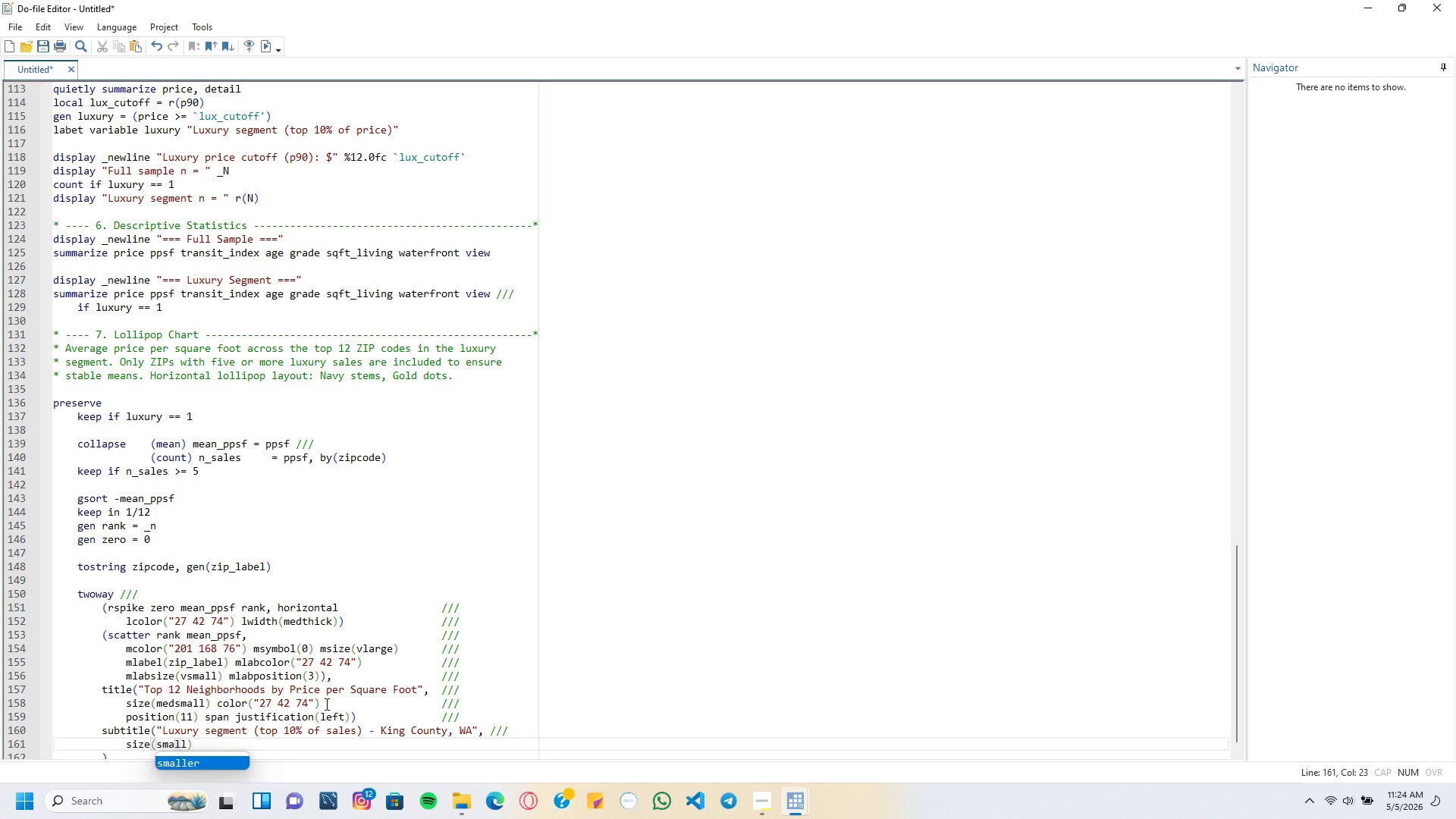 
key(ArrowRight)
 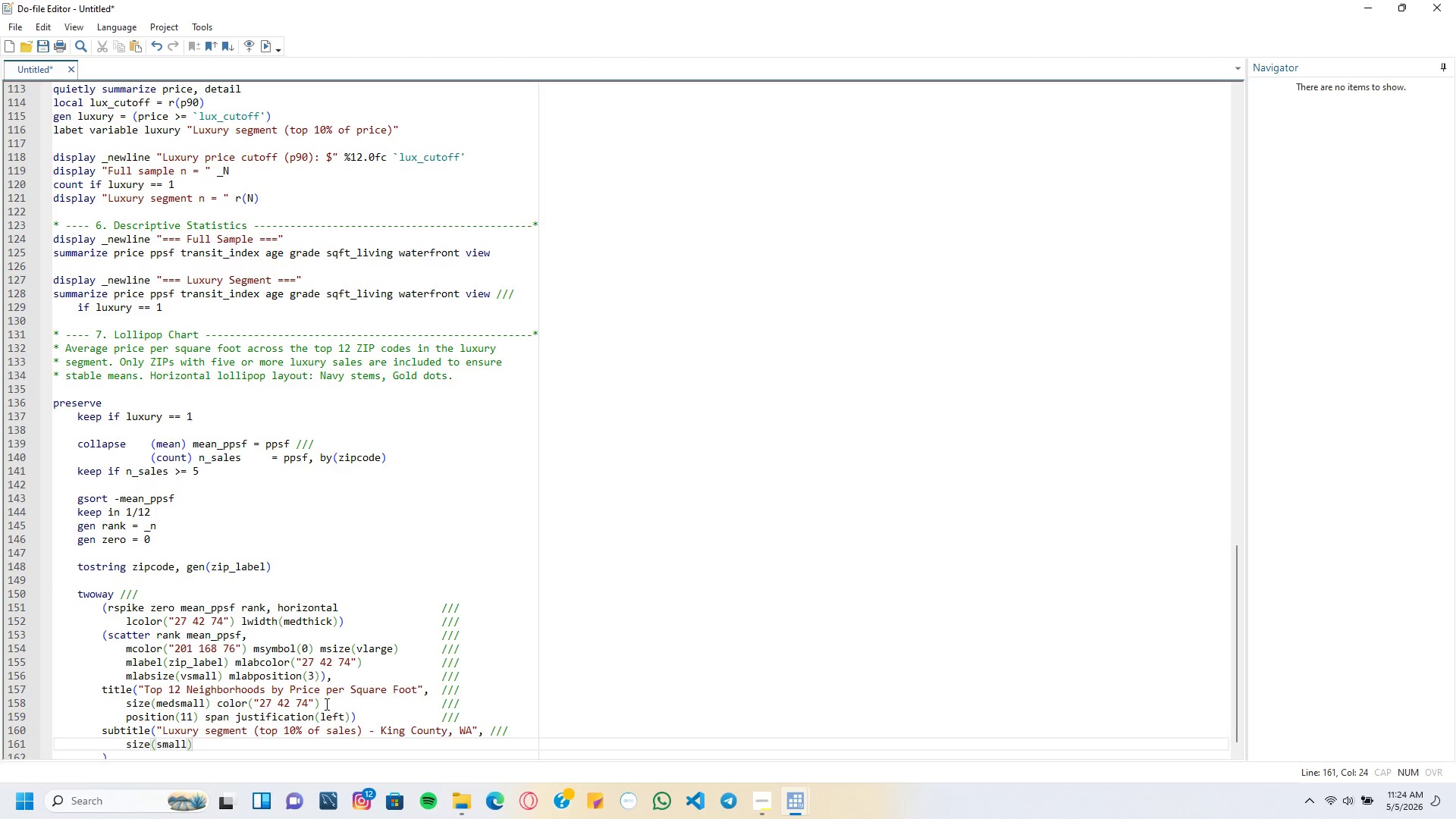 
type( color )
key(Backspace)
type((")
 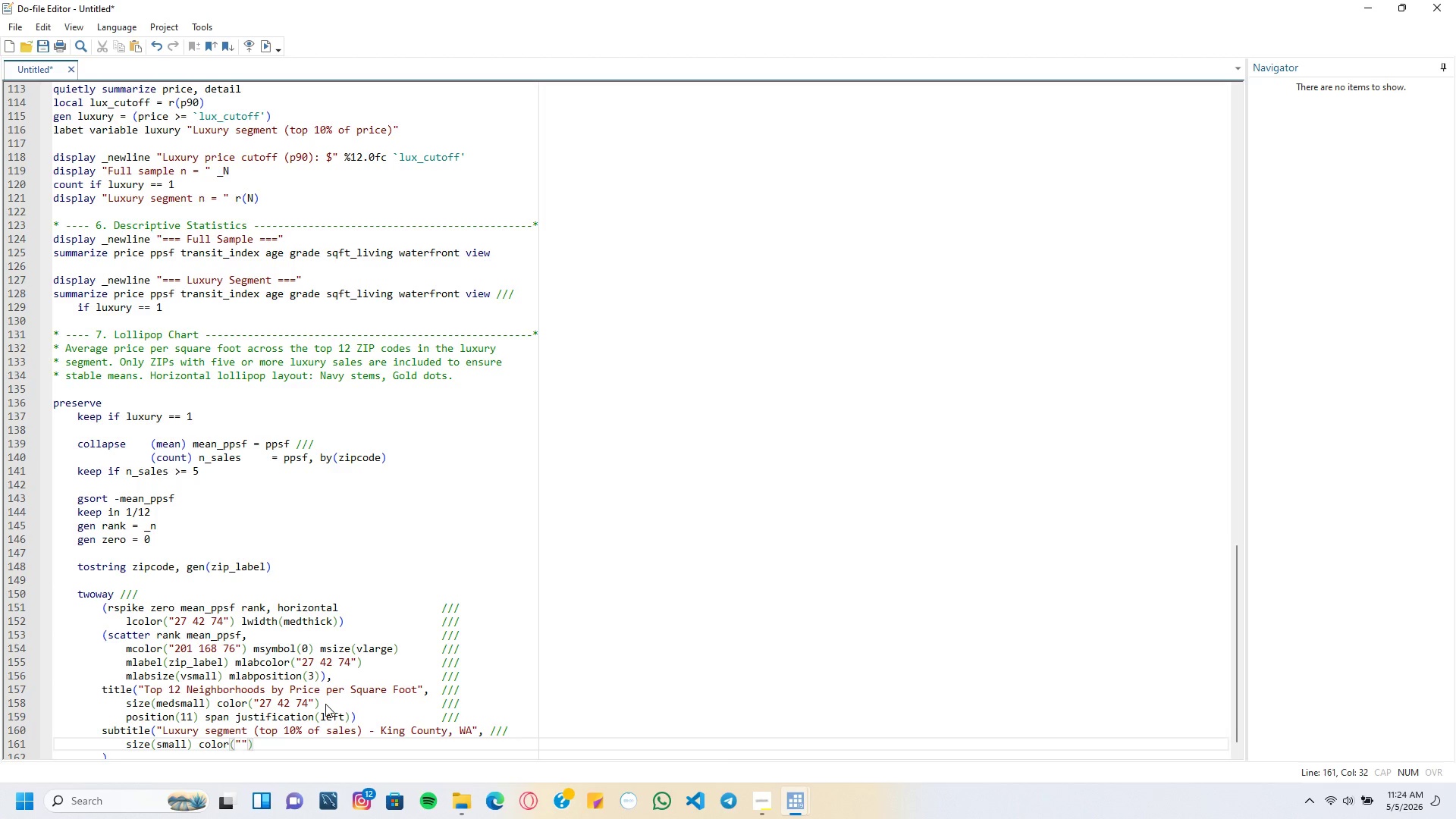 
type(0)
key(Backspace)
type(90 100 114)
 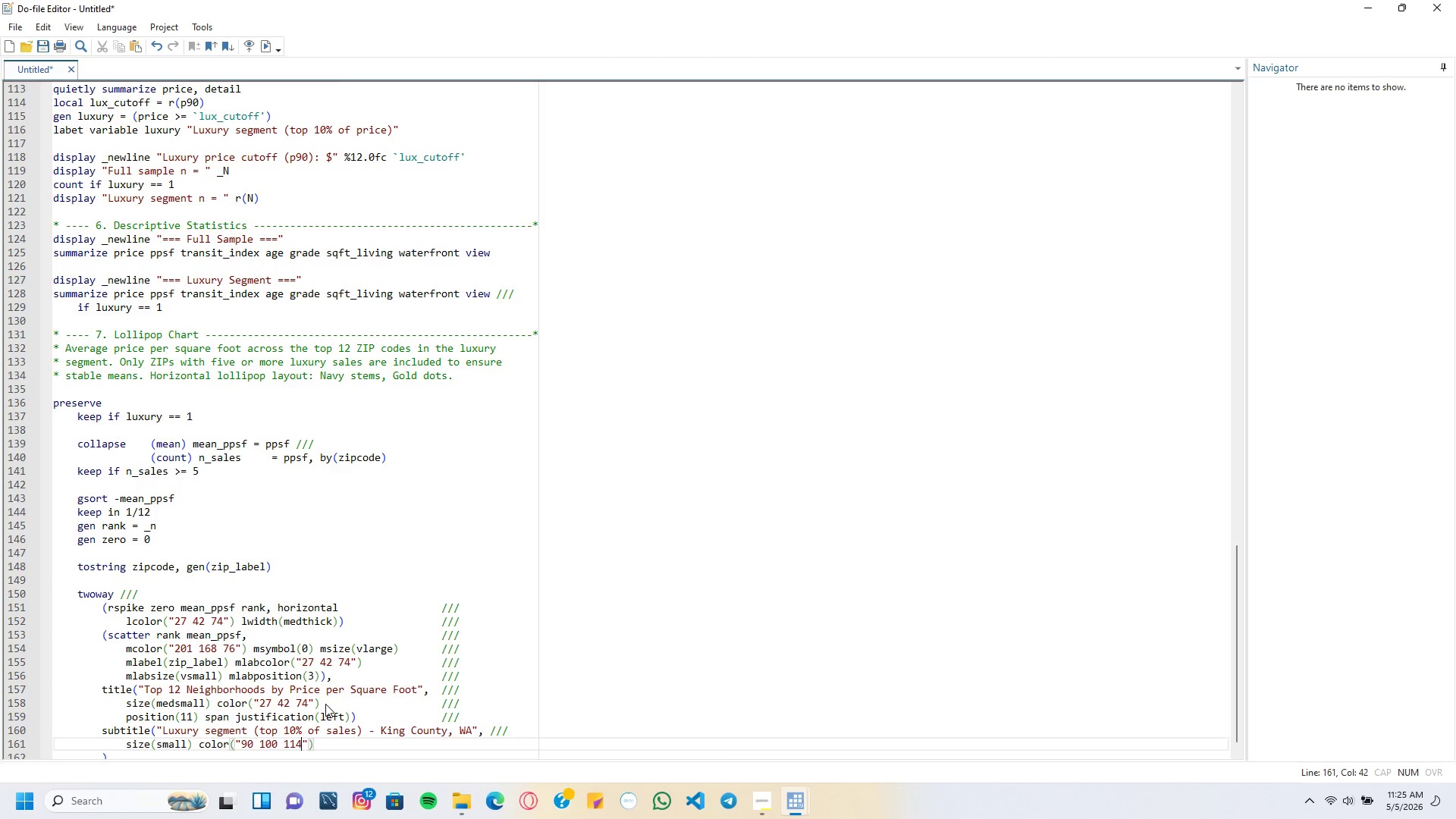 
key(ArrowRight)
 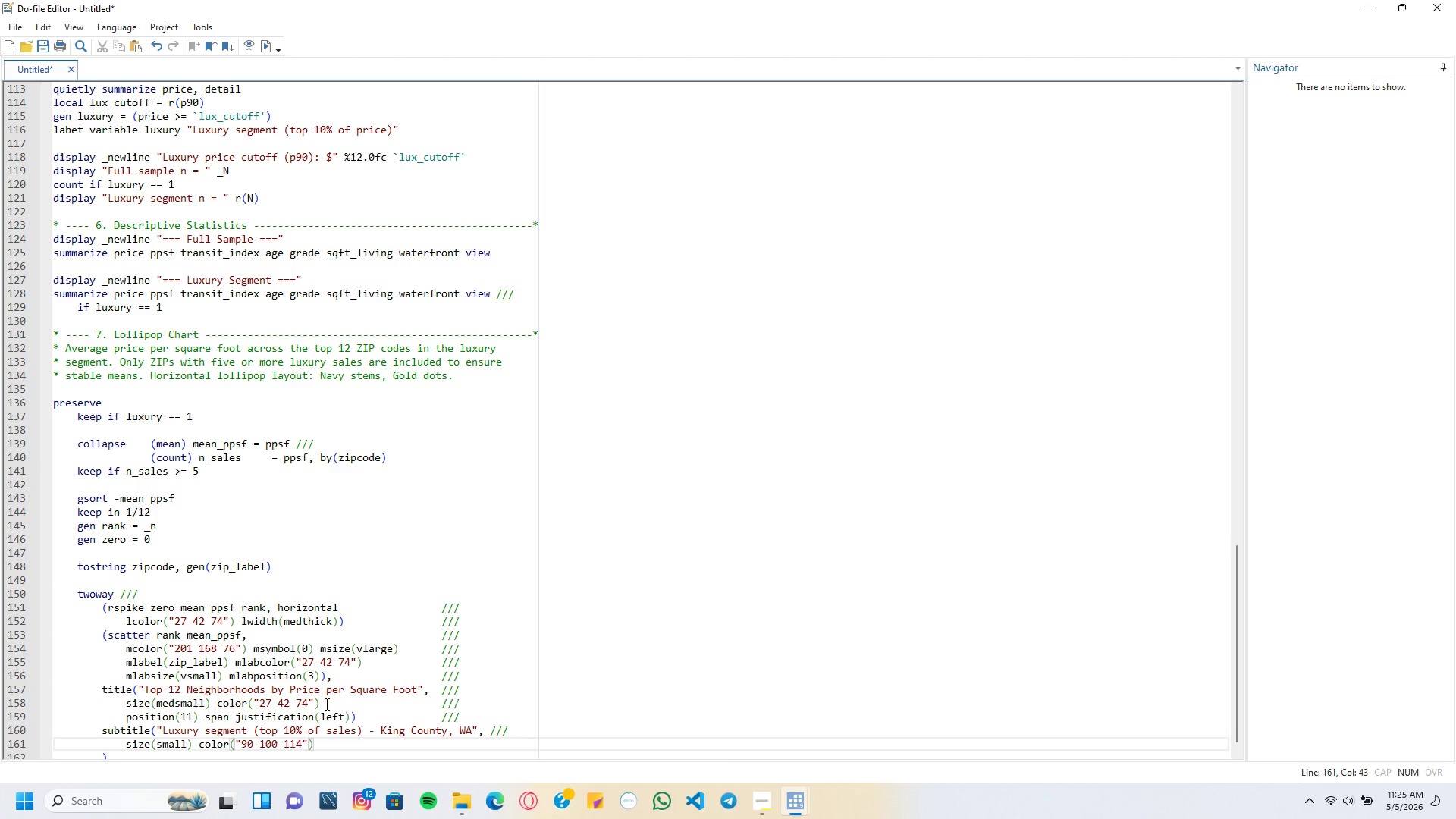 
key(ArrowRight)
 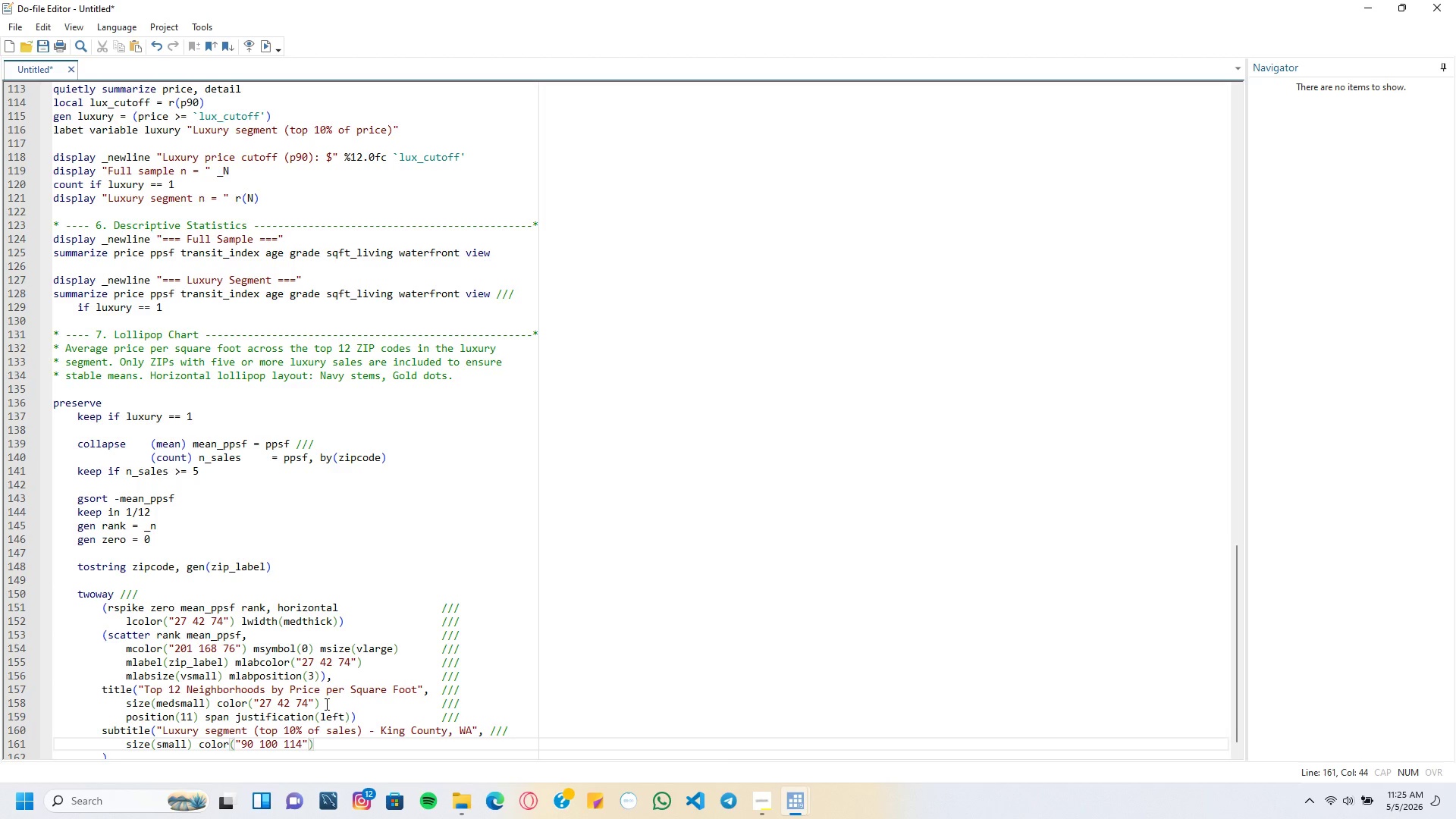 
key(Enter)
 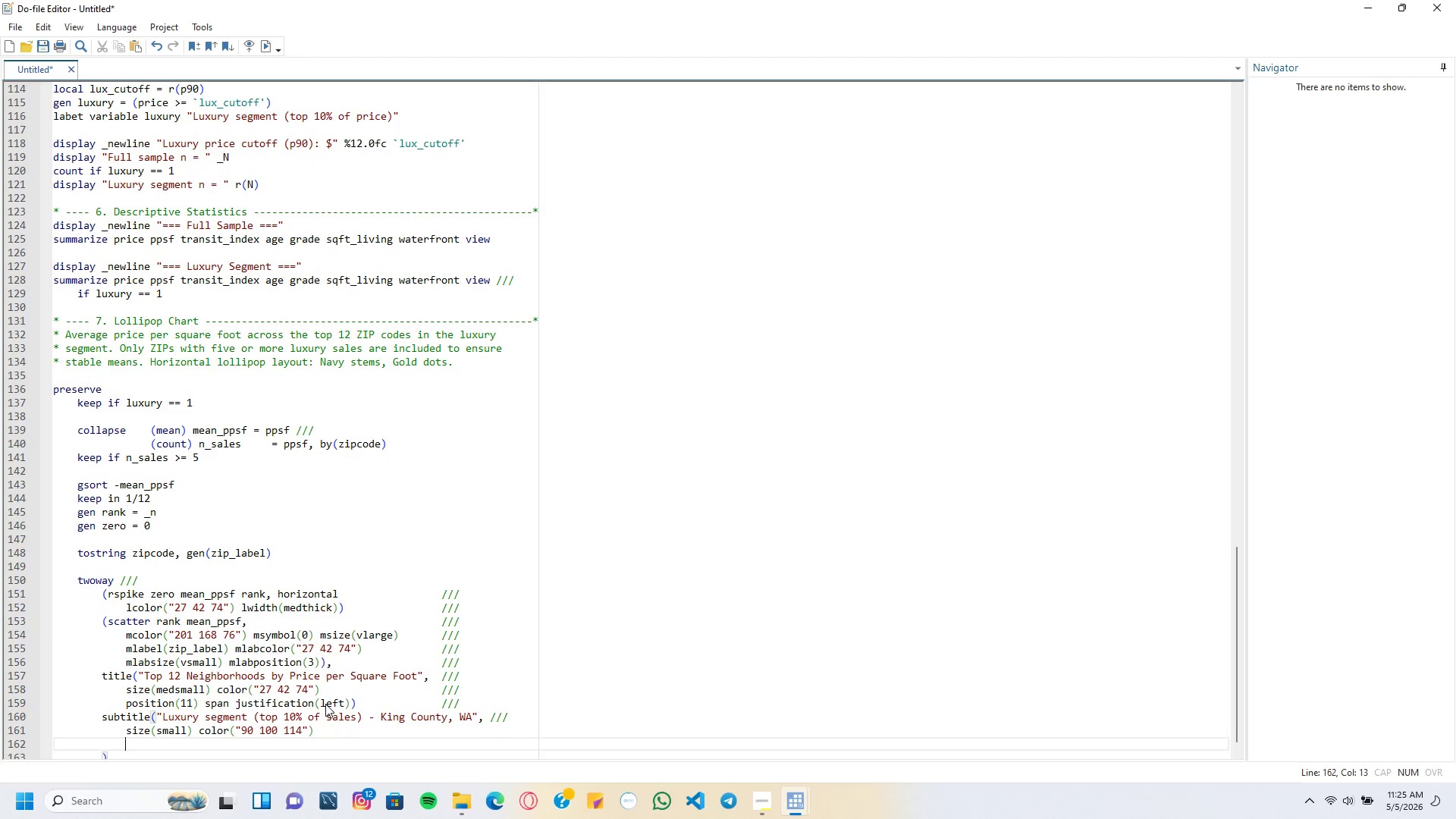 
type(position(11)
 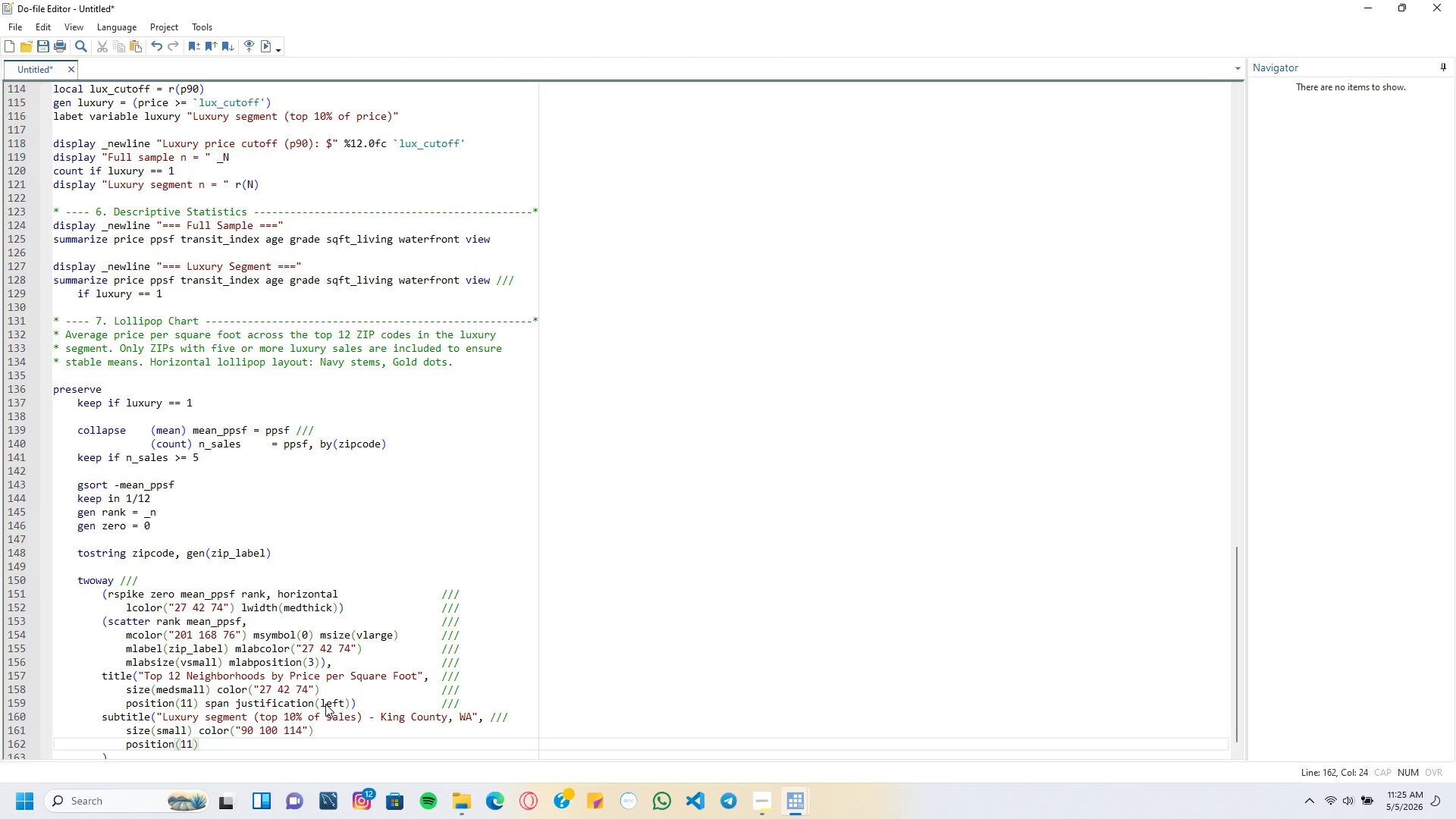 
wait(6.48)
 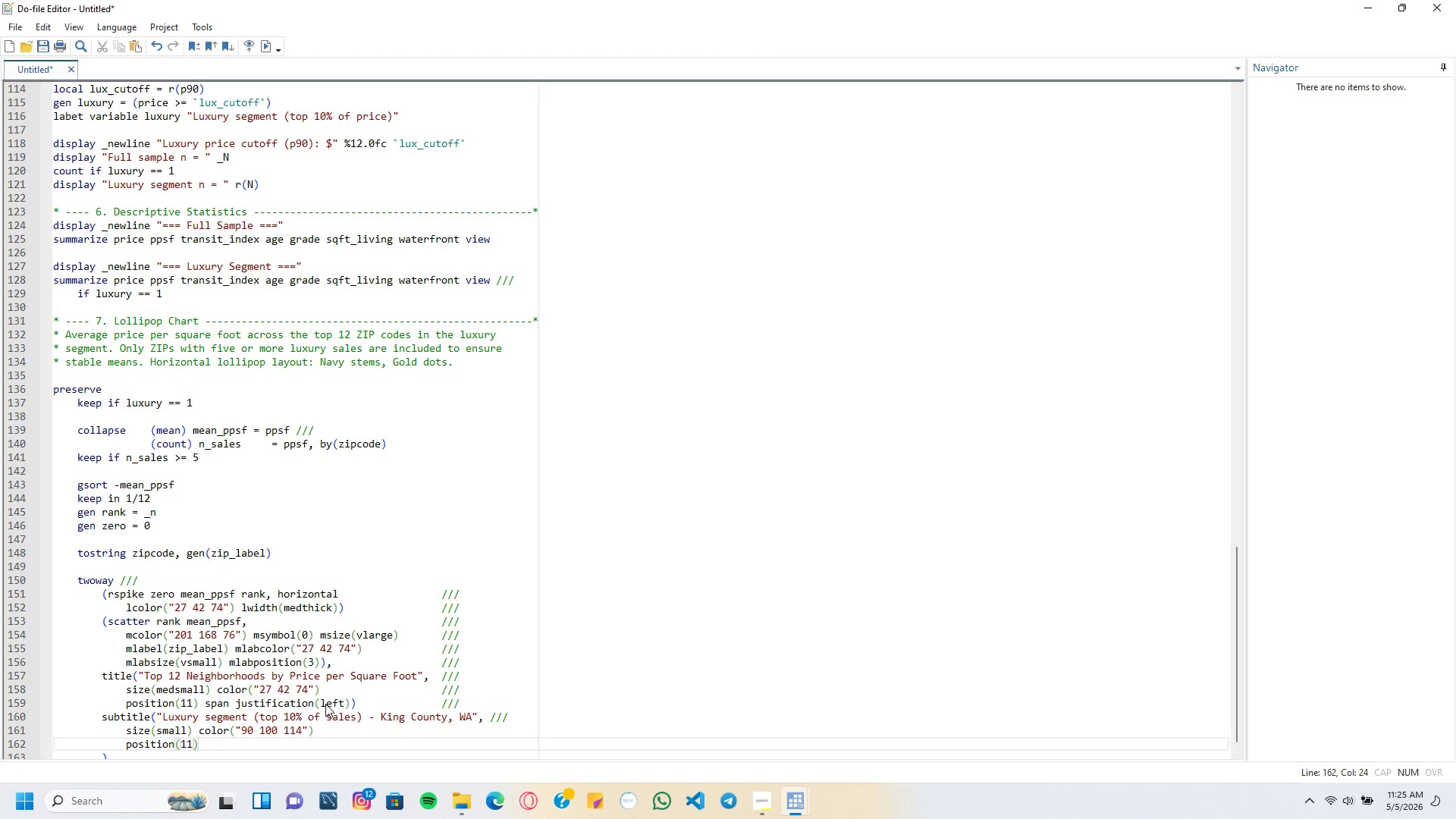 
key(ArrowRight)
 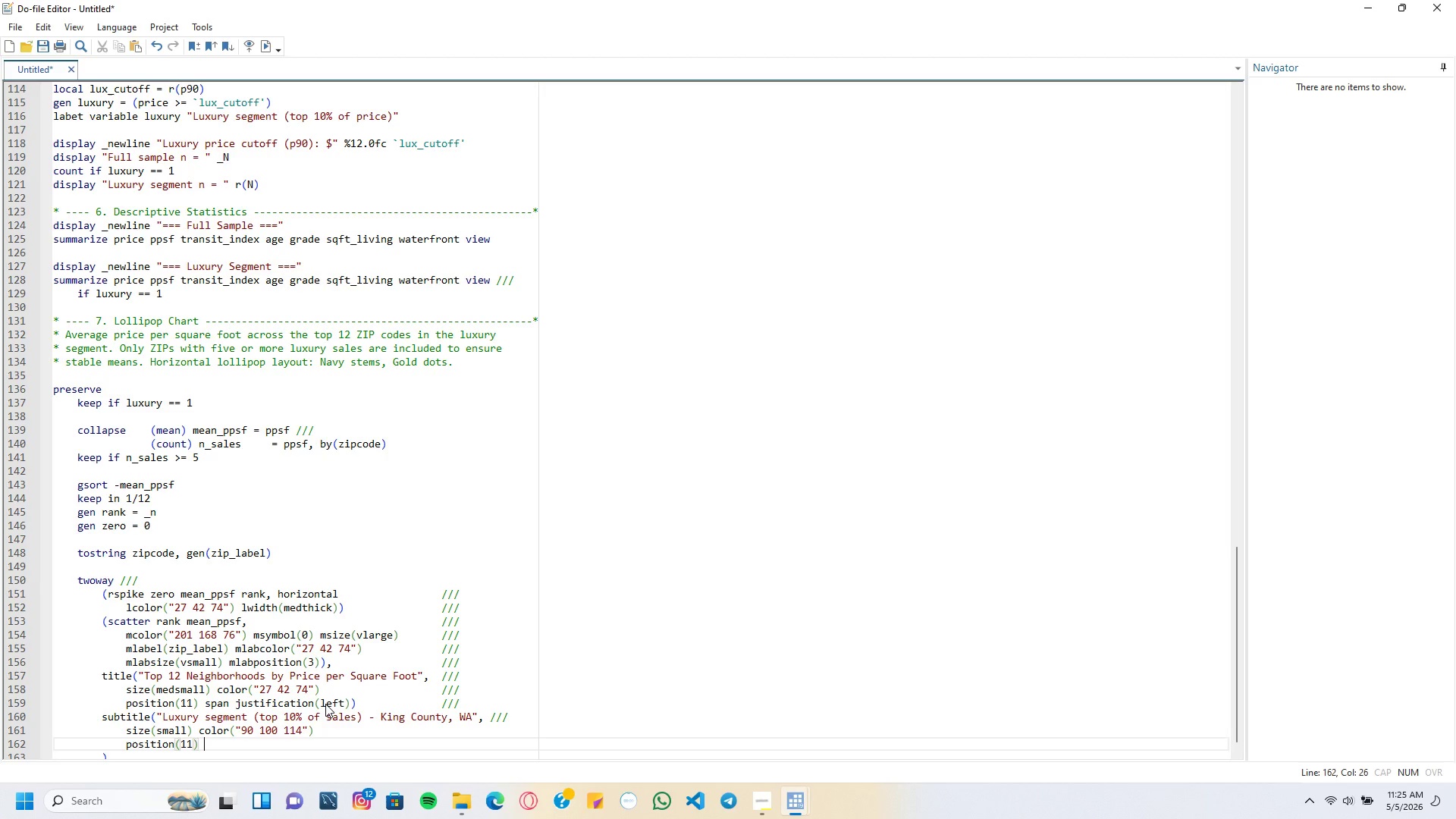 
type( span justification()
 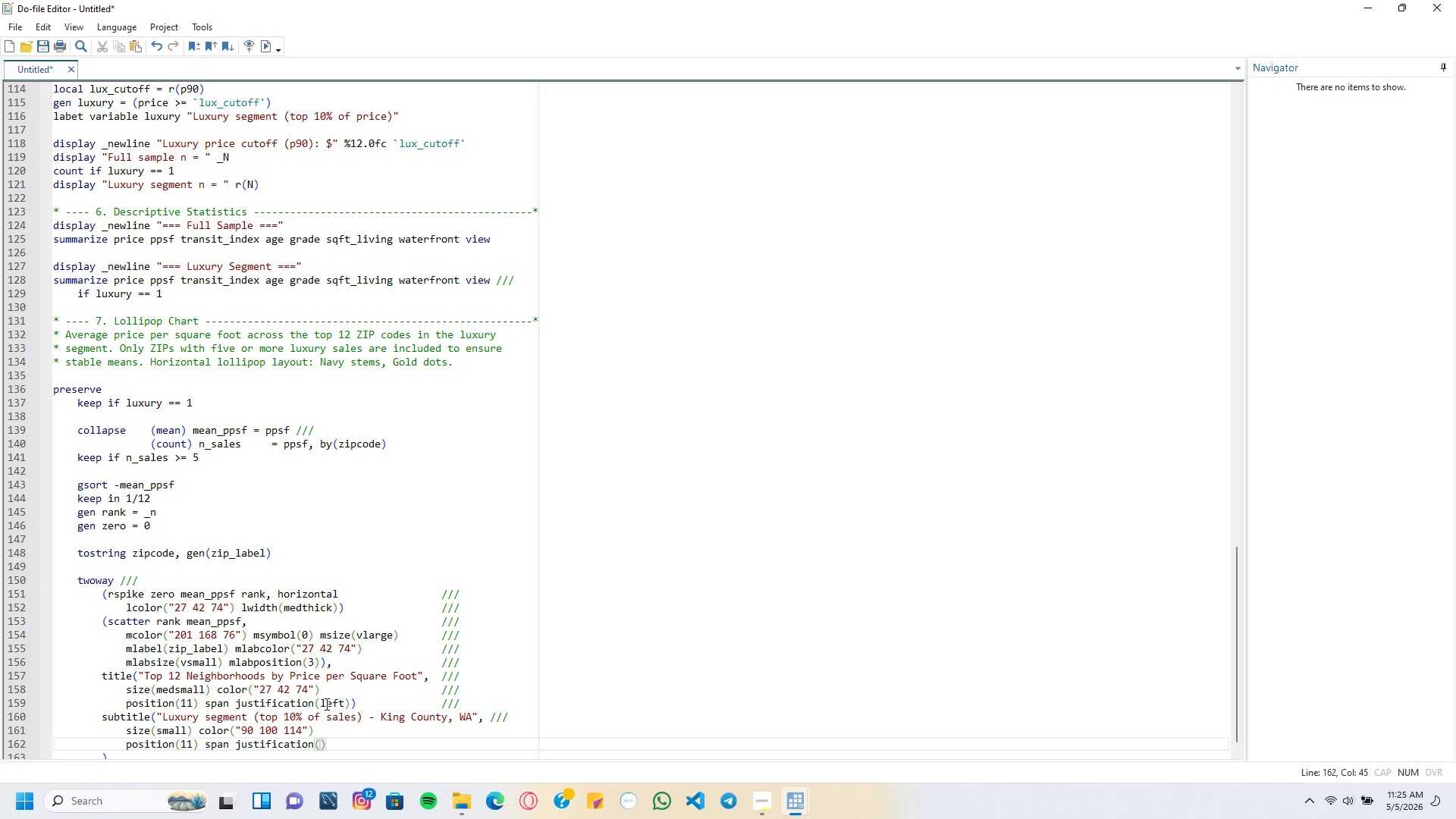 
type(left)
 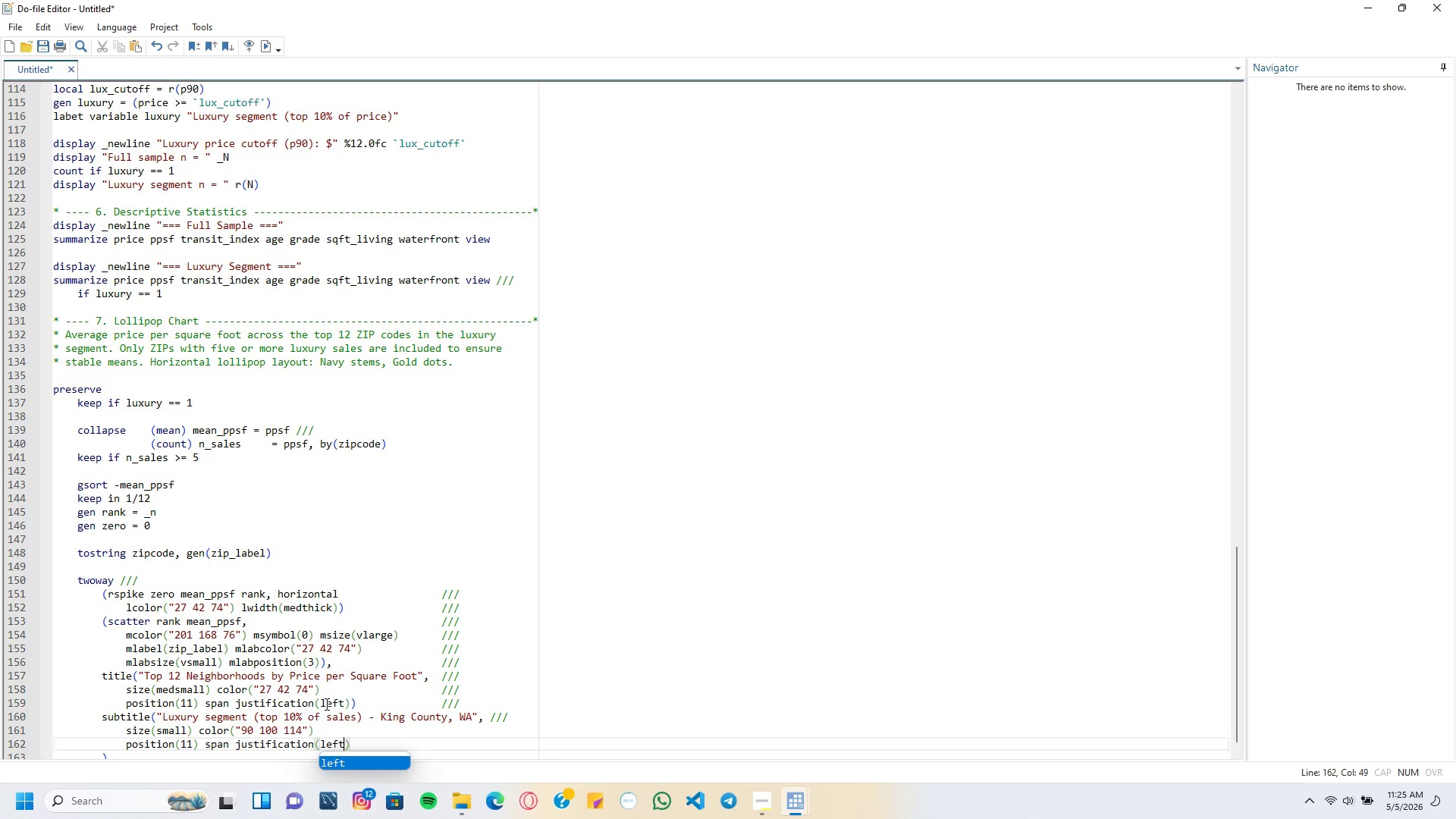 
key(ArrowRight)
 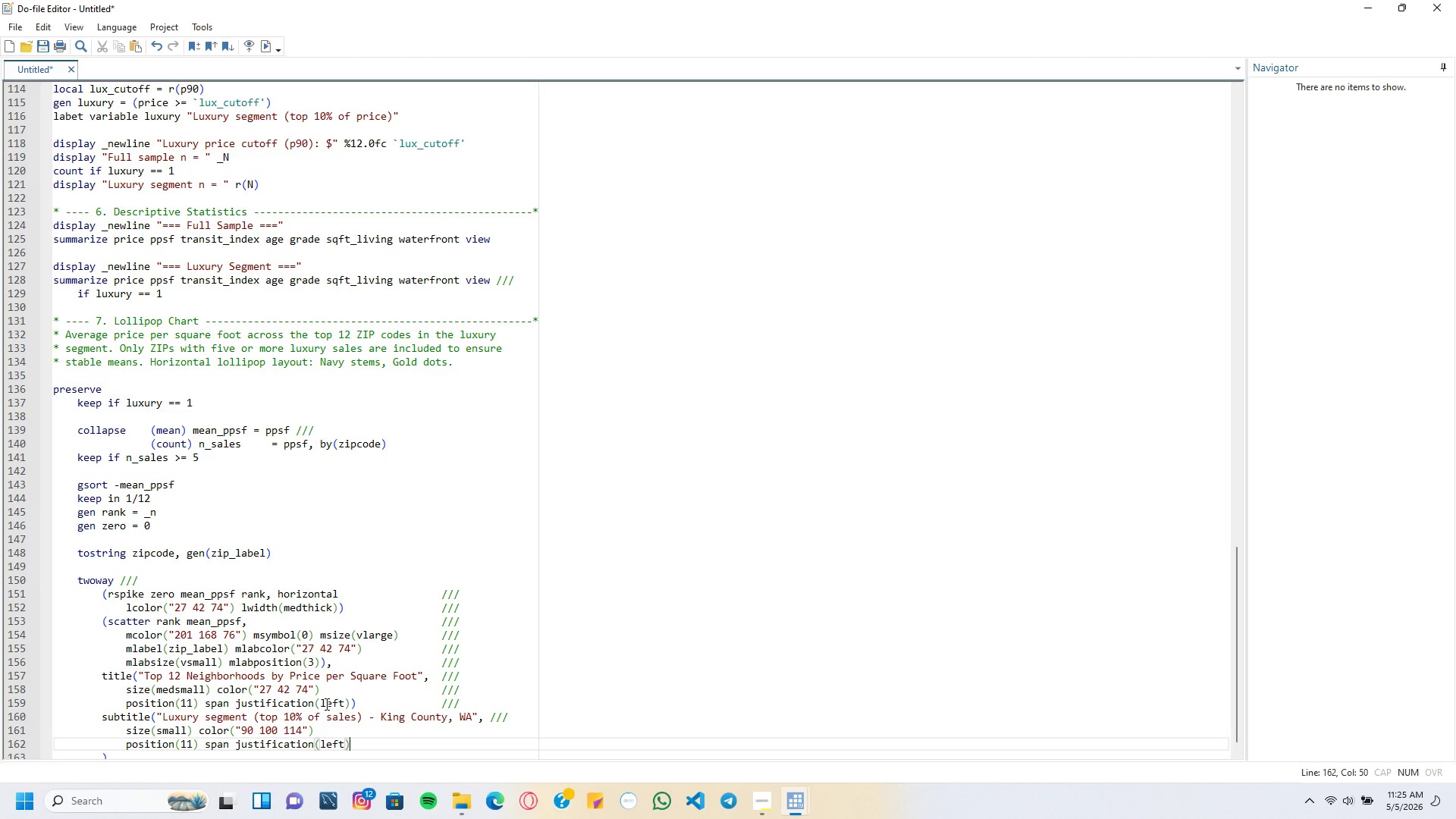 
key(Delete)
 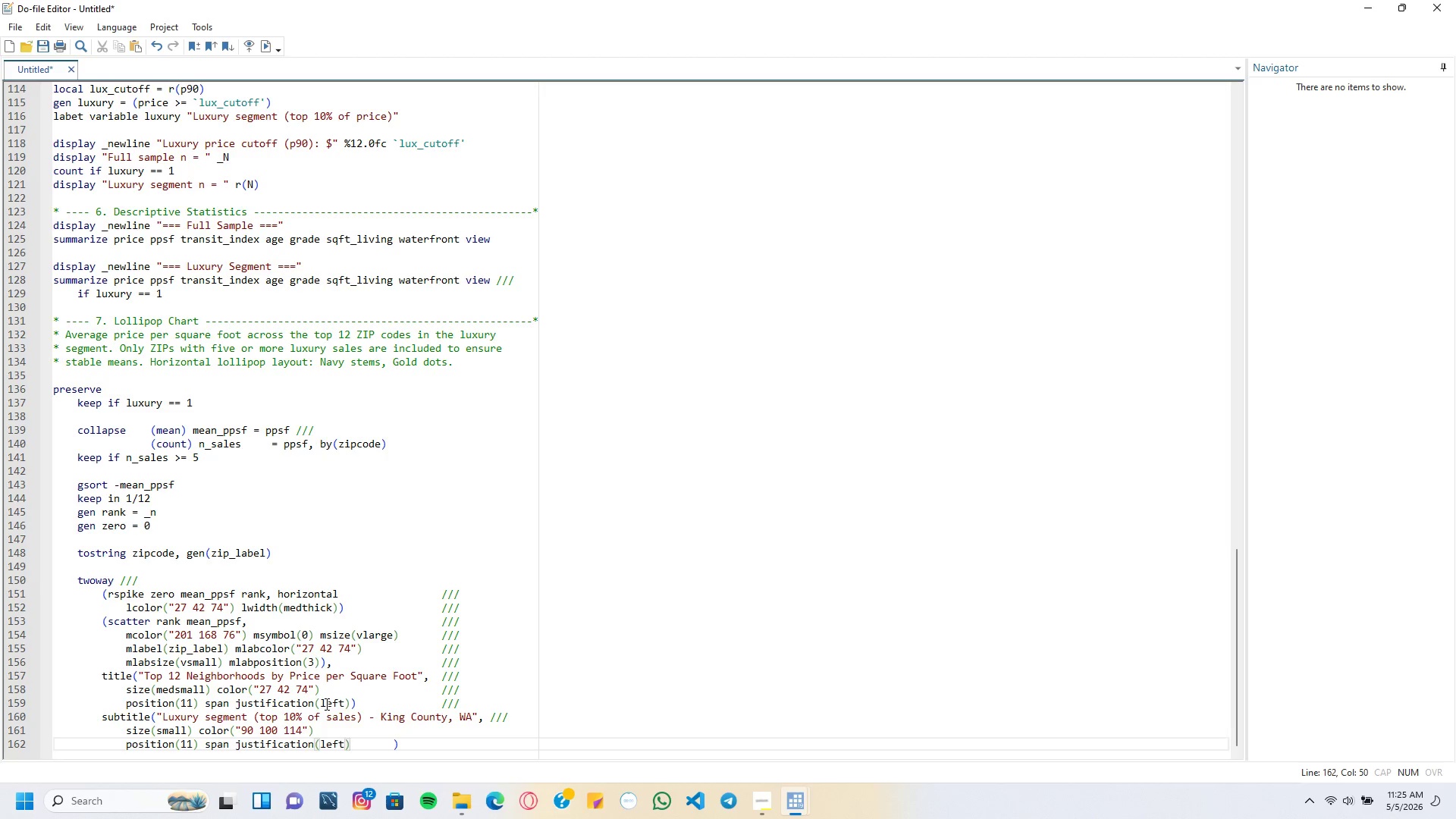 
key(Delete)
 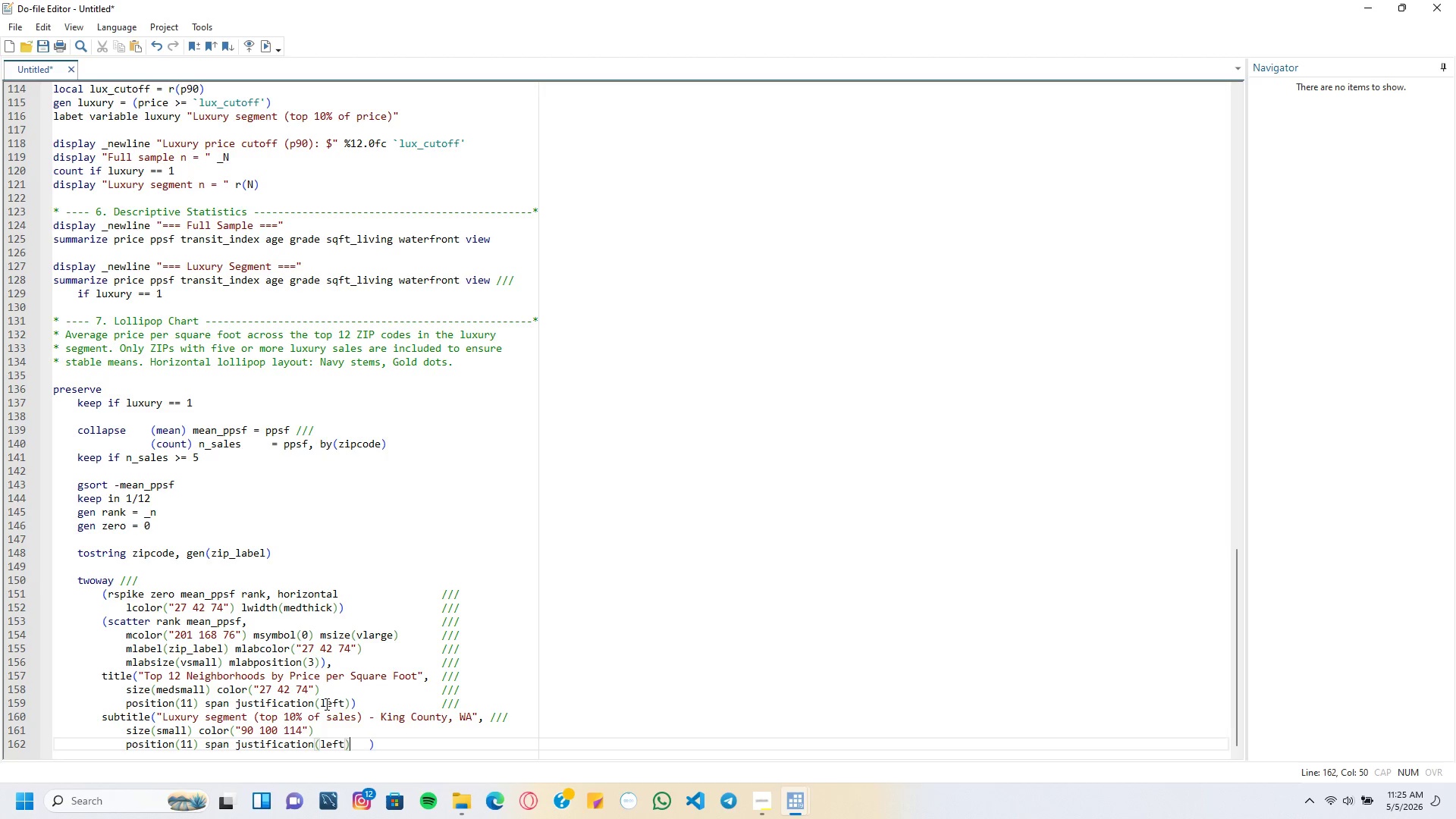 
key(Delete)
 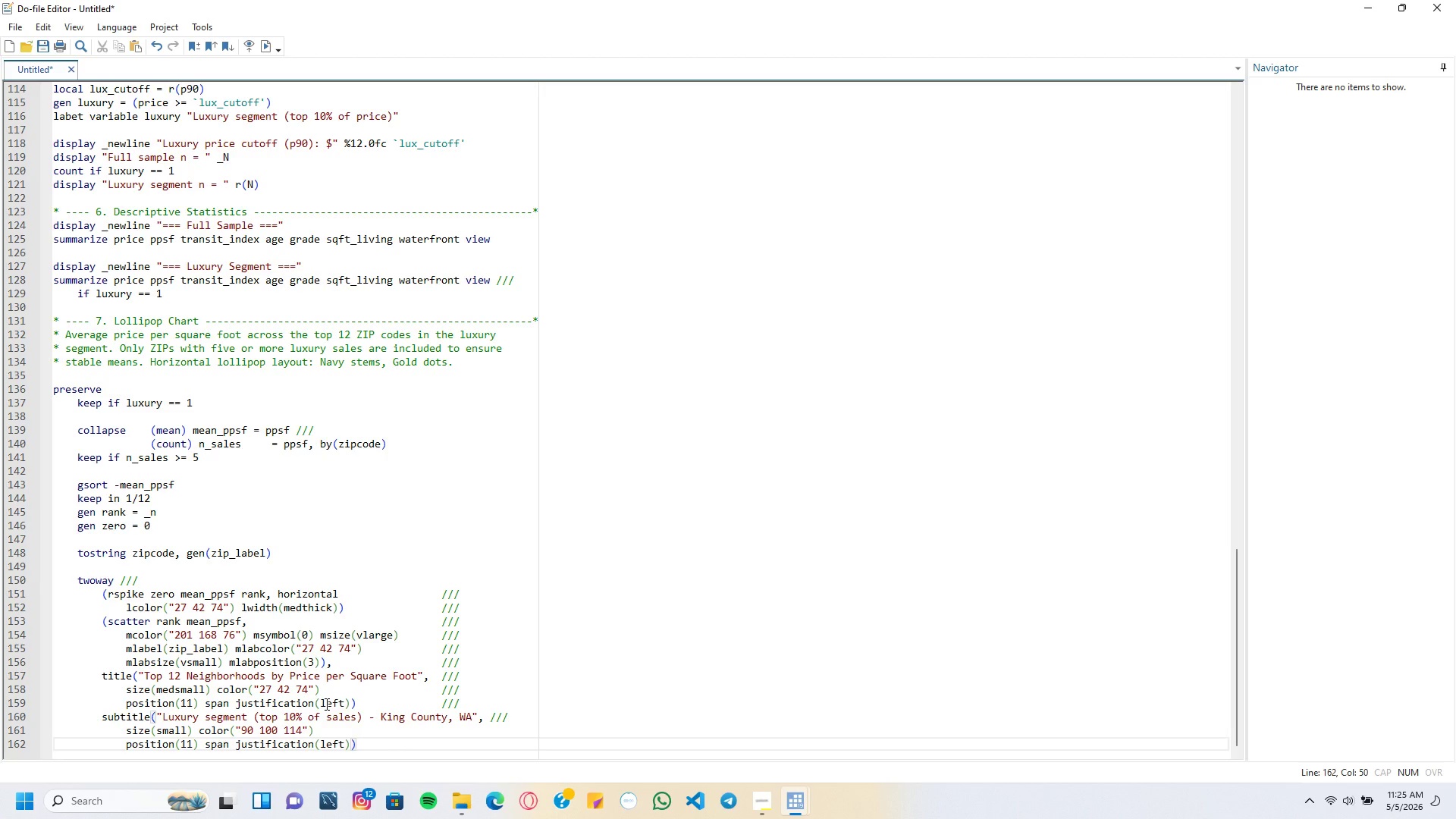 
key(ArrowRight)
 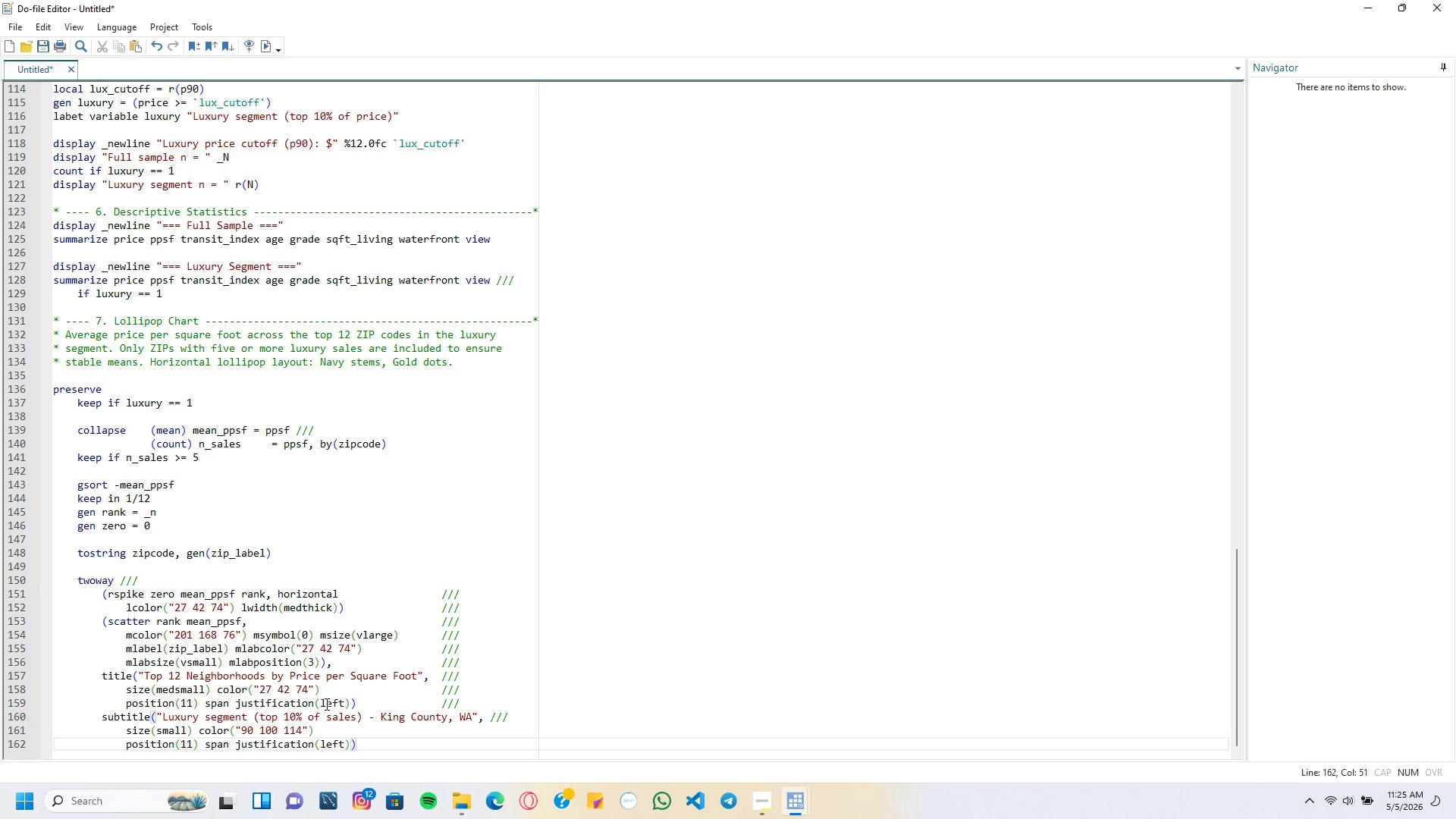 
key(Tab)
 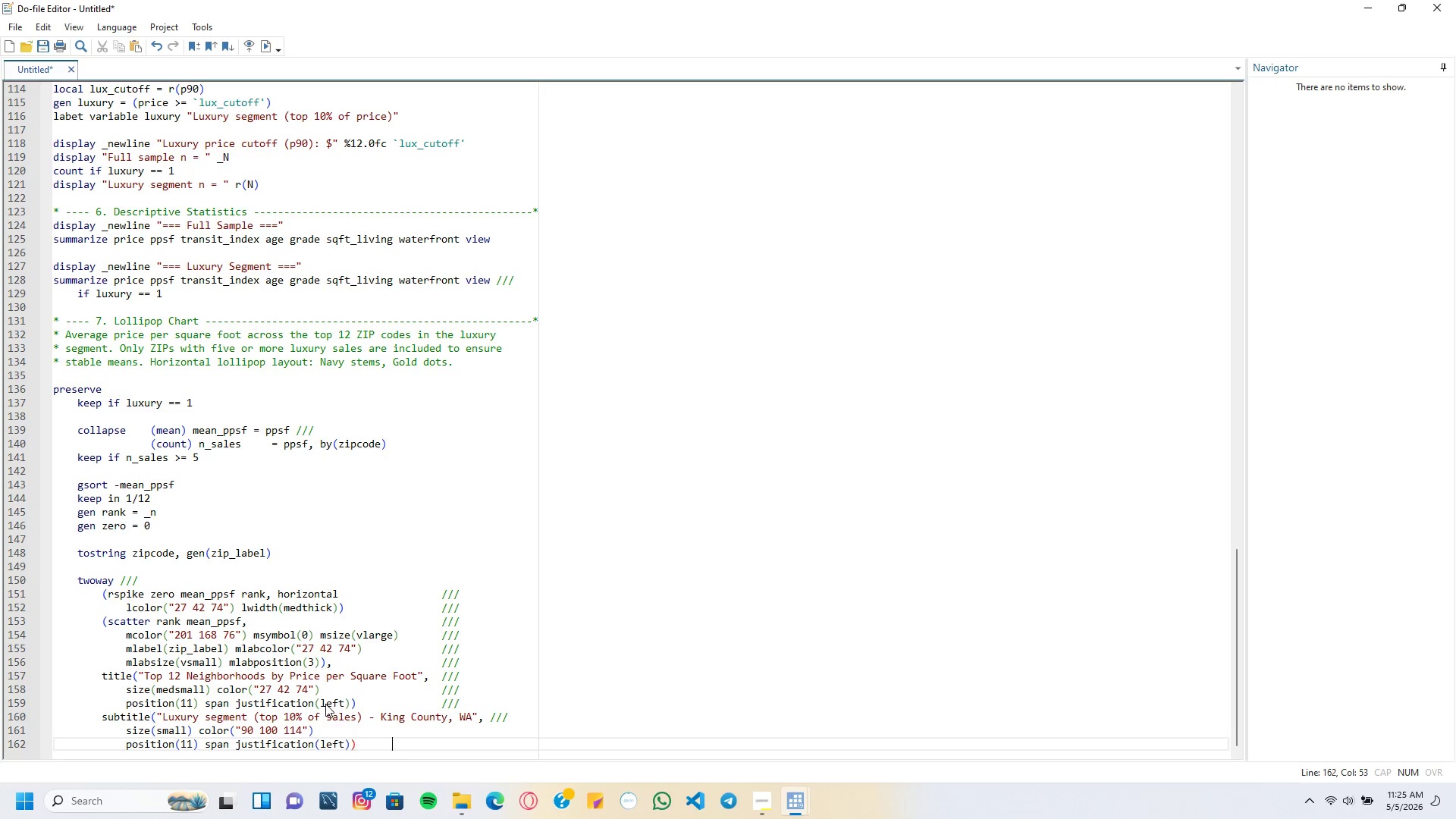 
key(Tab)
 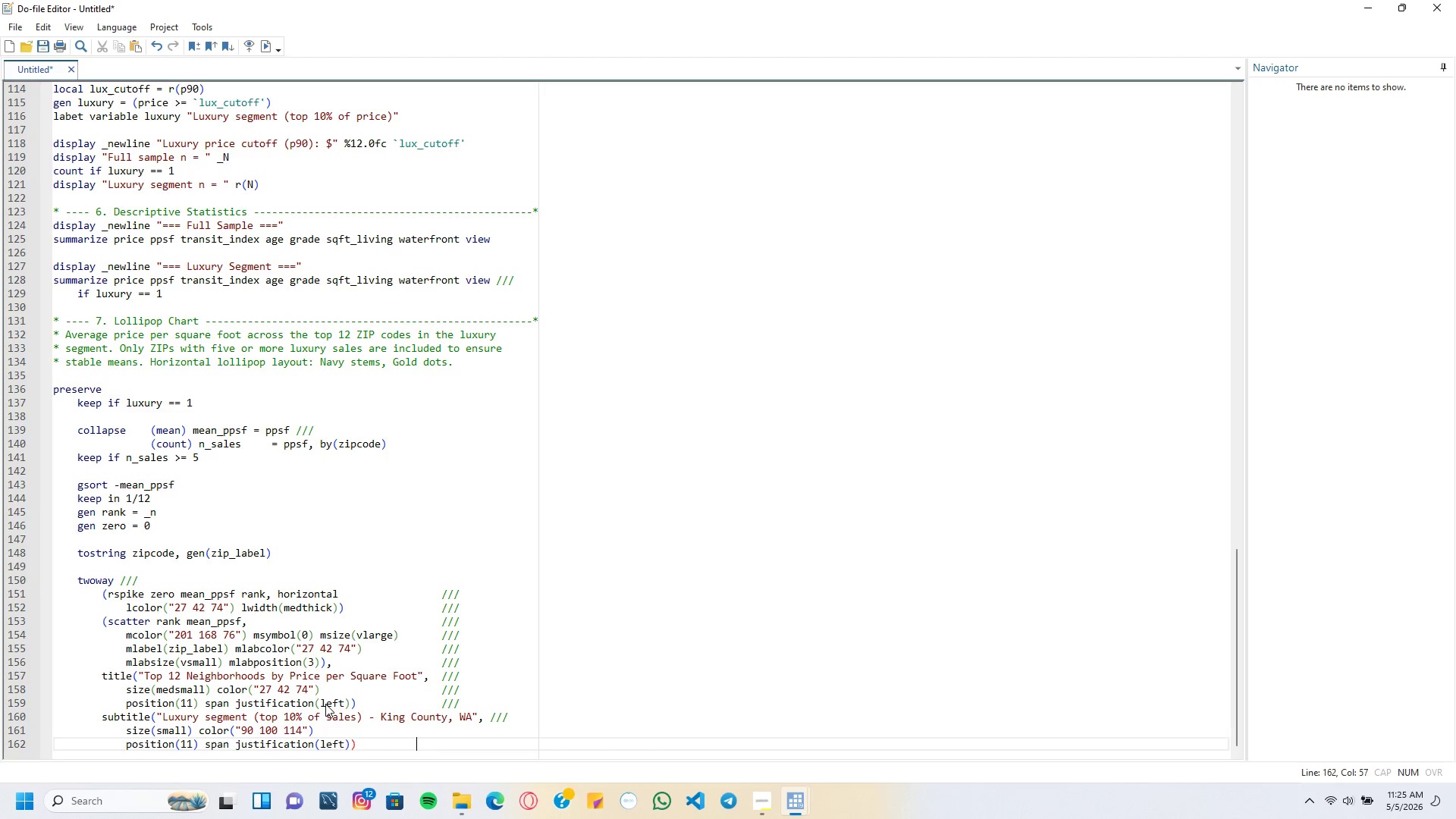 
key(Tab)
 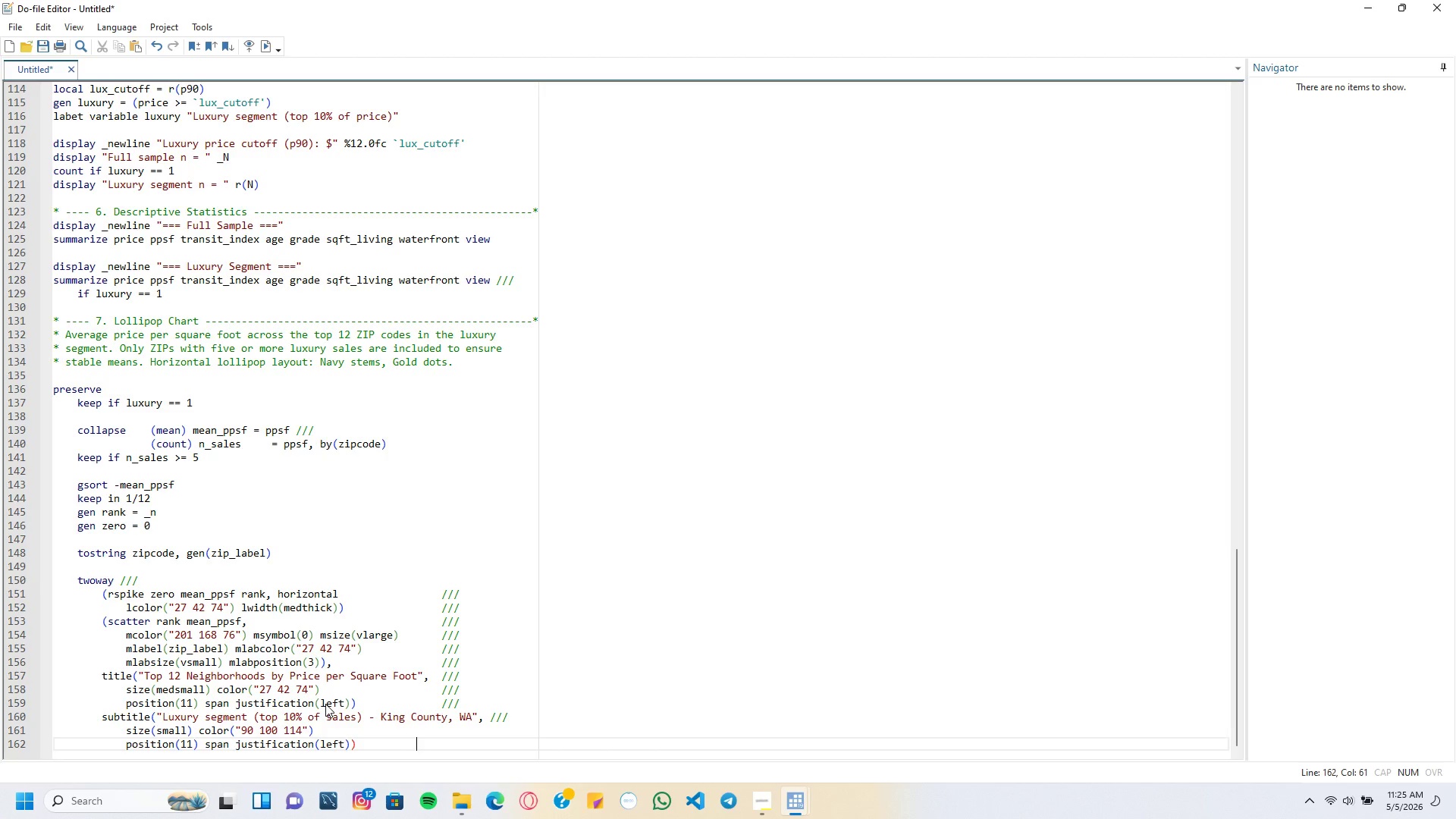 
key(Tab)
 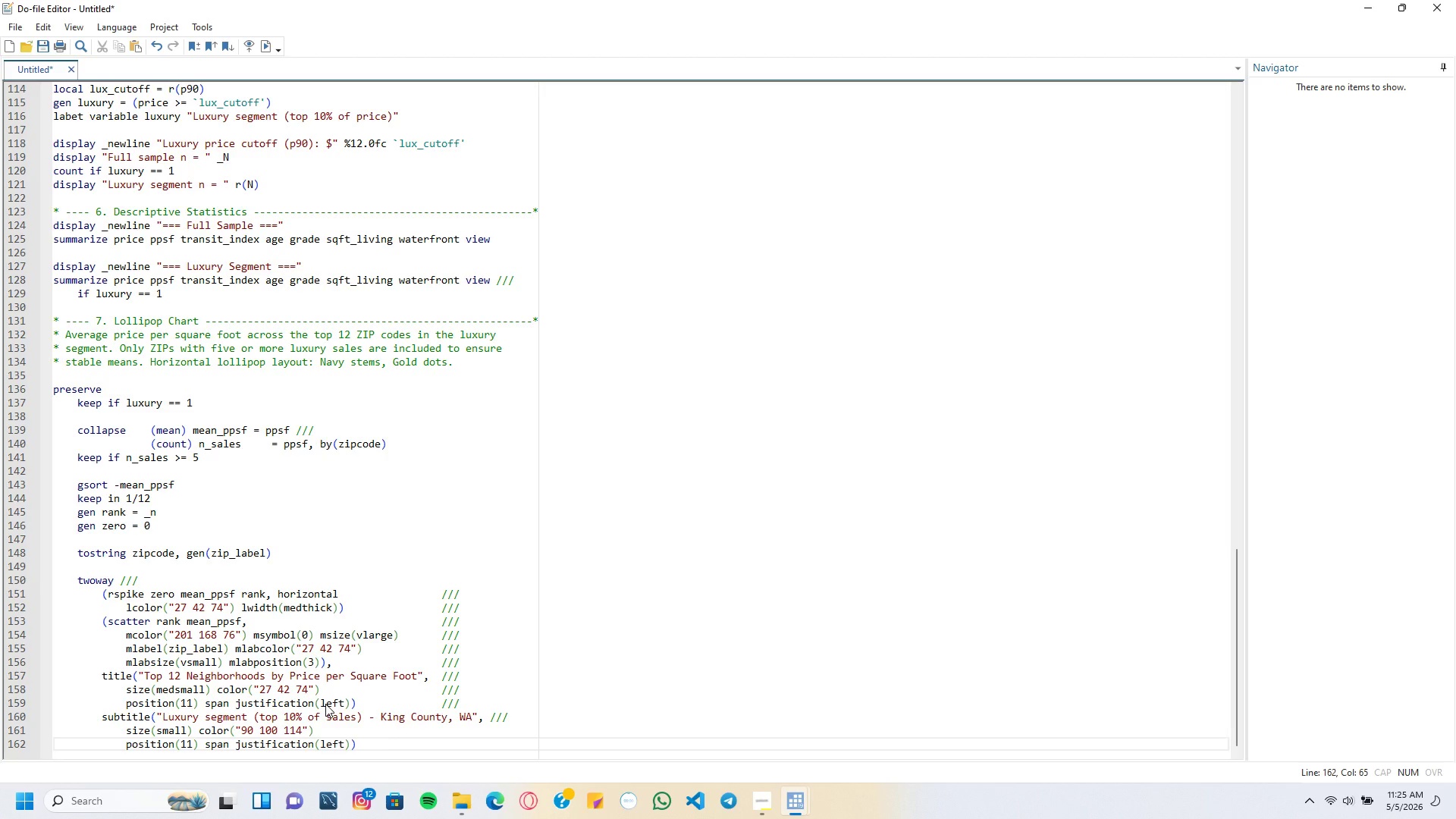 
key(Slash)
 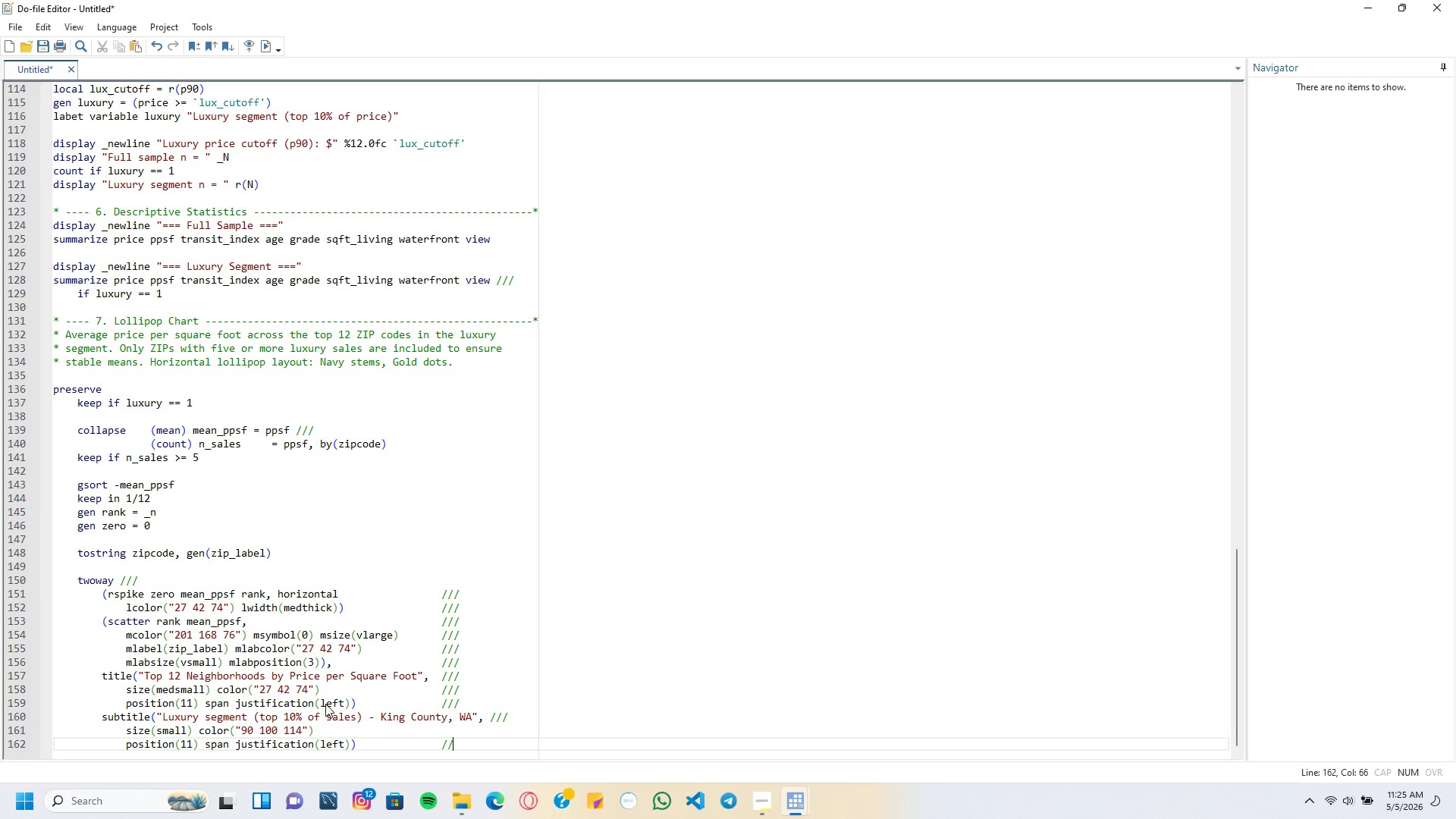 
key(Slash)
 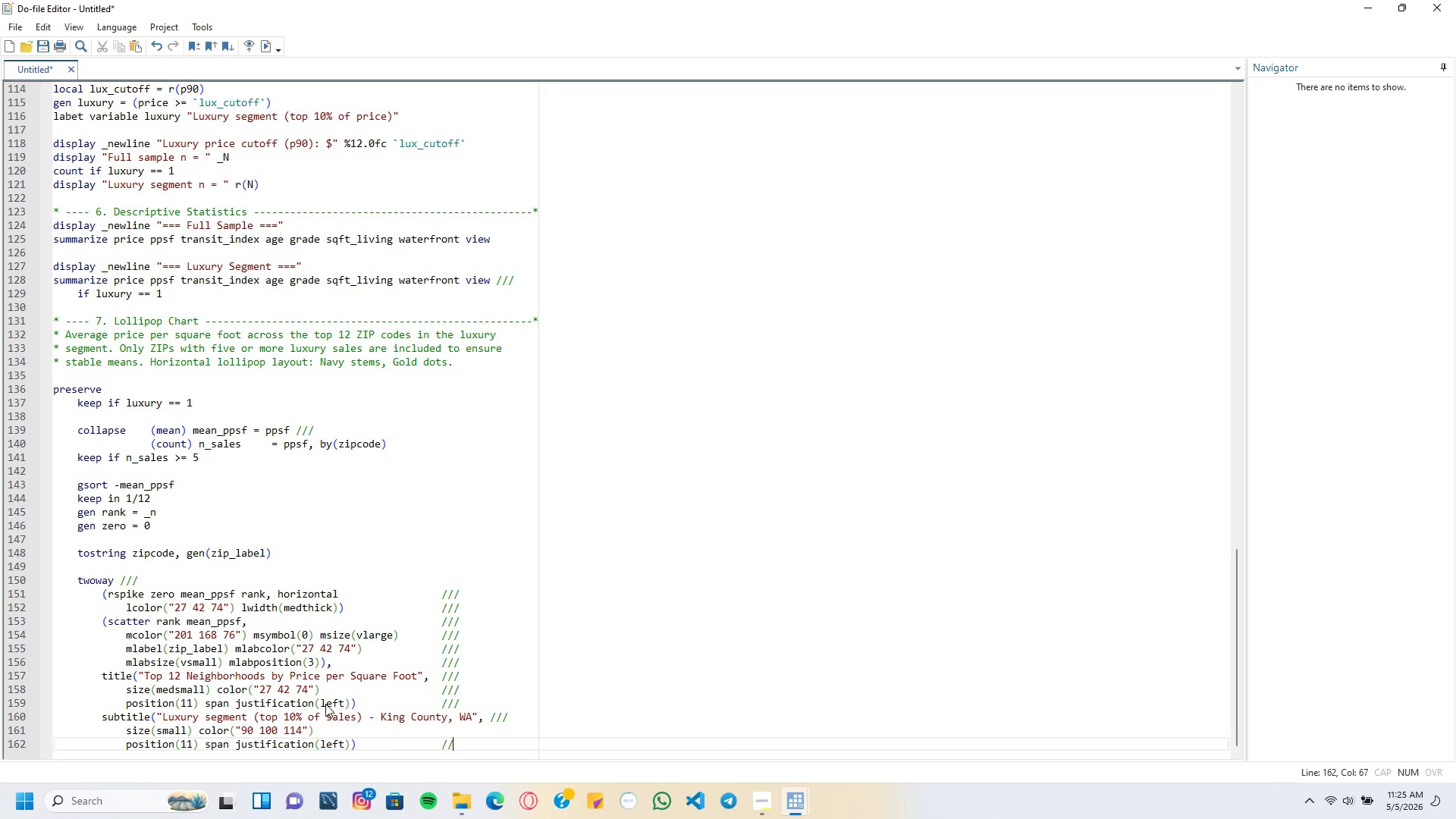 
key(Slash)
 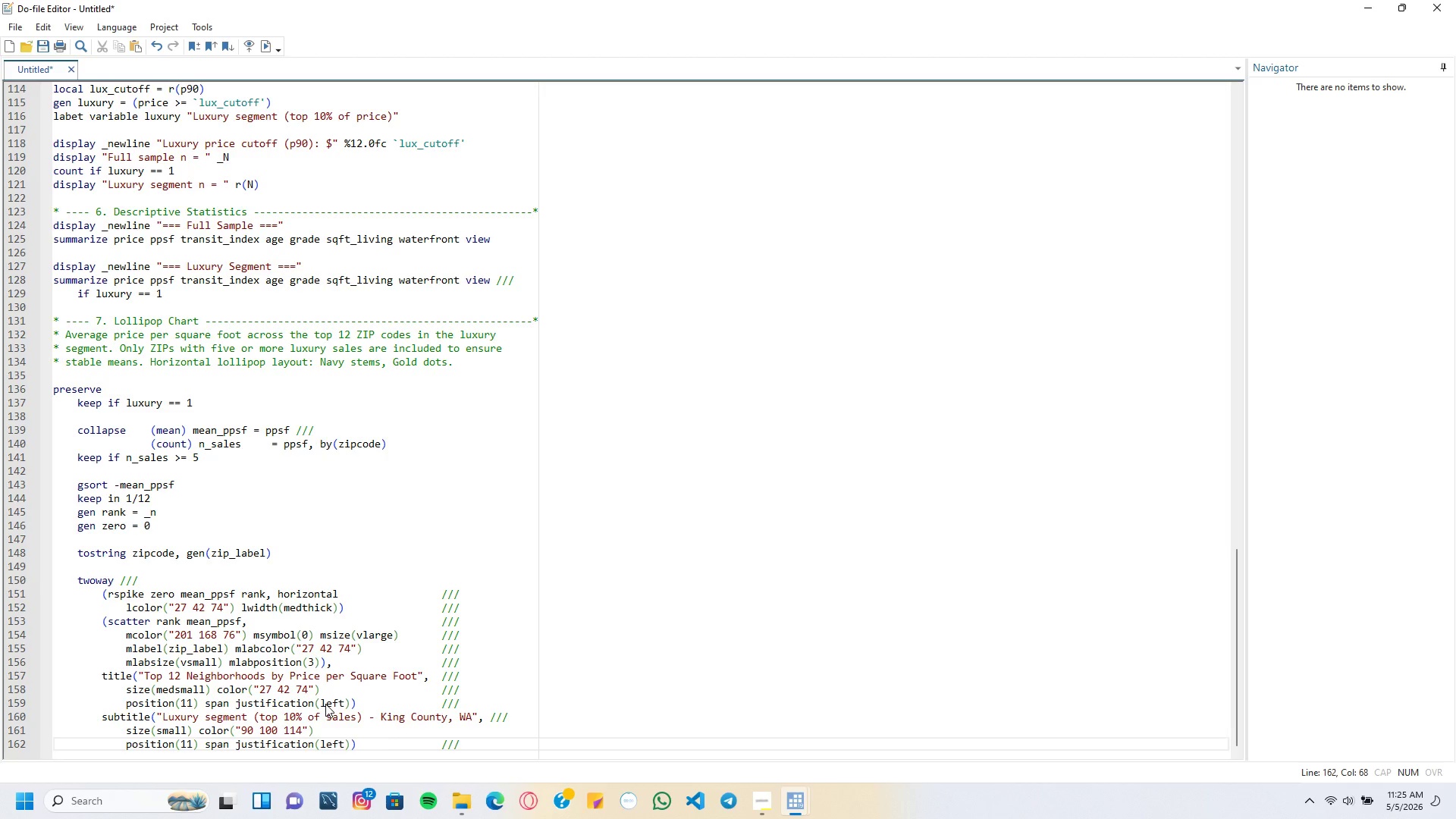 
key(ArrowUp)
 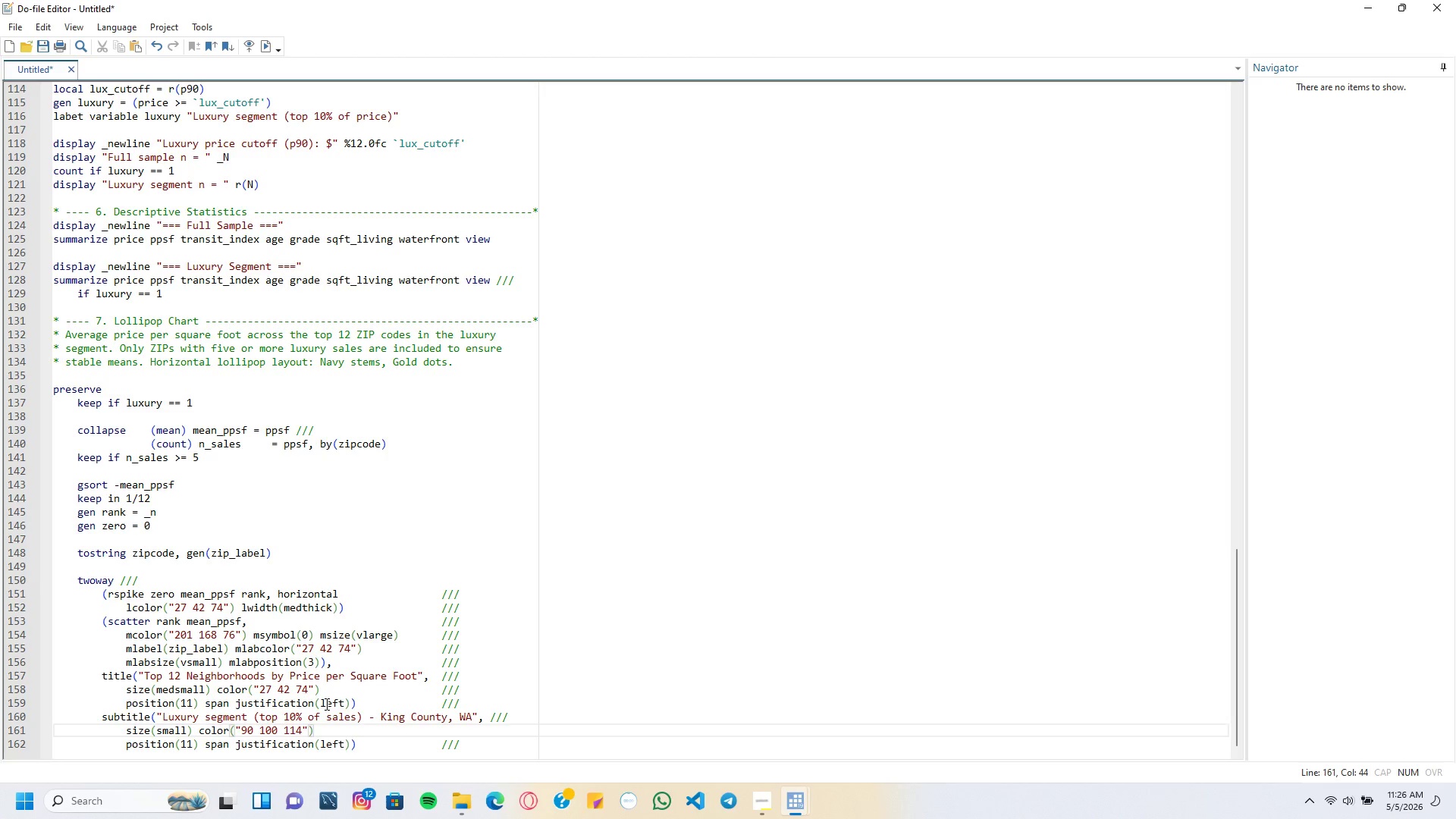 
key(Tab)
 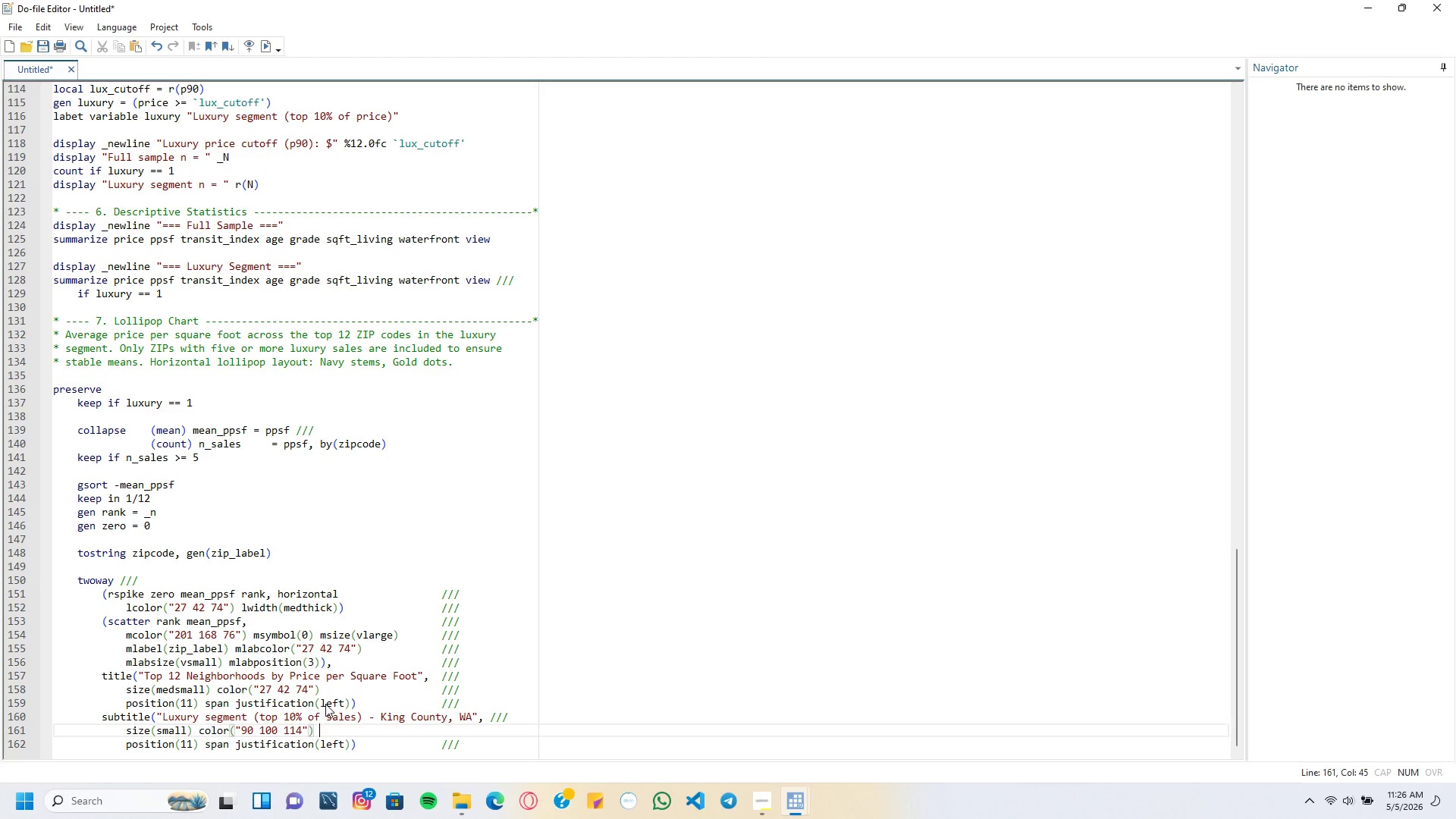 
key(Tab)
 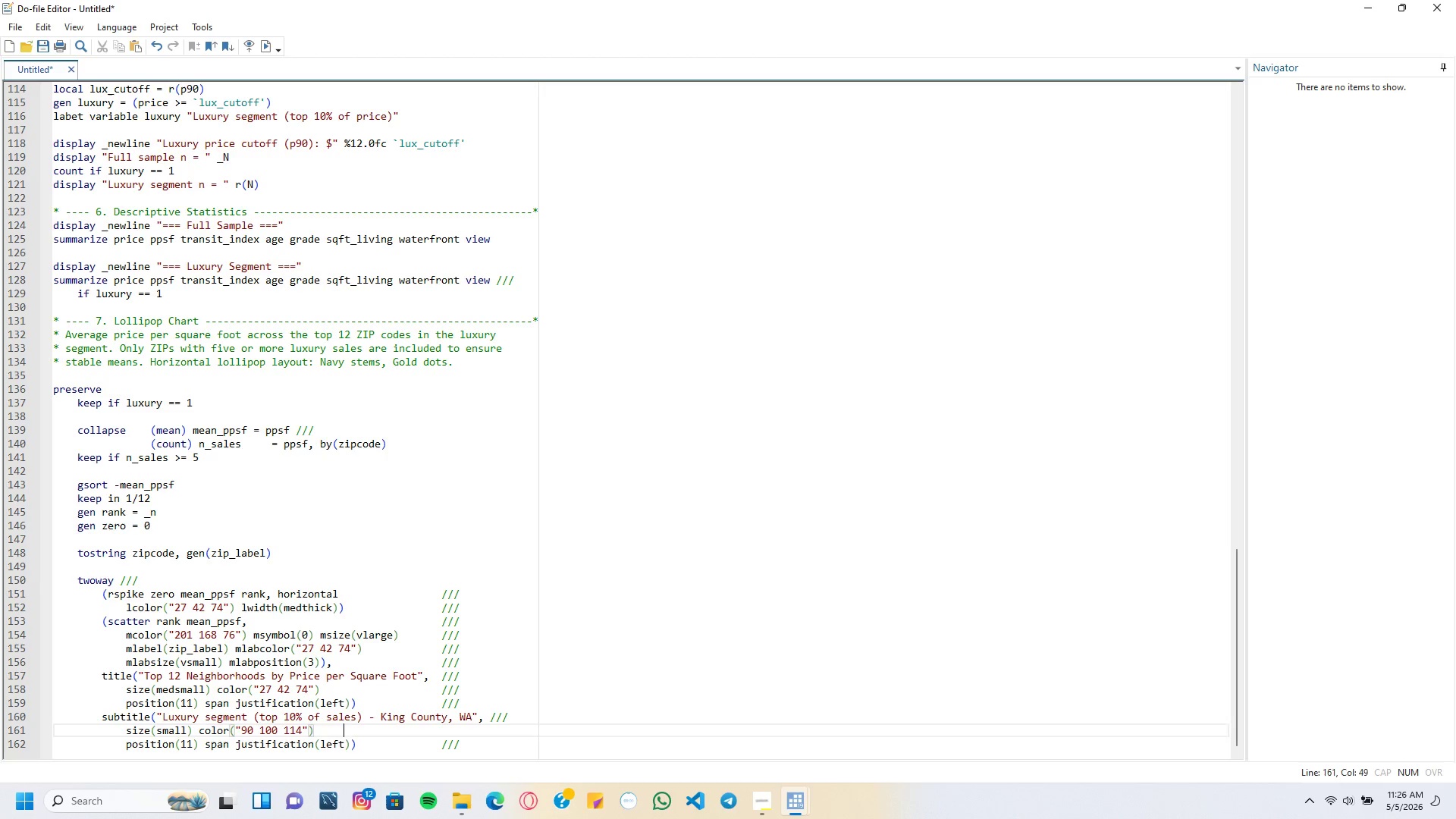 
key(Tab)
 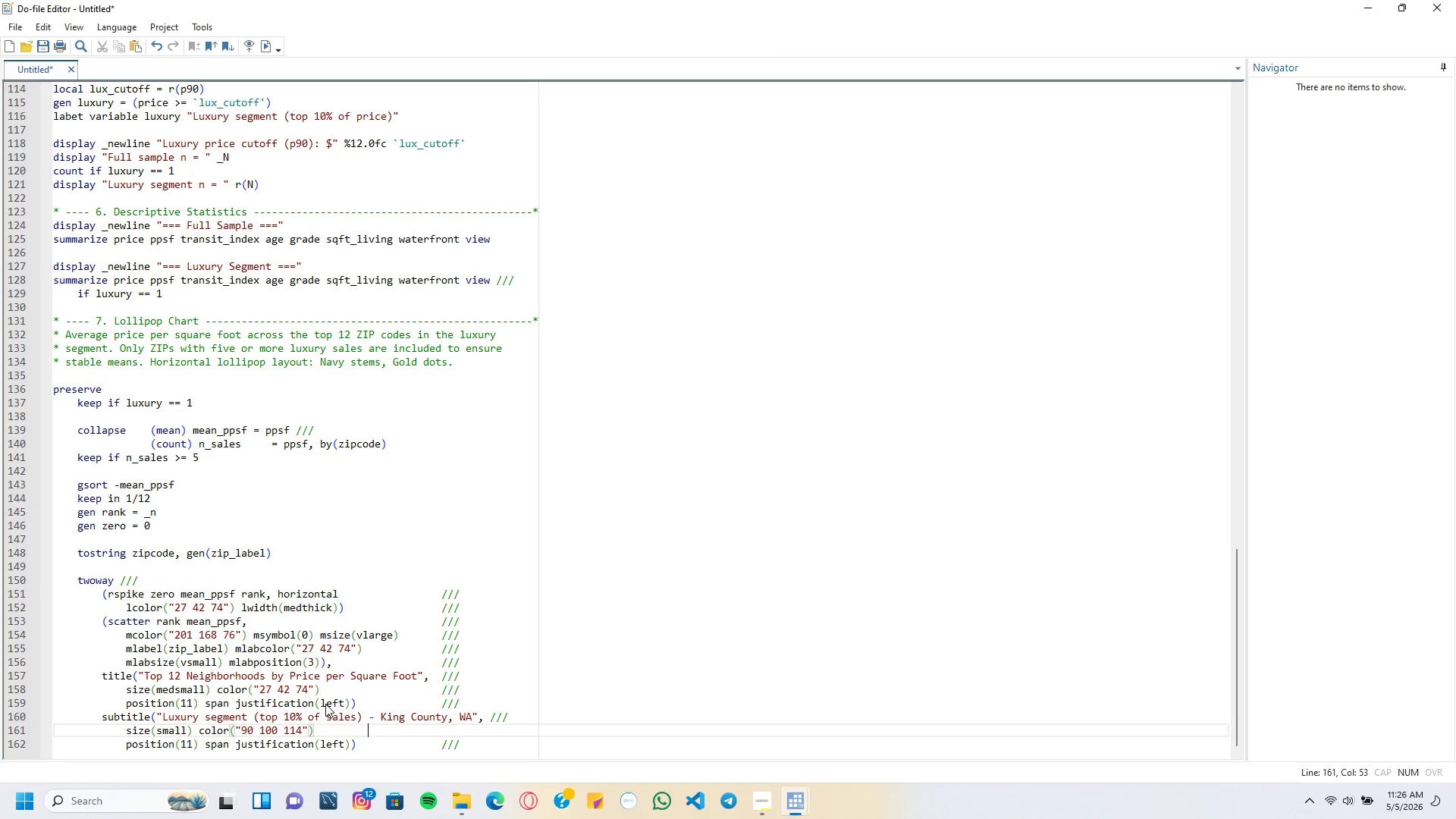 
key(Tab)
 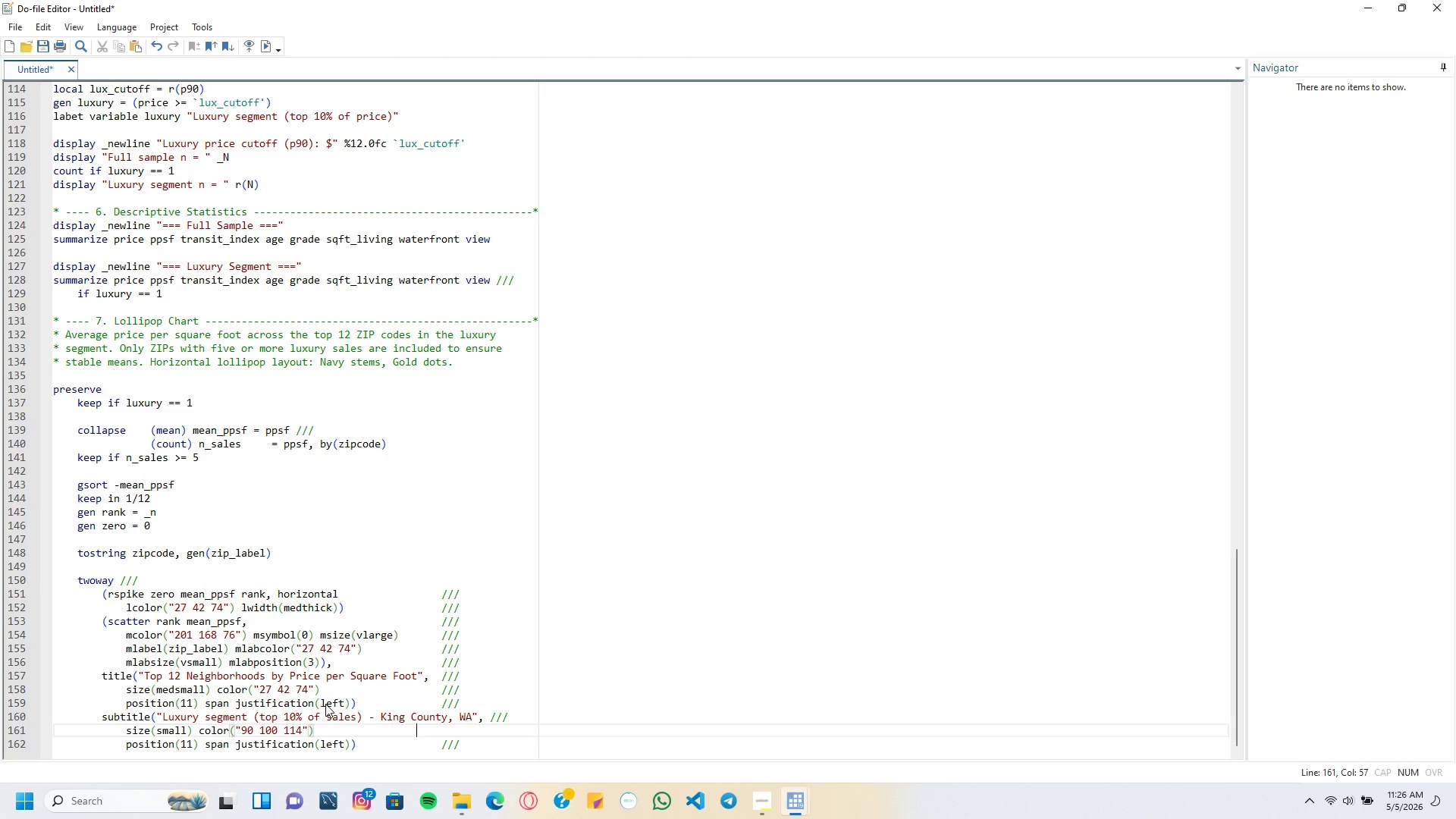 
key(Tab)
 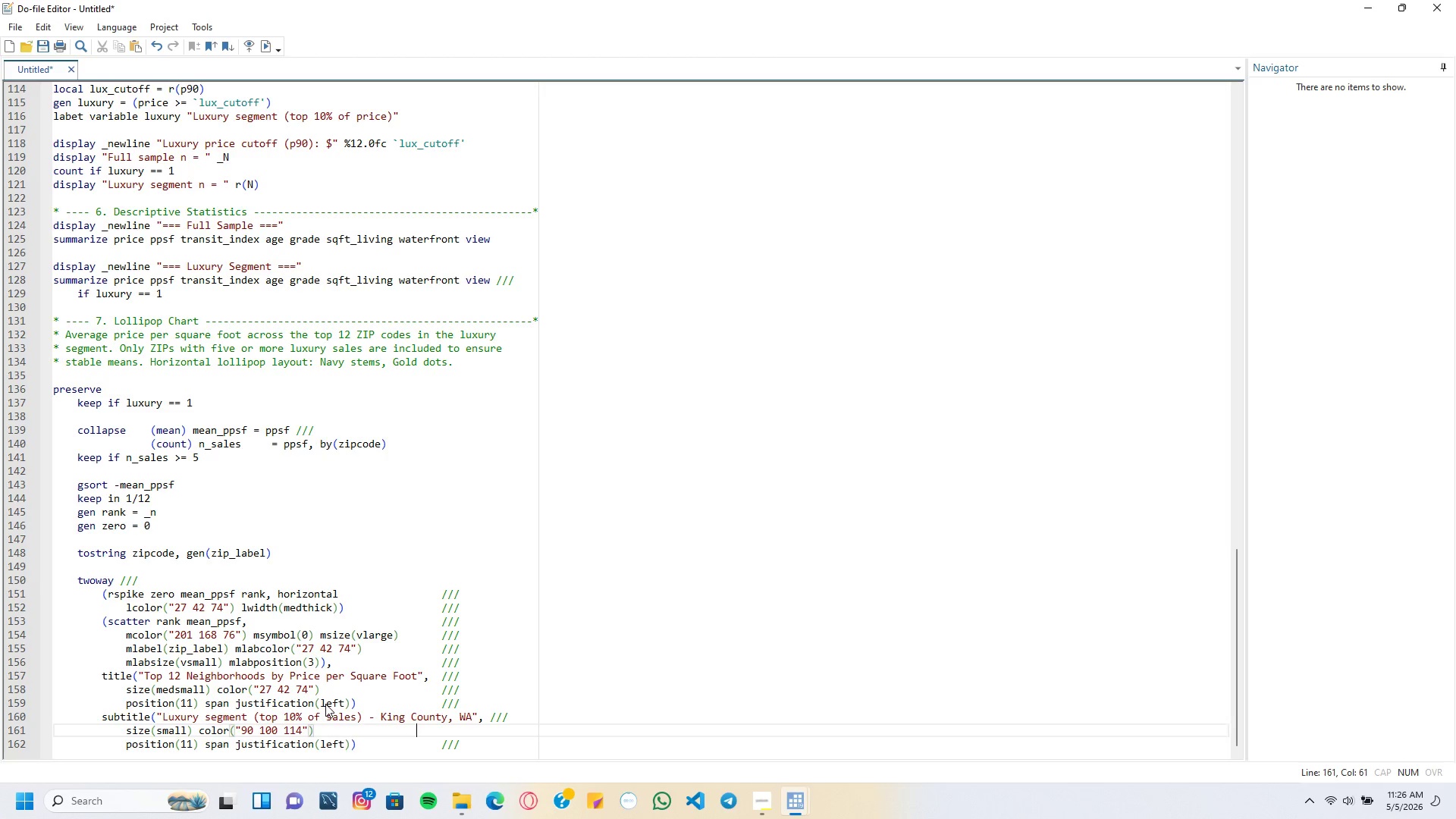 
key(Tab)
 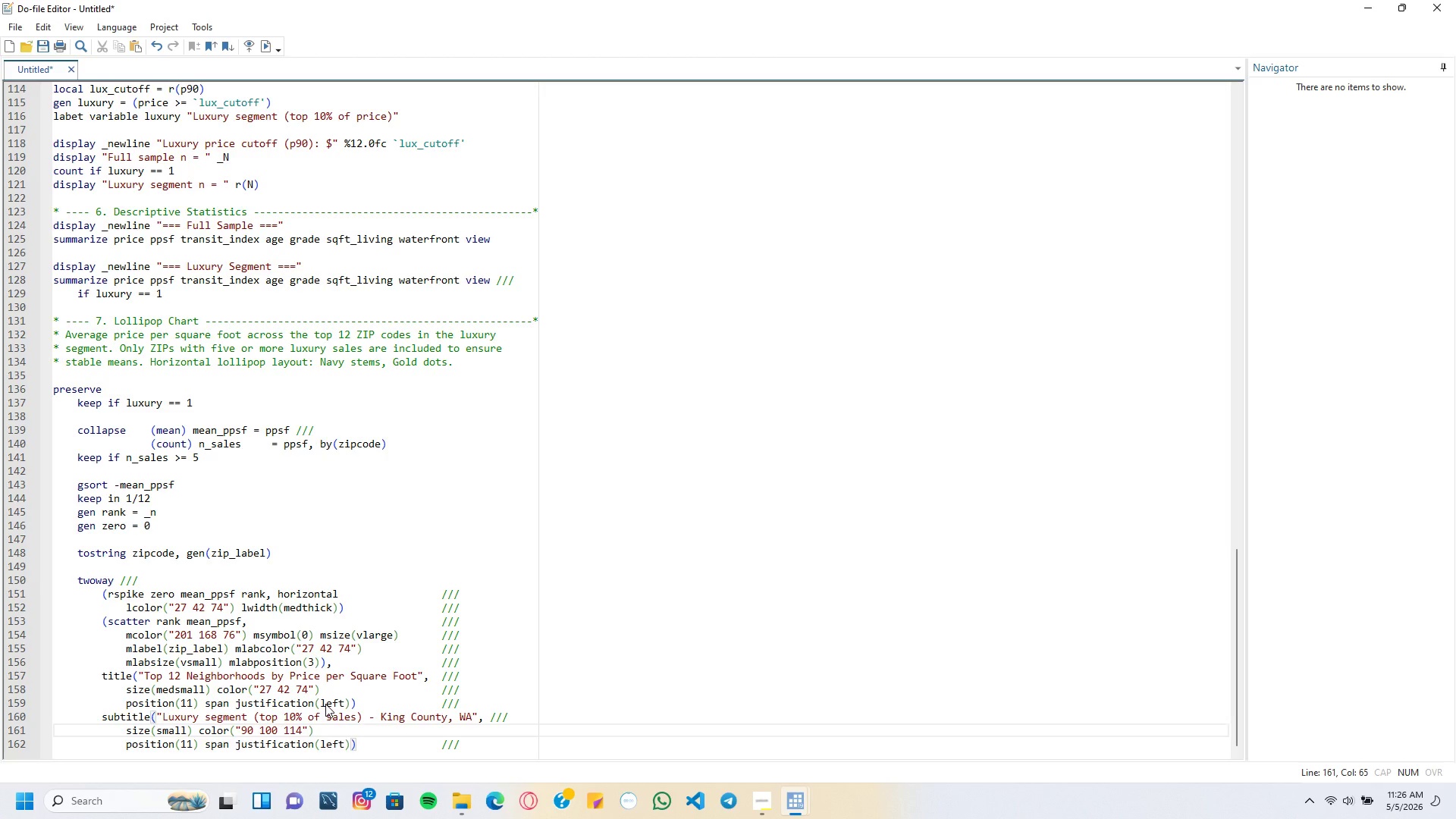 
key(Slash)
 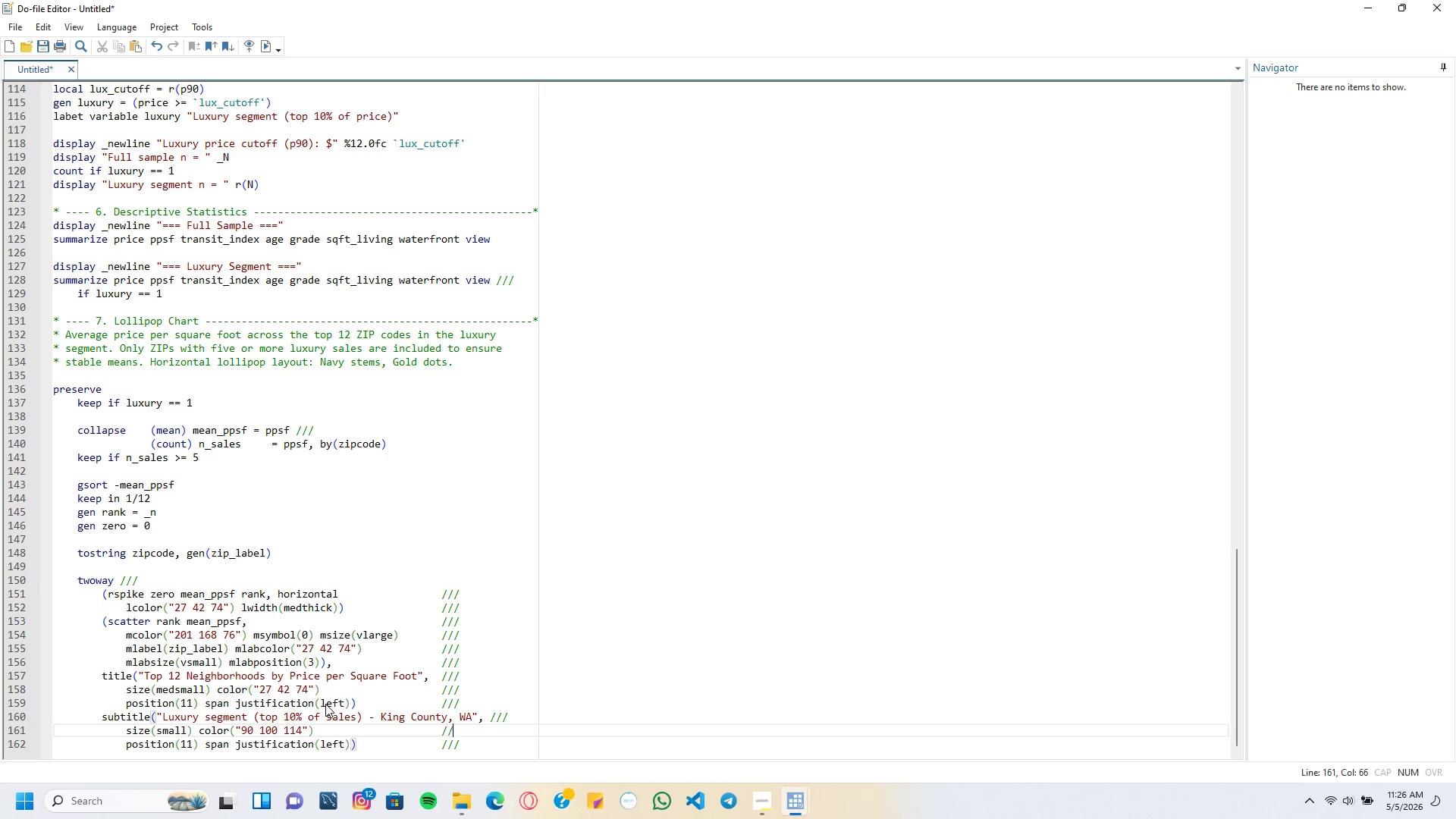 
key(Slash)
 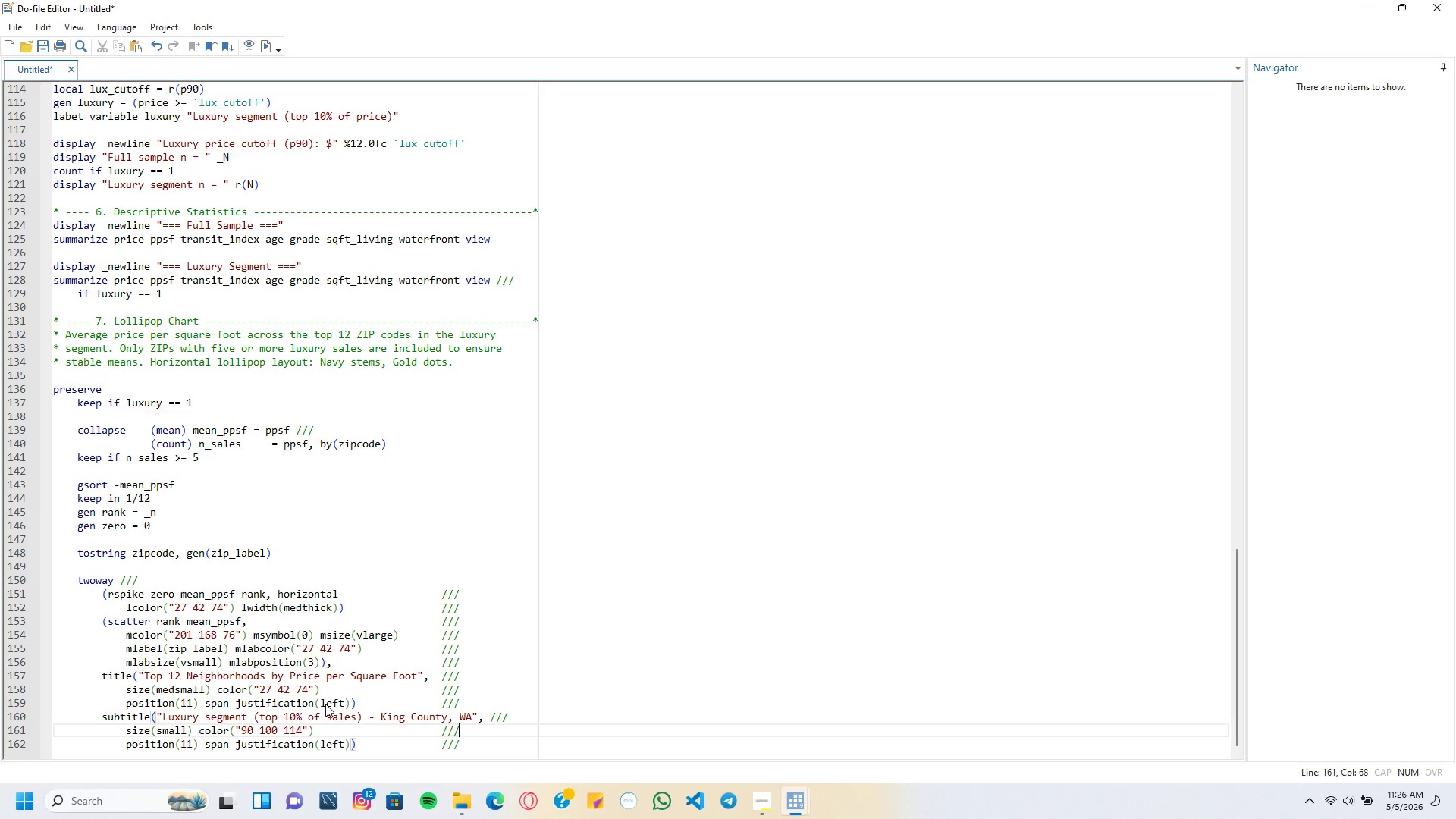 
key(Slash)
 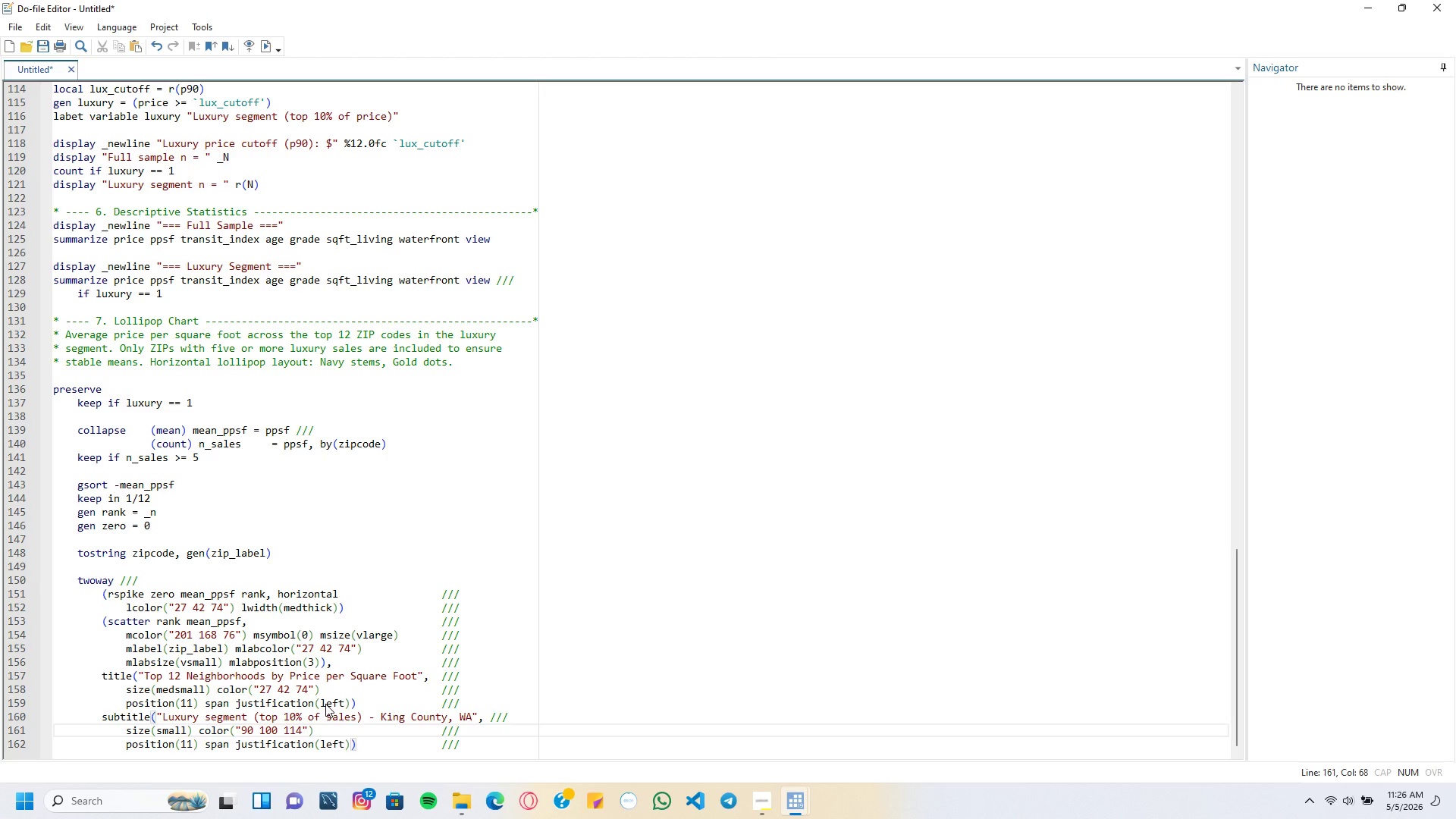 
key(ArrowDown)
 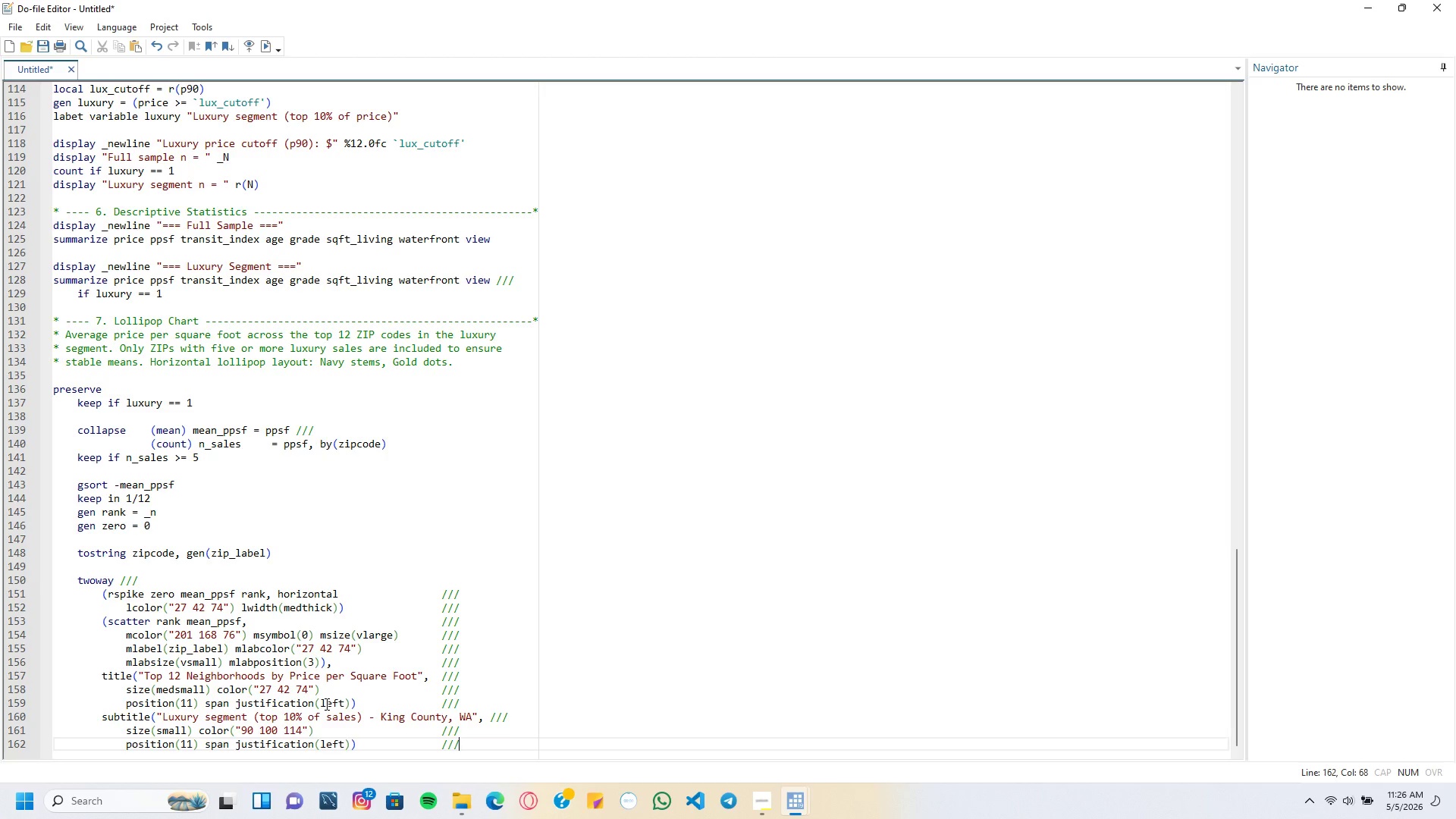 
wait(5.59)
 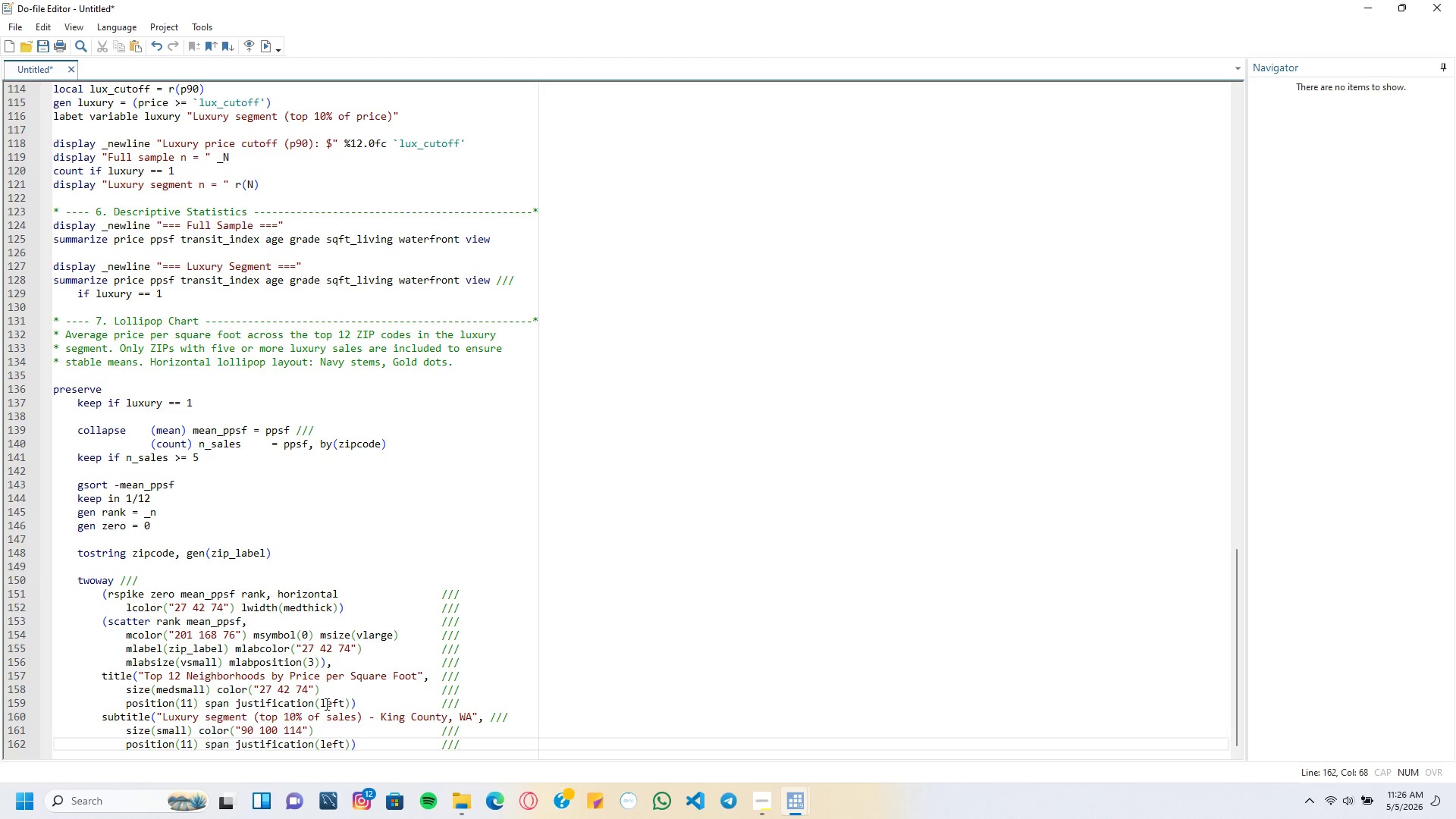 
key(Enter)
 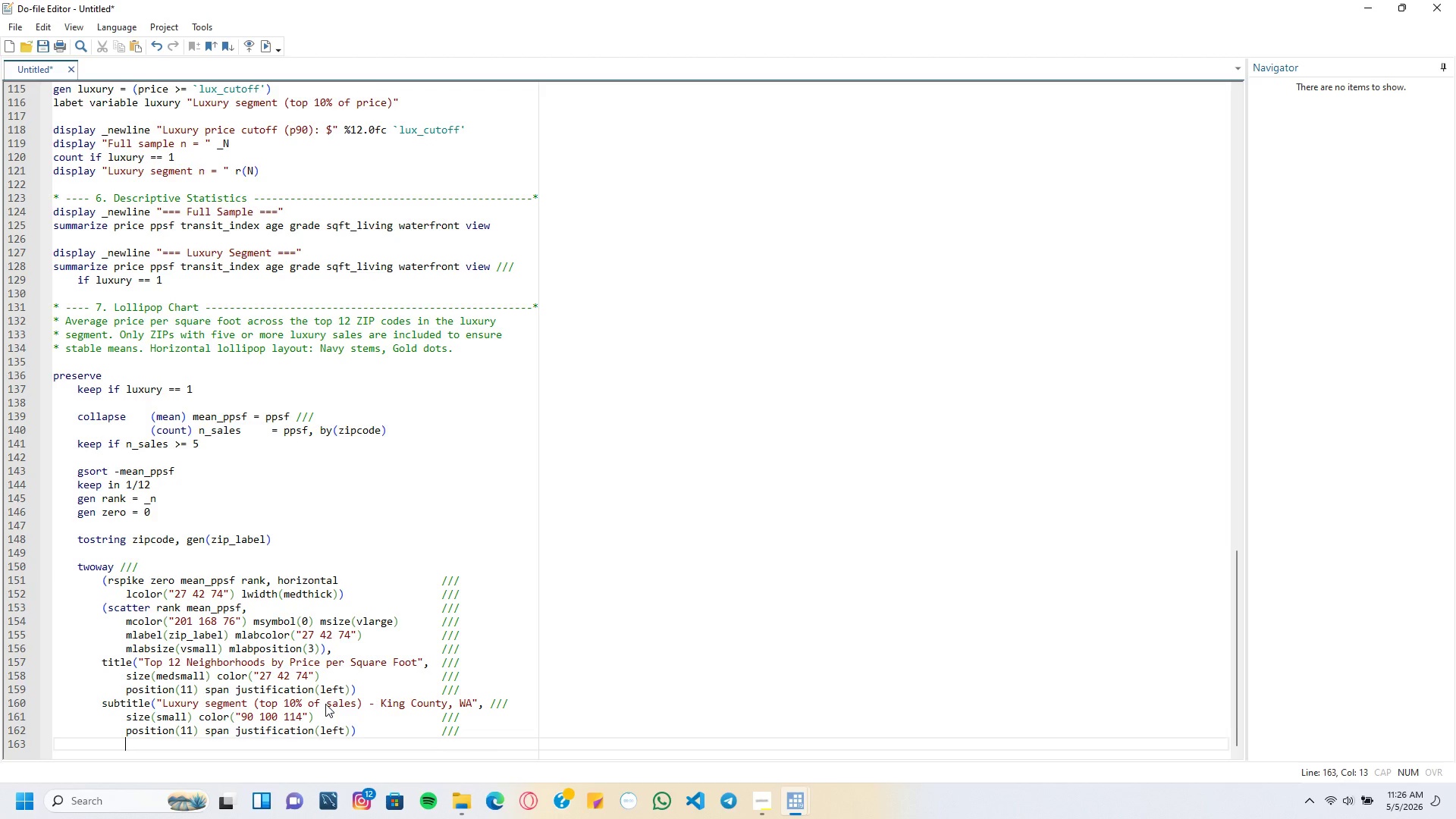 
key(Backspace)
type(y()
key(Backspace)
type(title("0)
key(Backspace)
 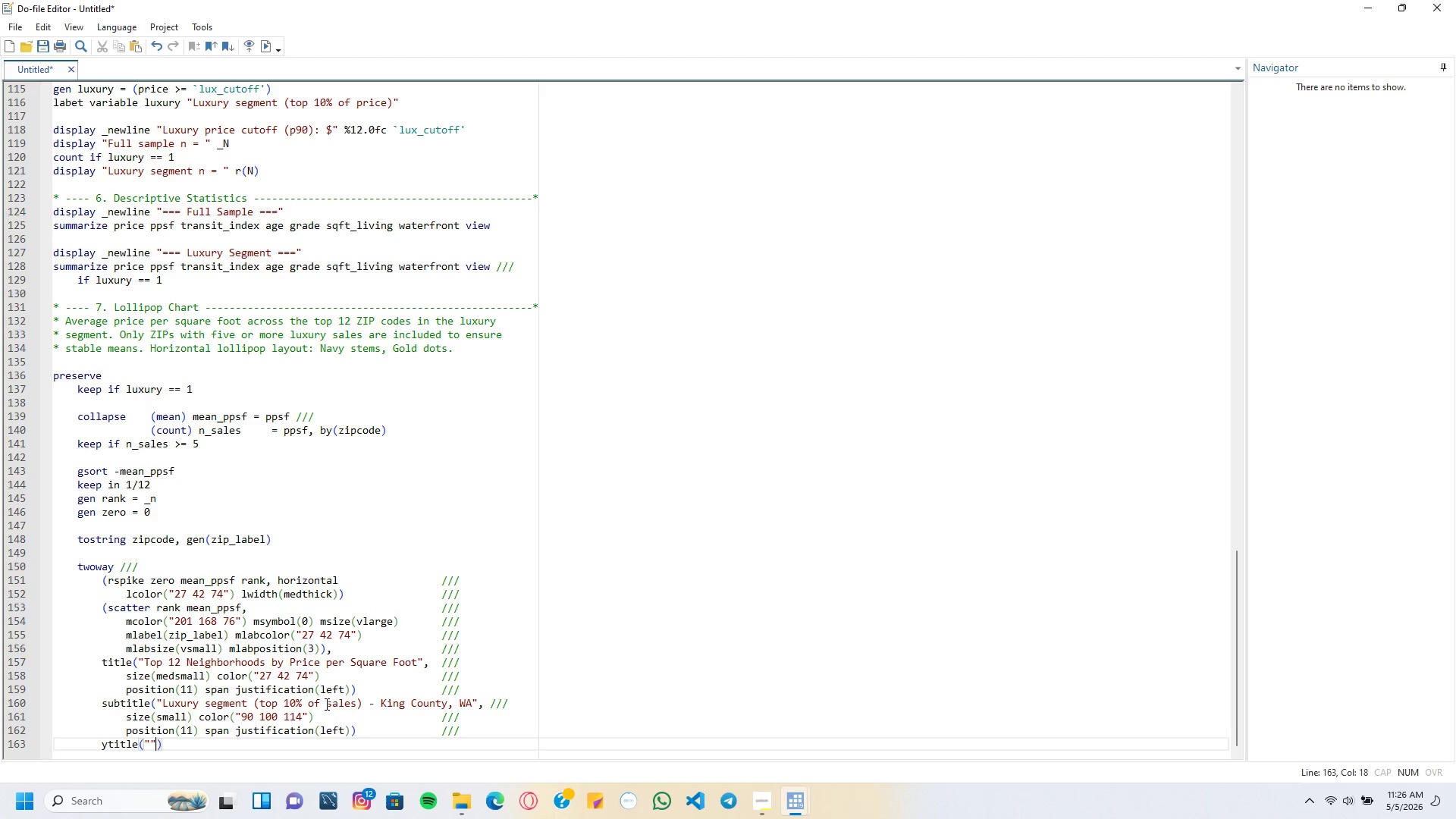 
 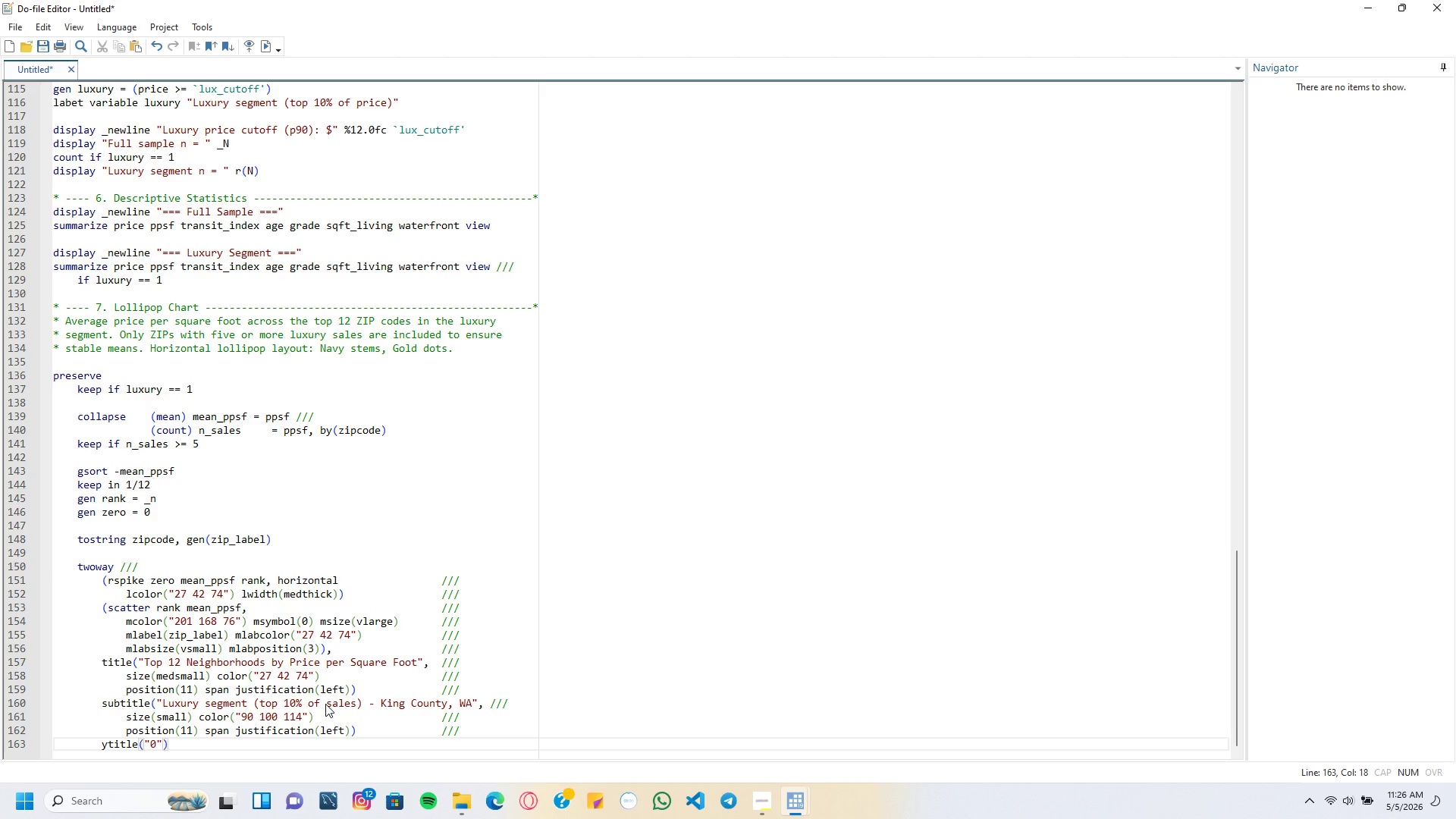 
key(ArrowRight)
 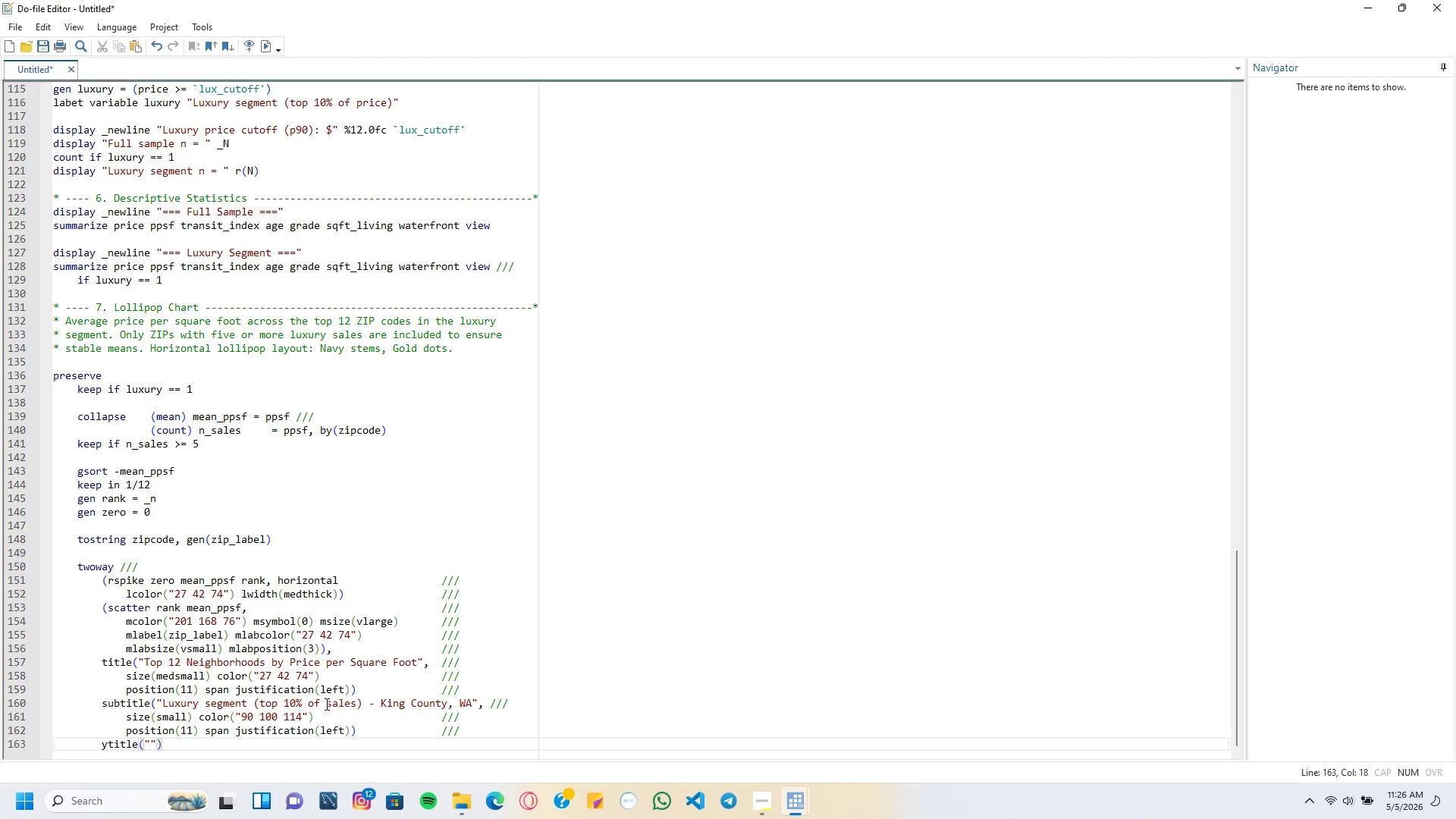 
key(Tab)
 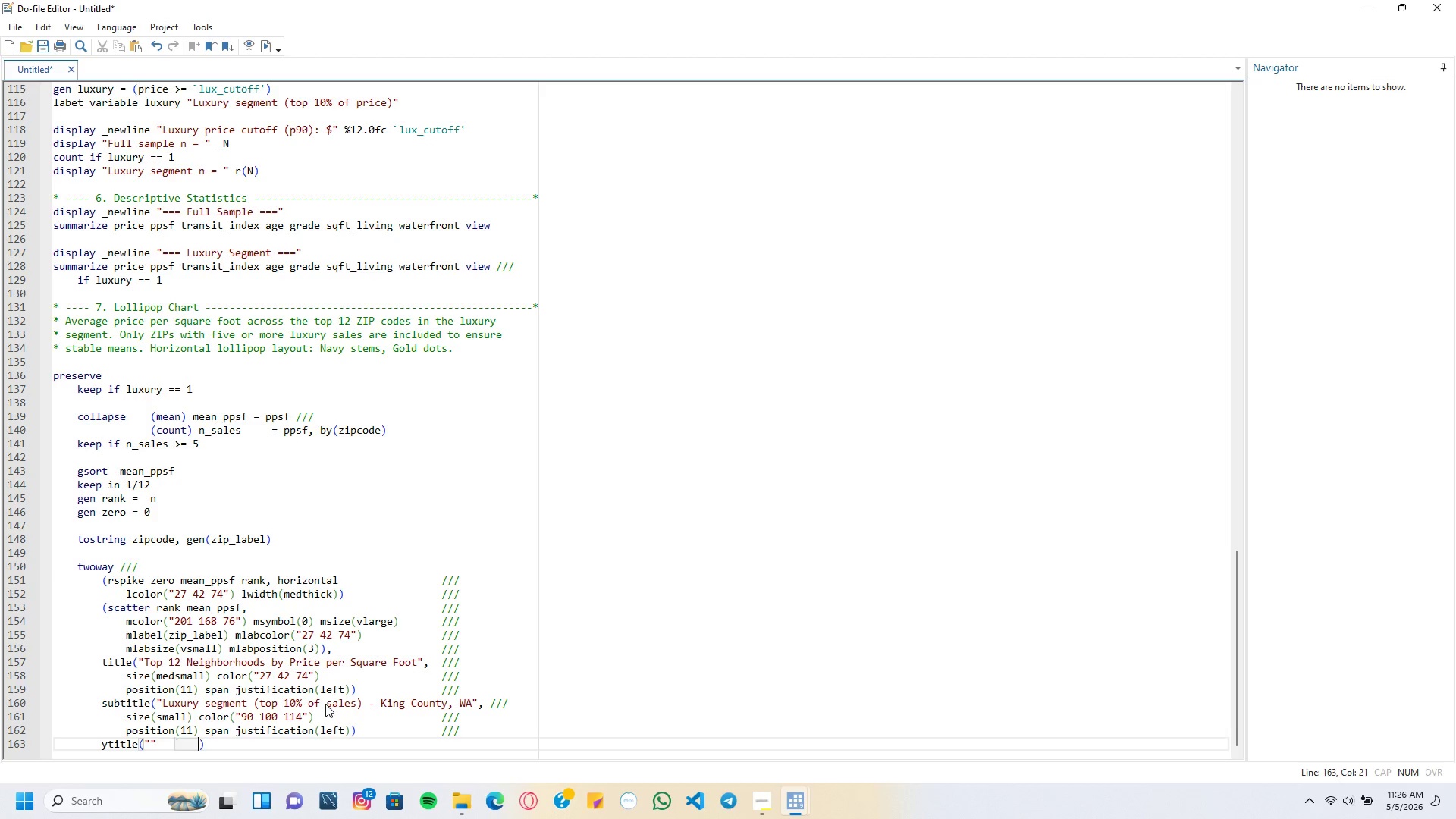 
key(Tab)
 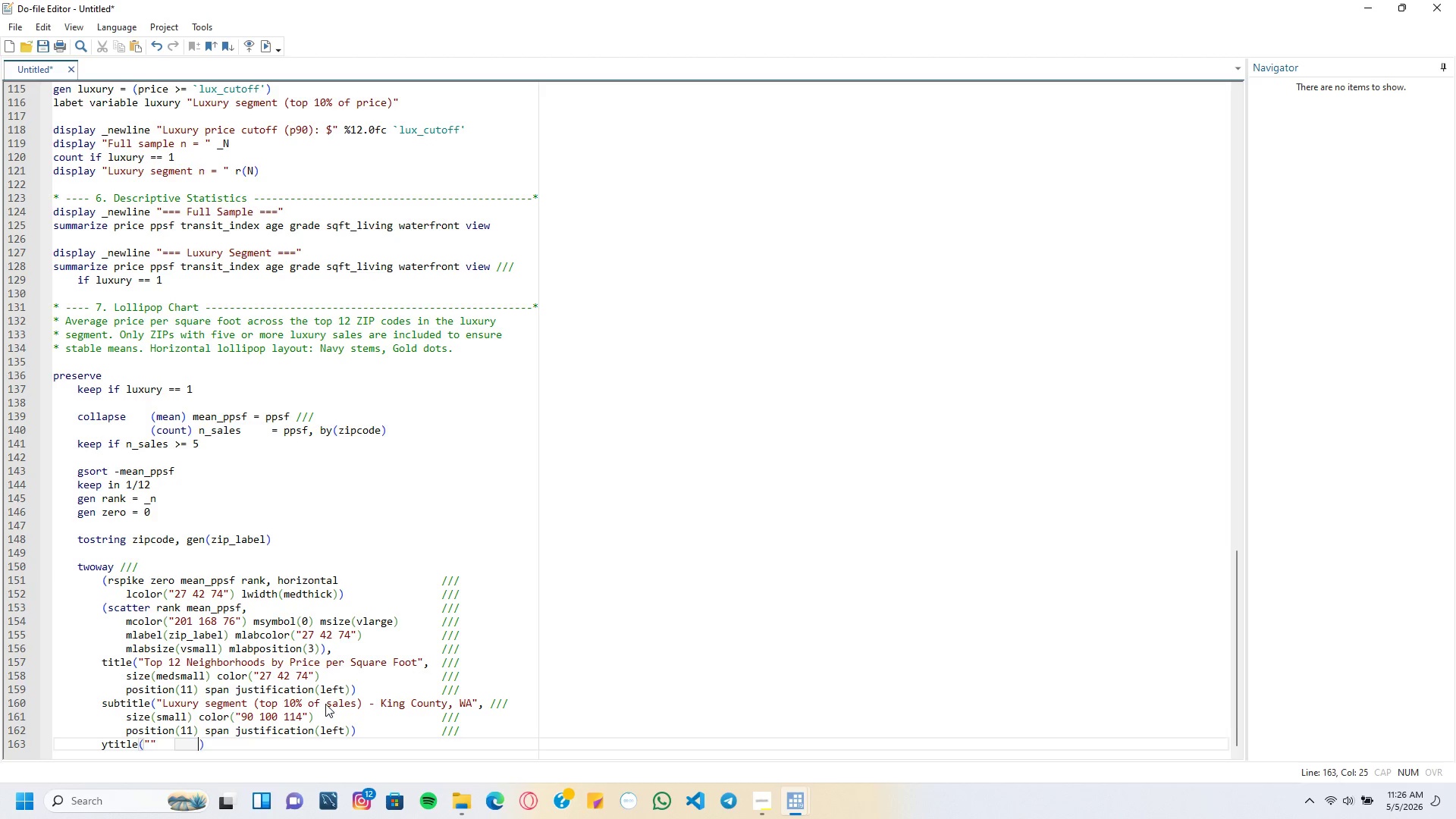 
key(Tab)
 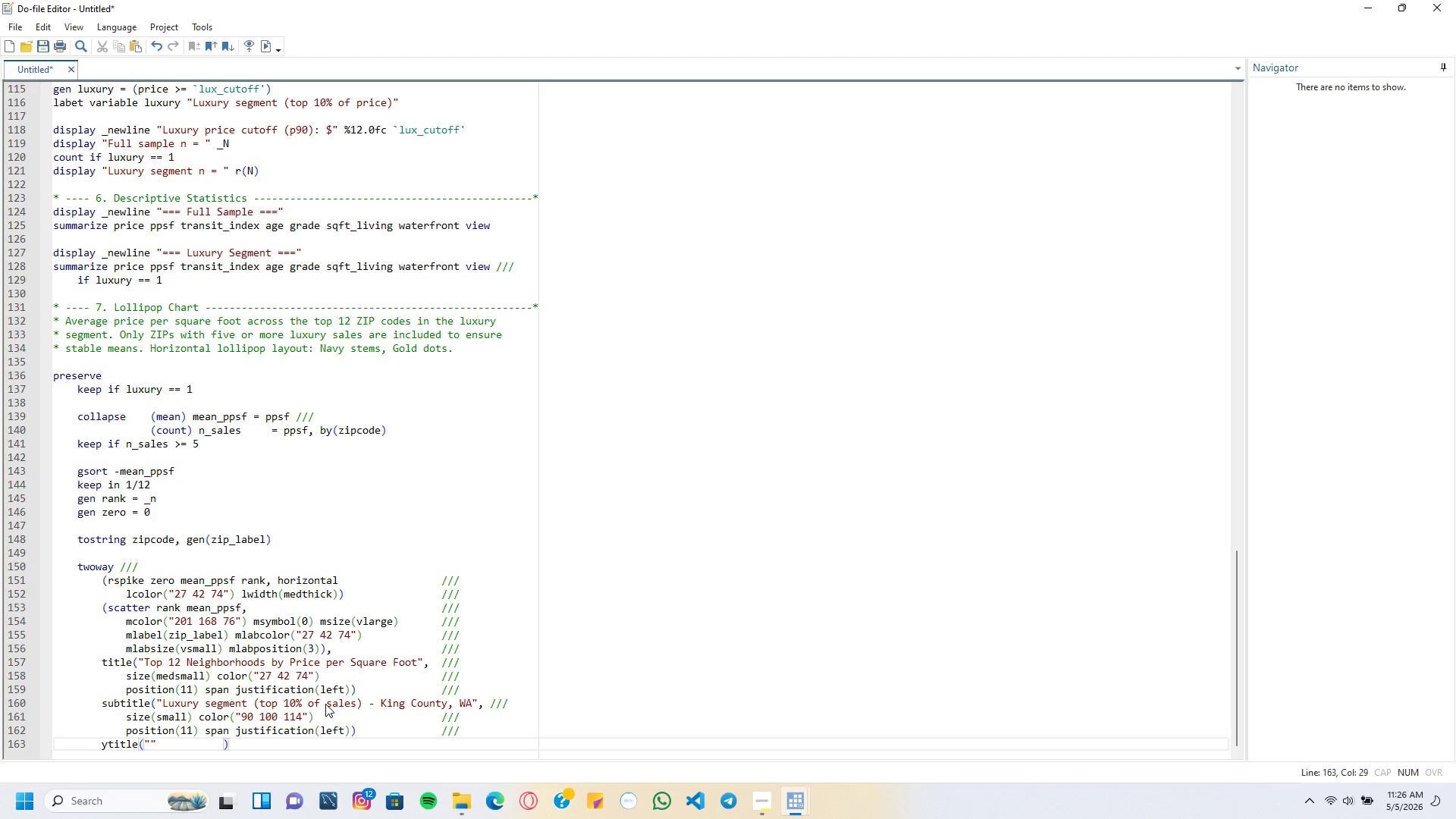 
key(Backspace)
 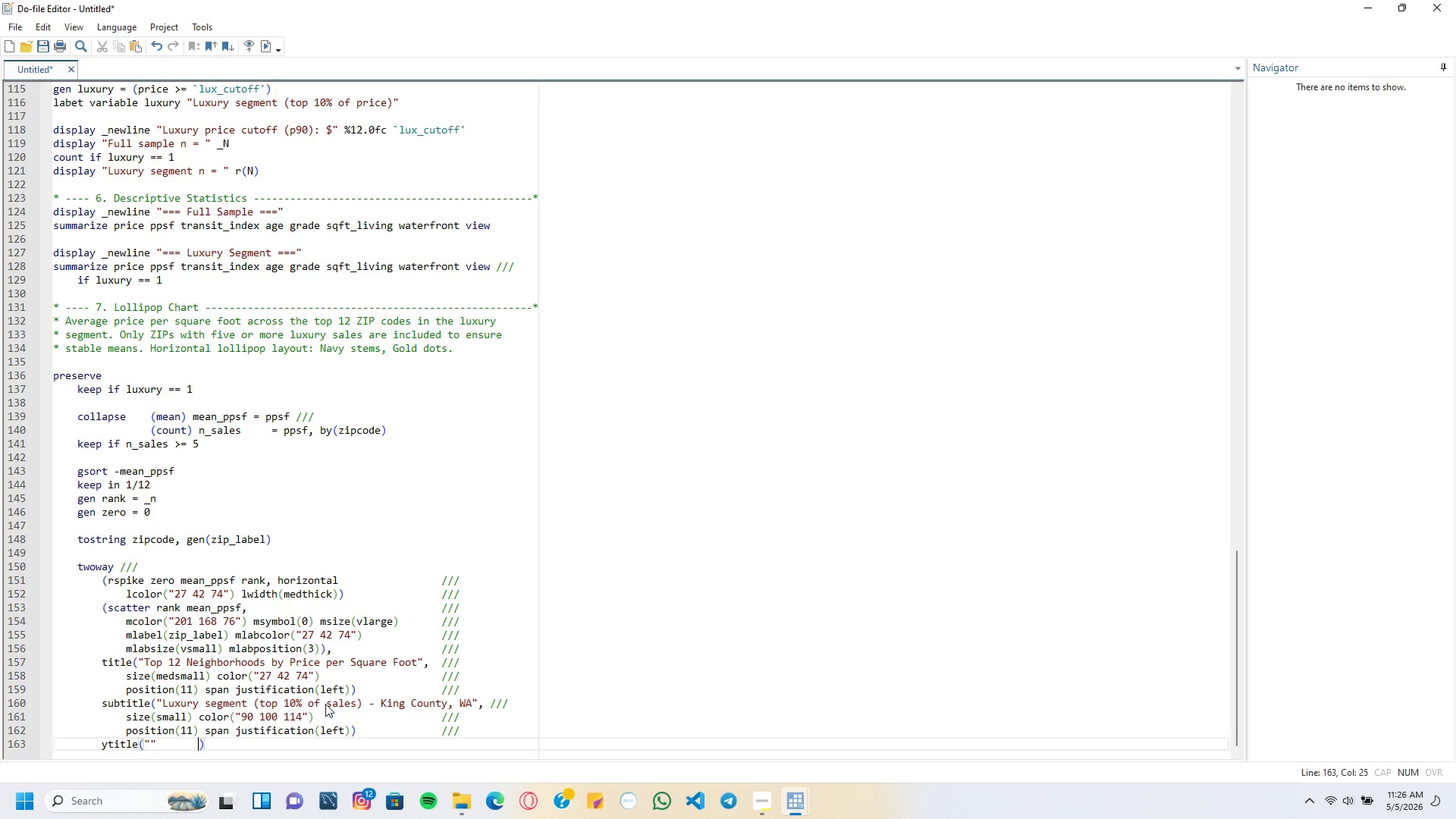 
key(Backspace)
 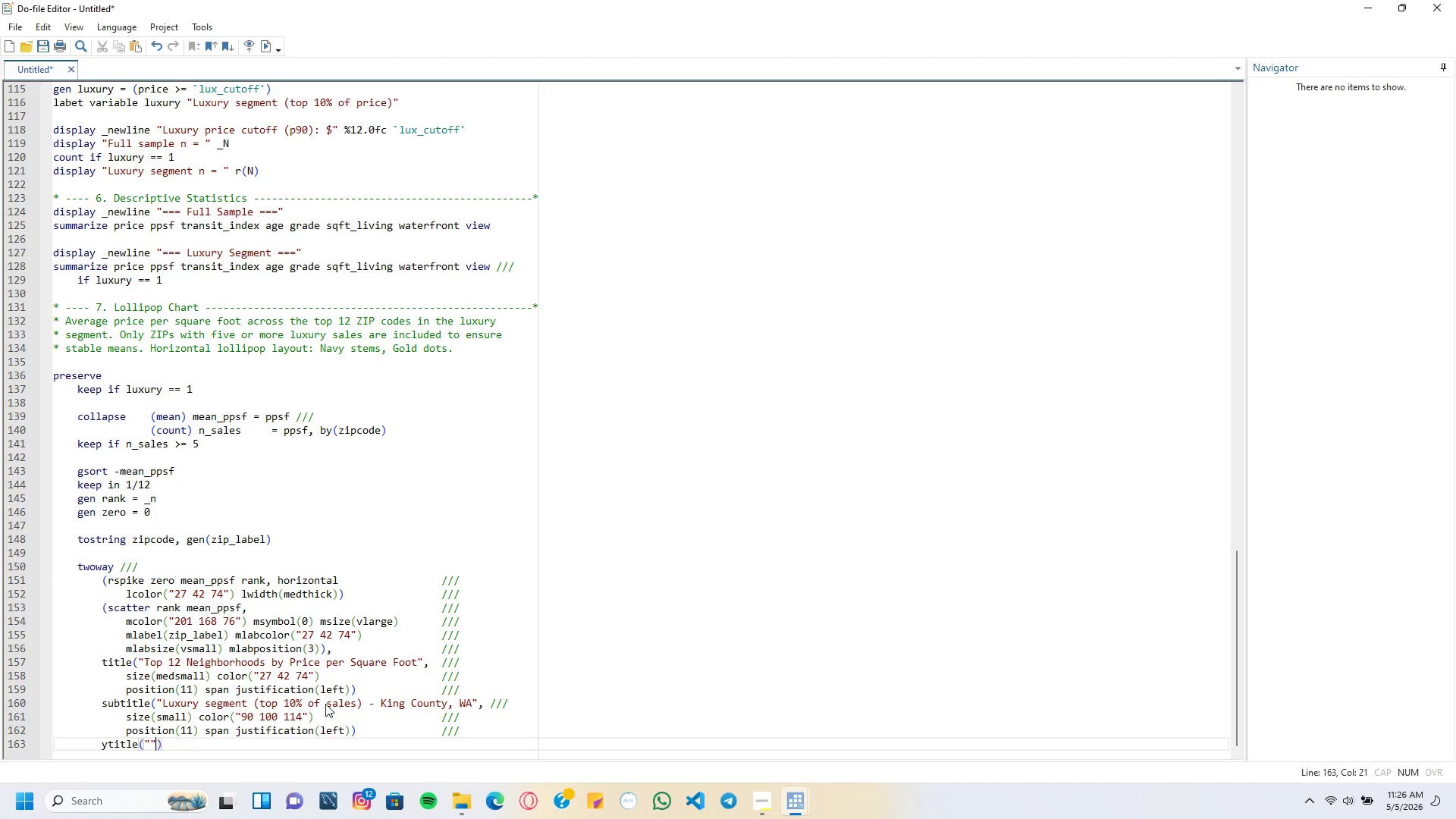 
key(Backspace)
 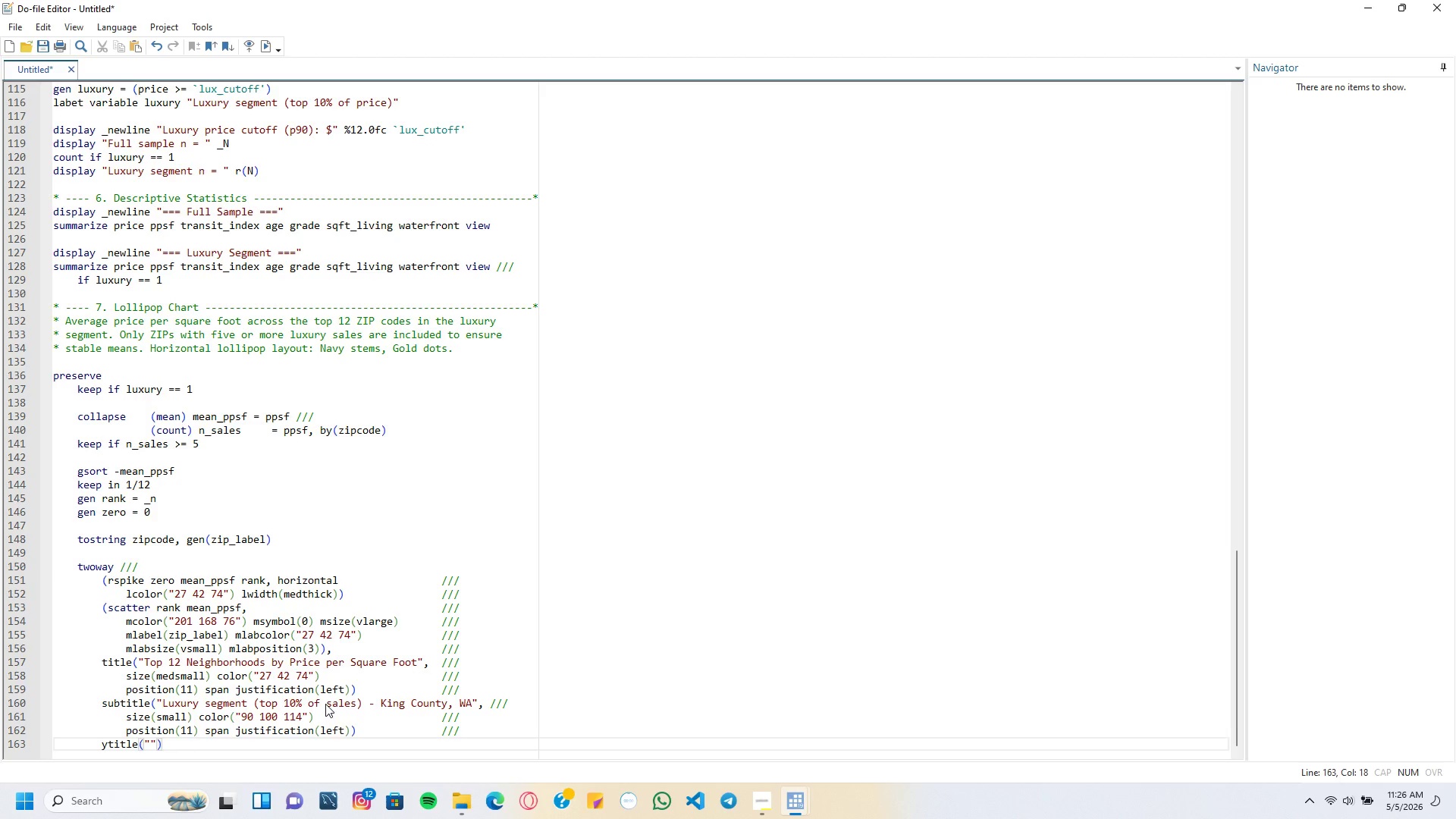 
key(ArrowRight)
 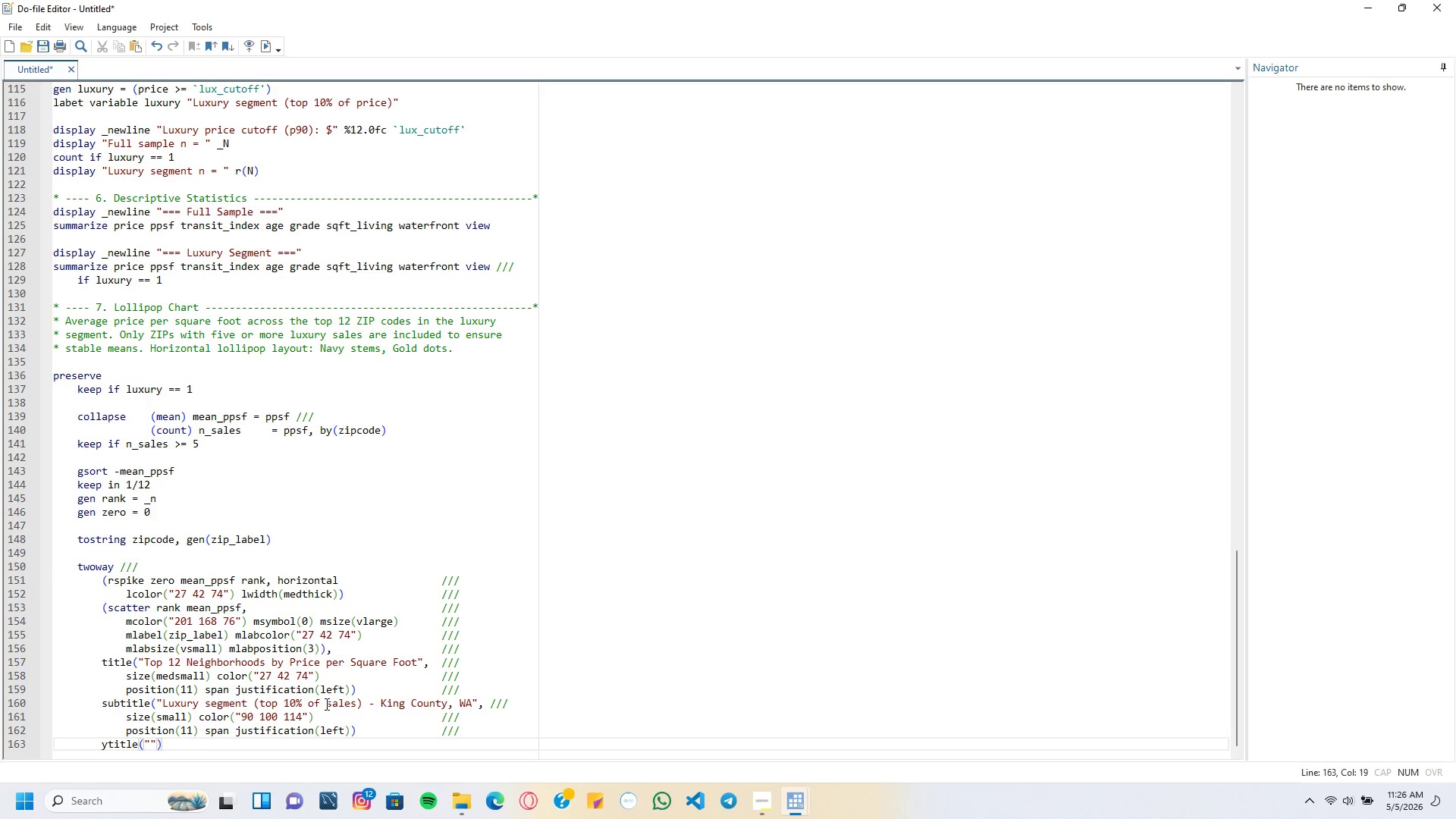 
key(Tab)
 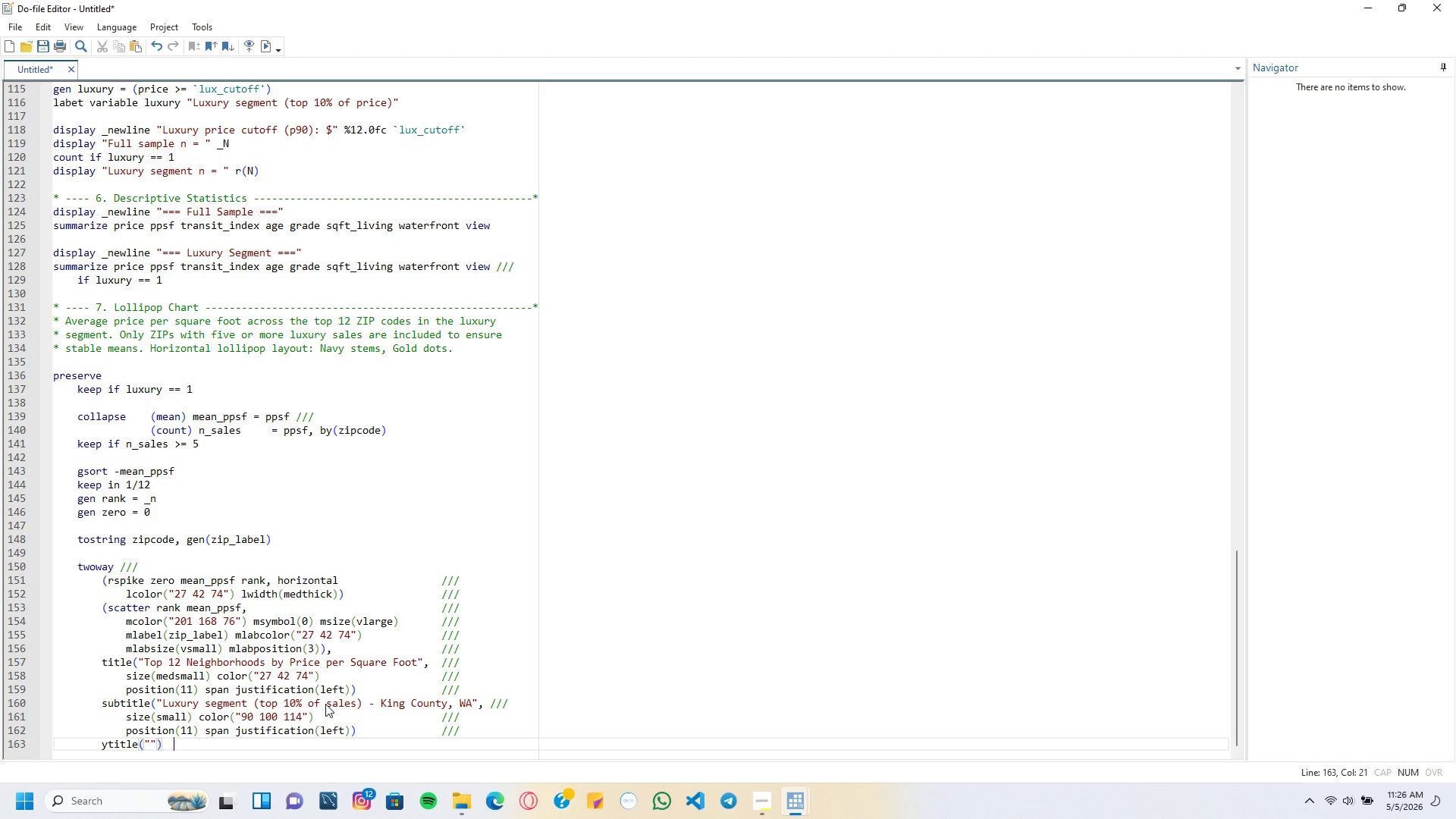 
key(Tab)
 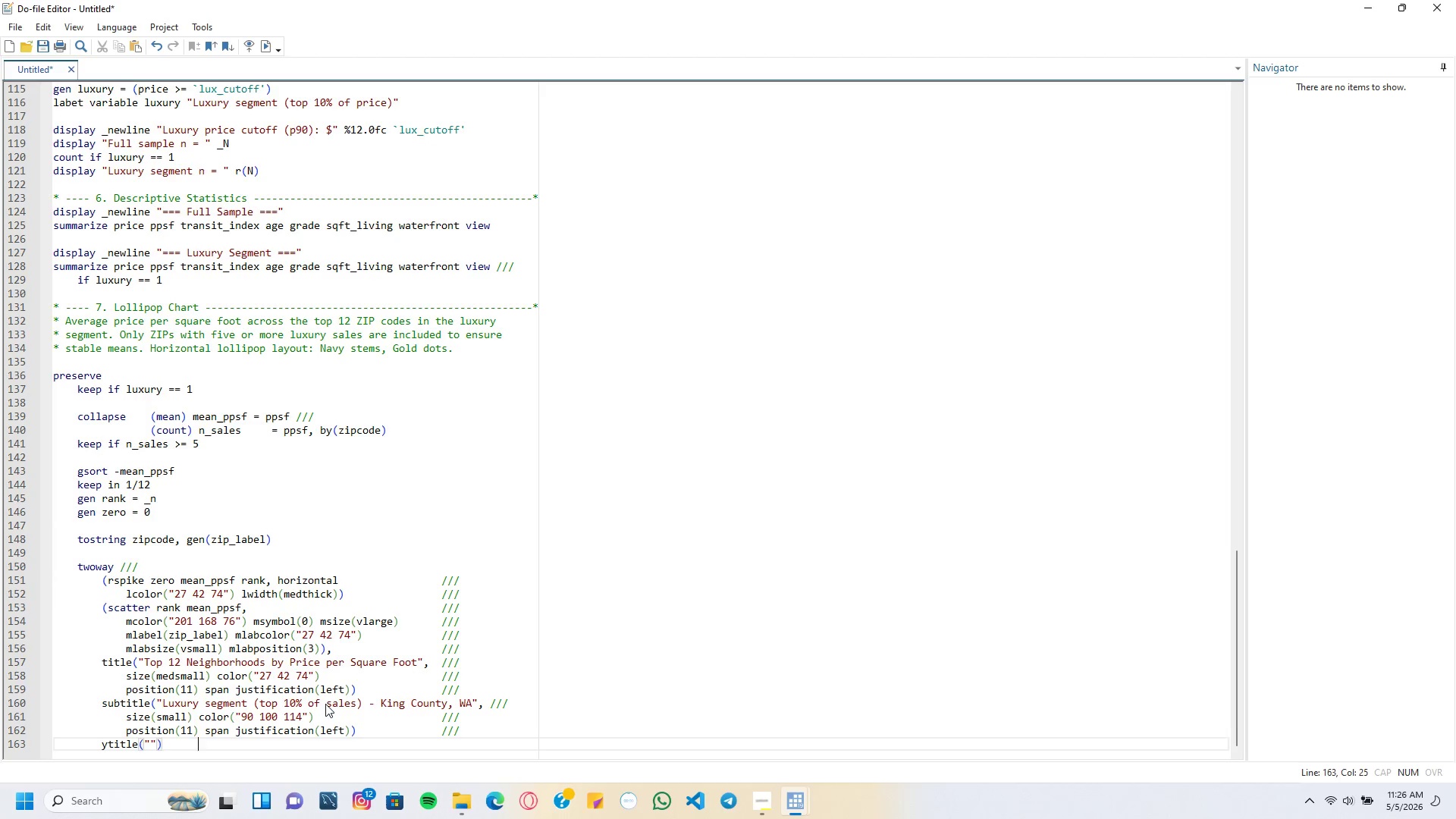 
key(Tab)
 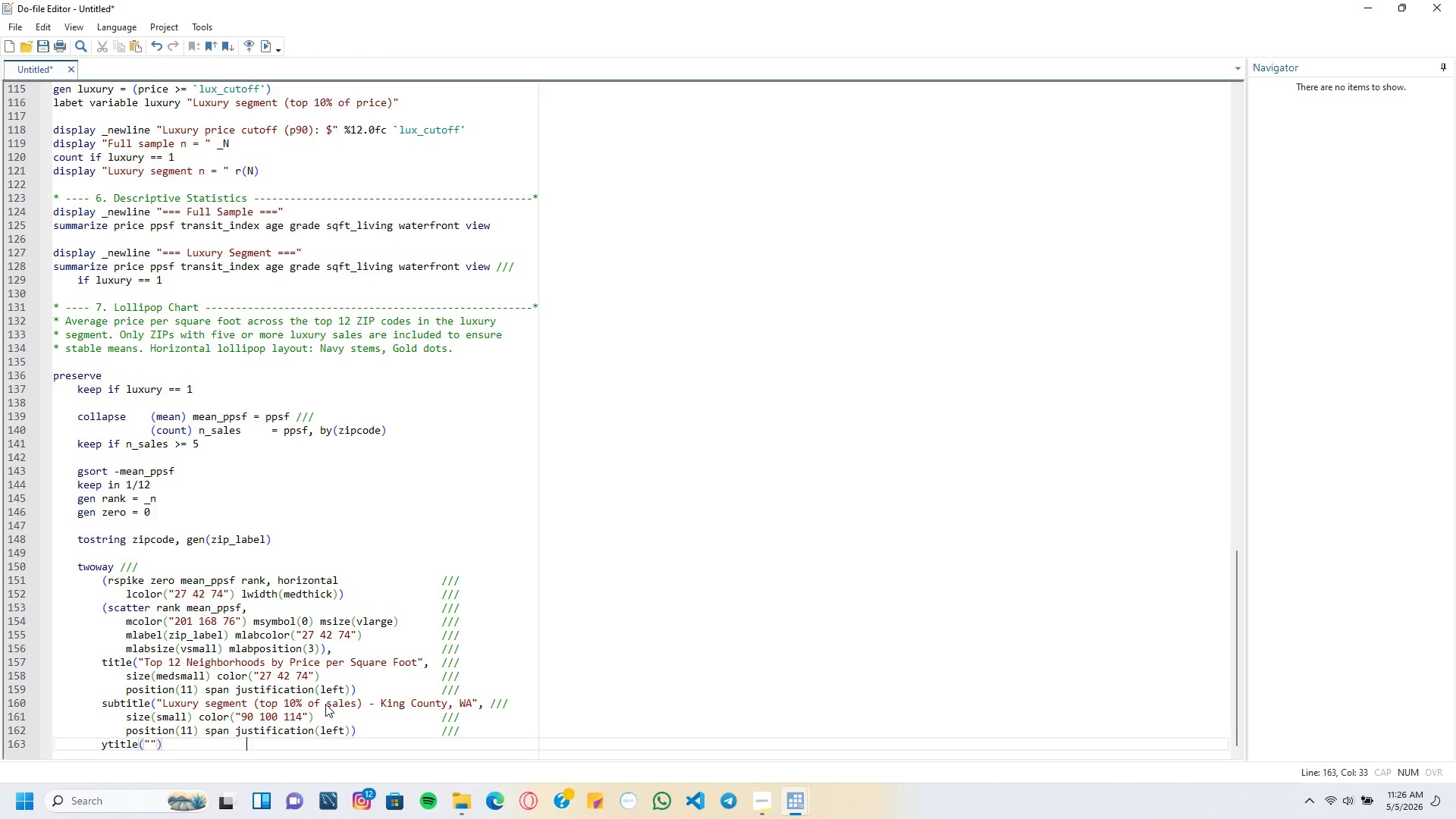 
key(Tab)
 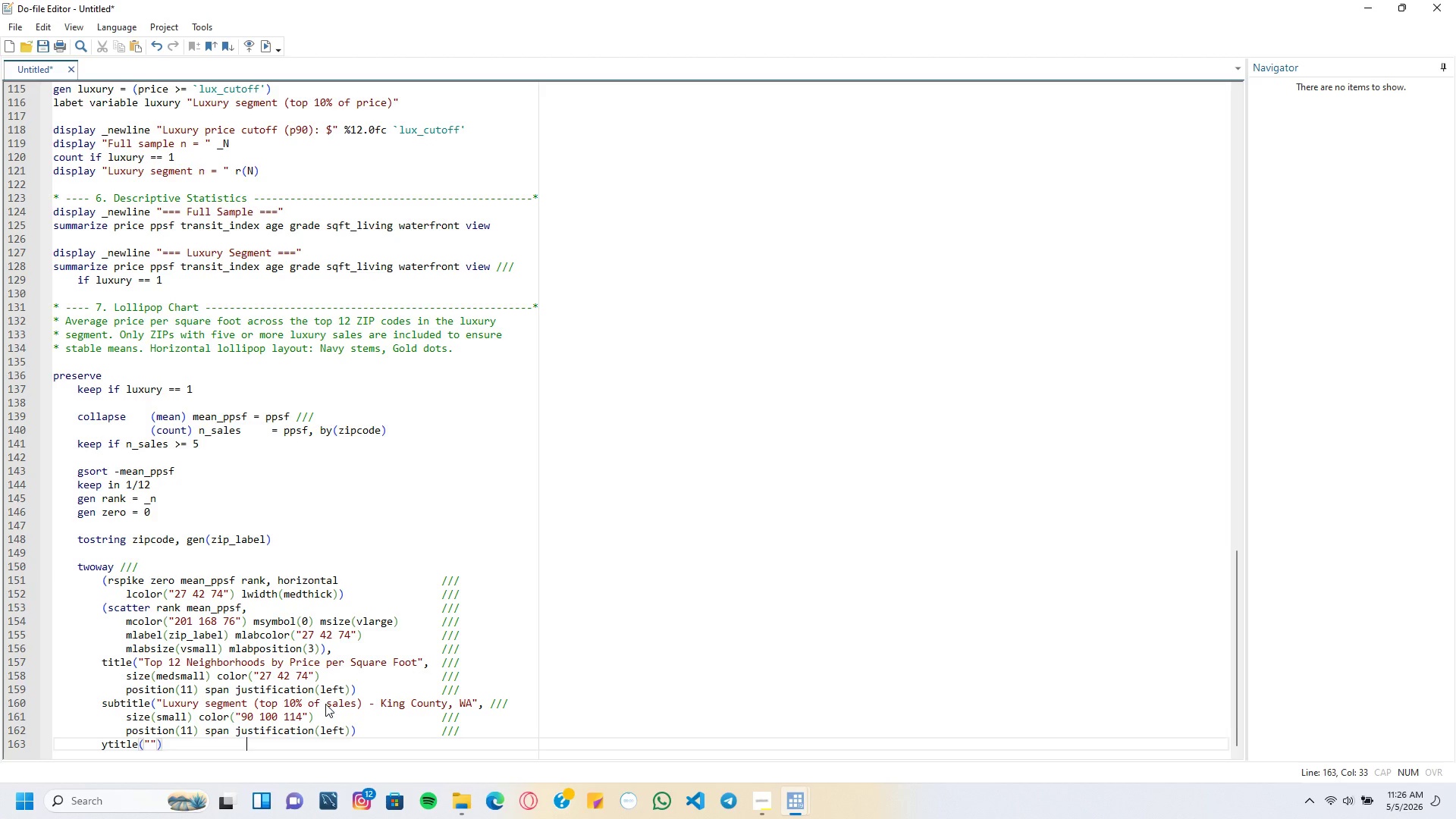 
key(Tab)
 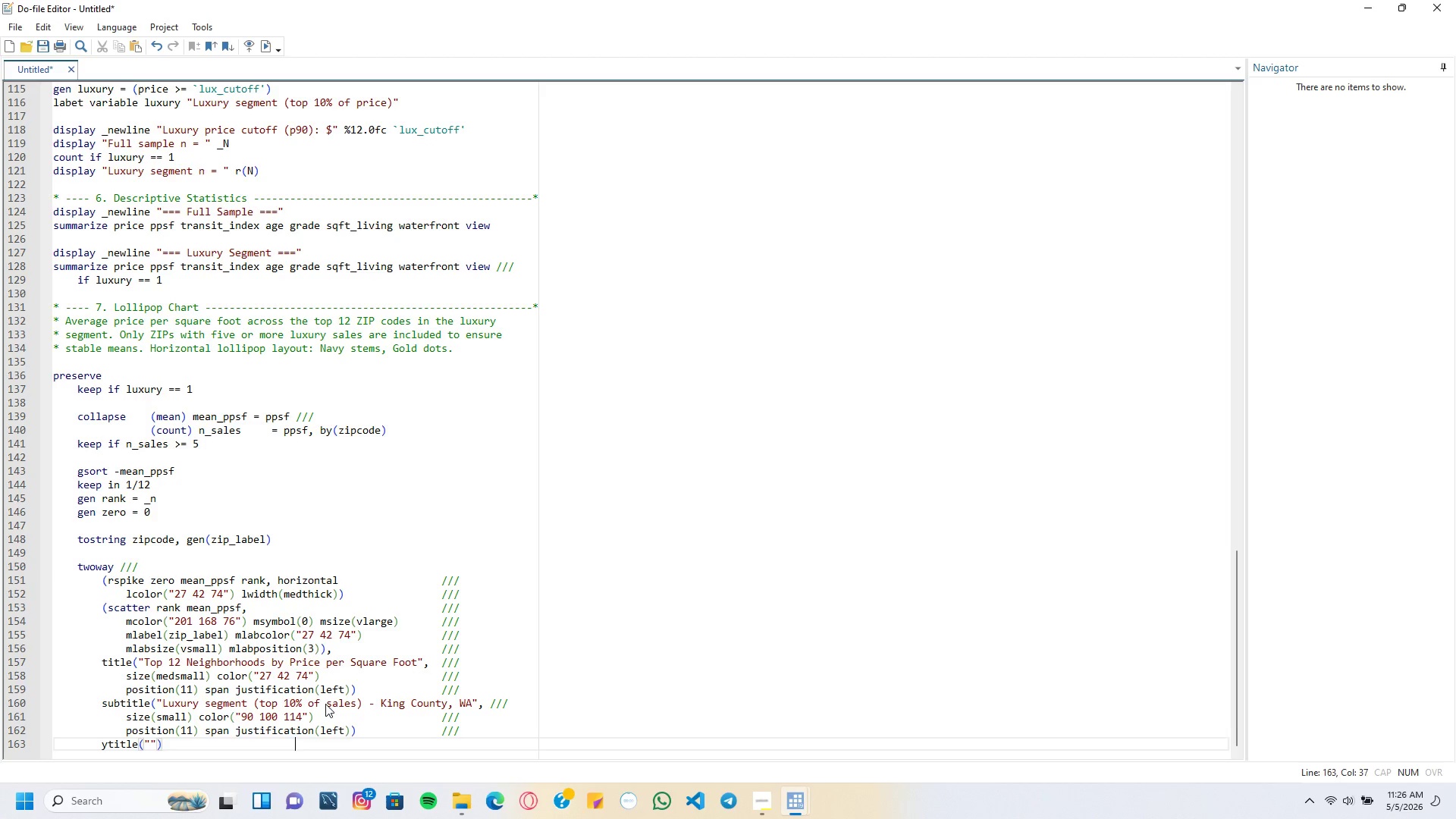 
key(Tab)
 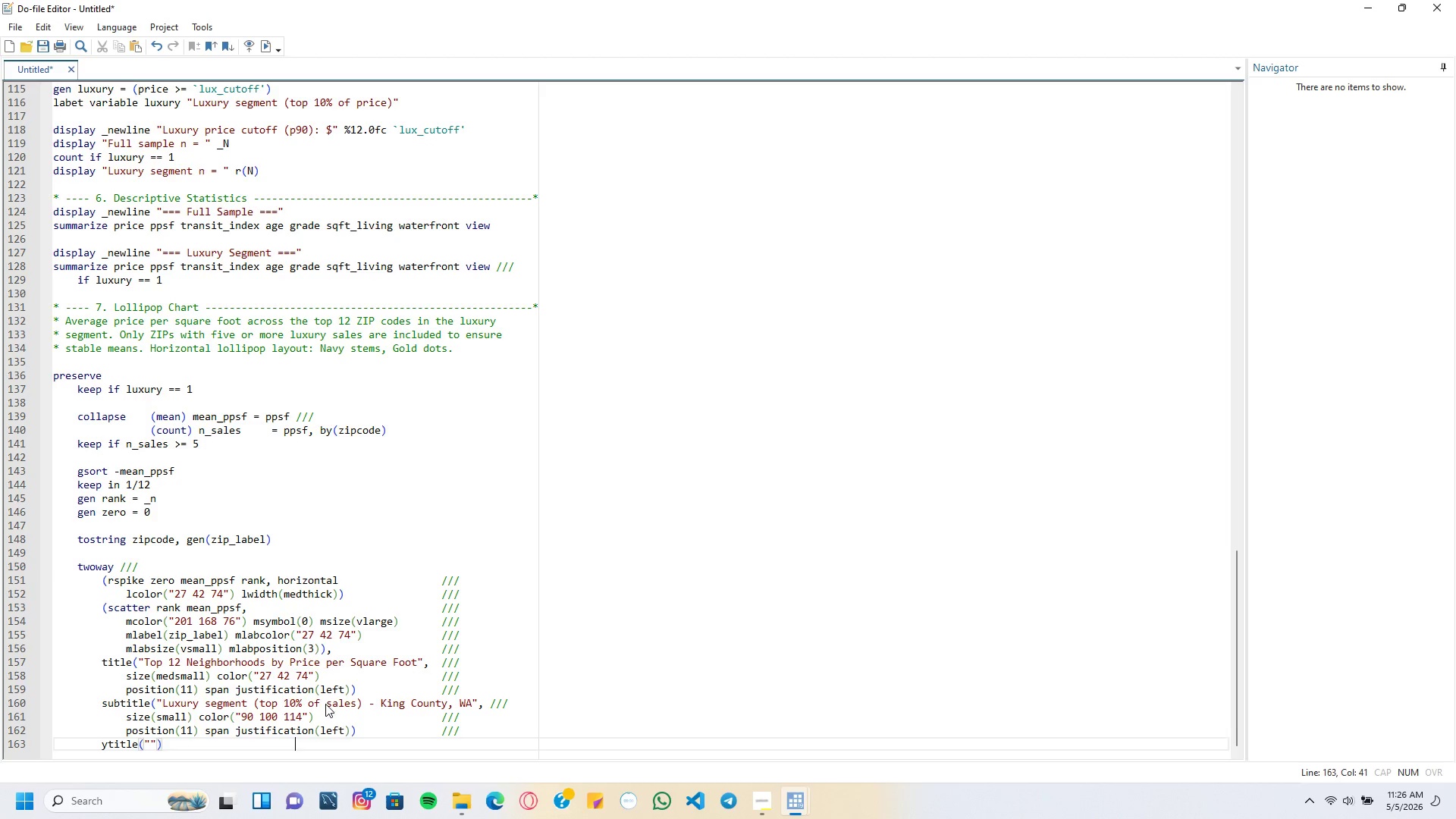 
key(Tab)
 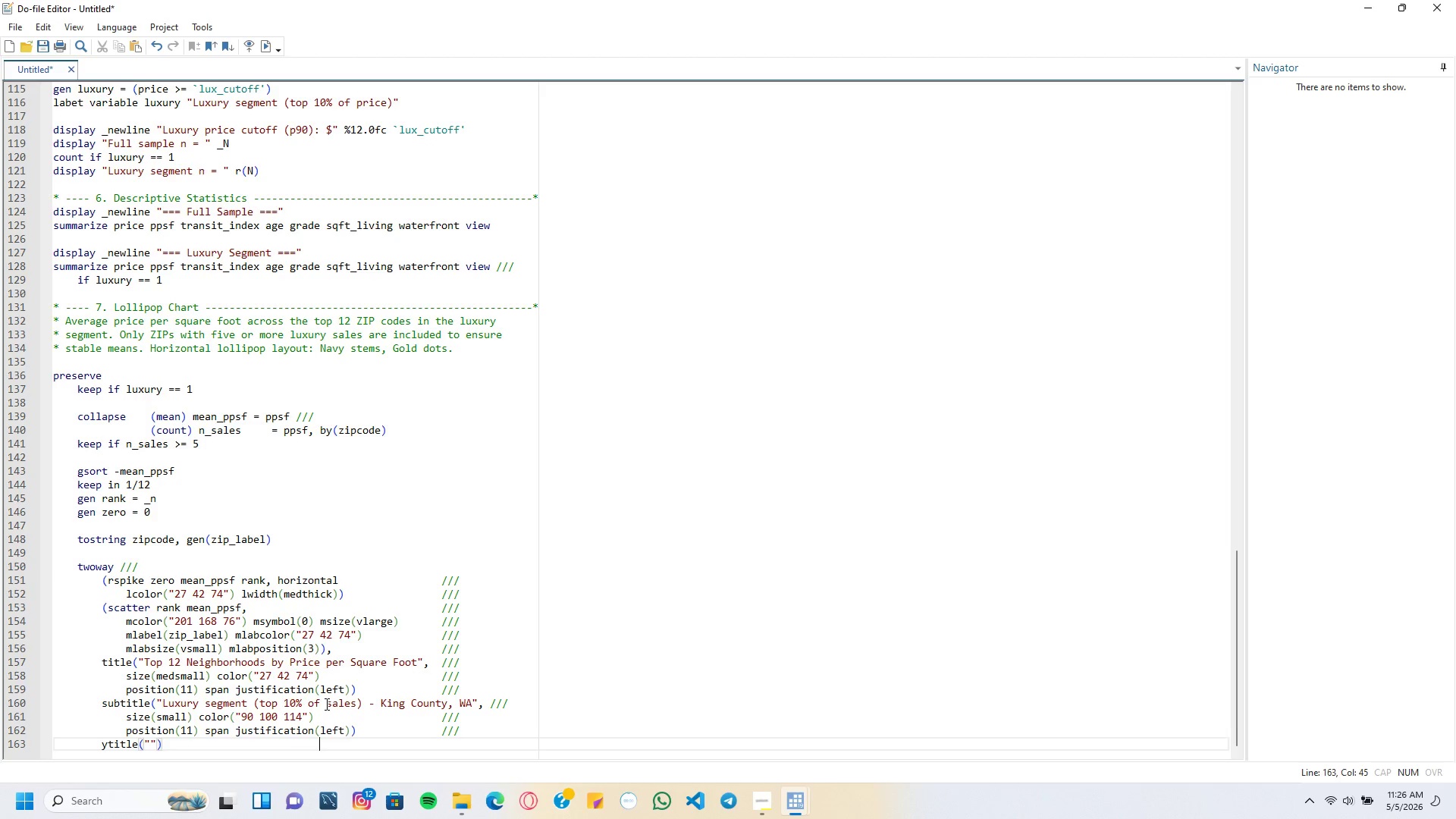 
key(Tab)
 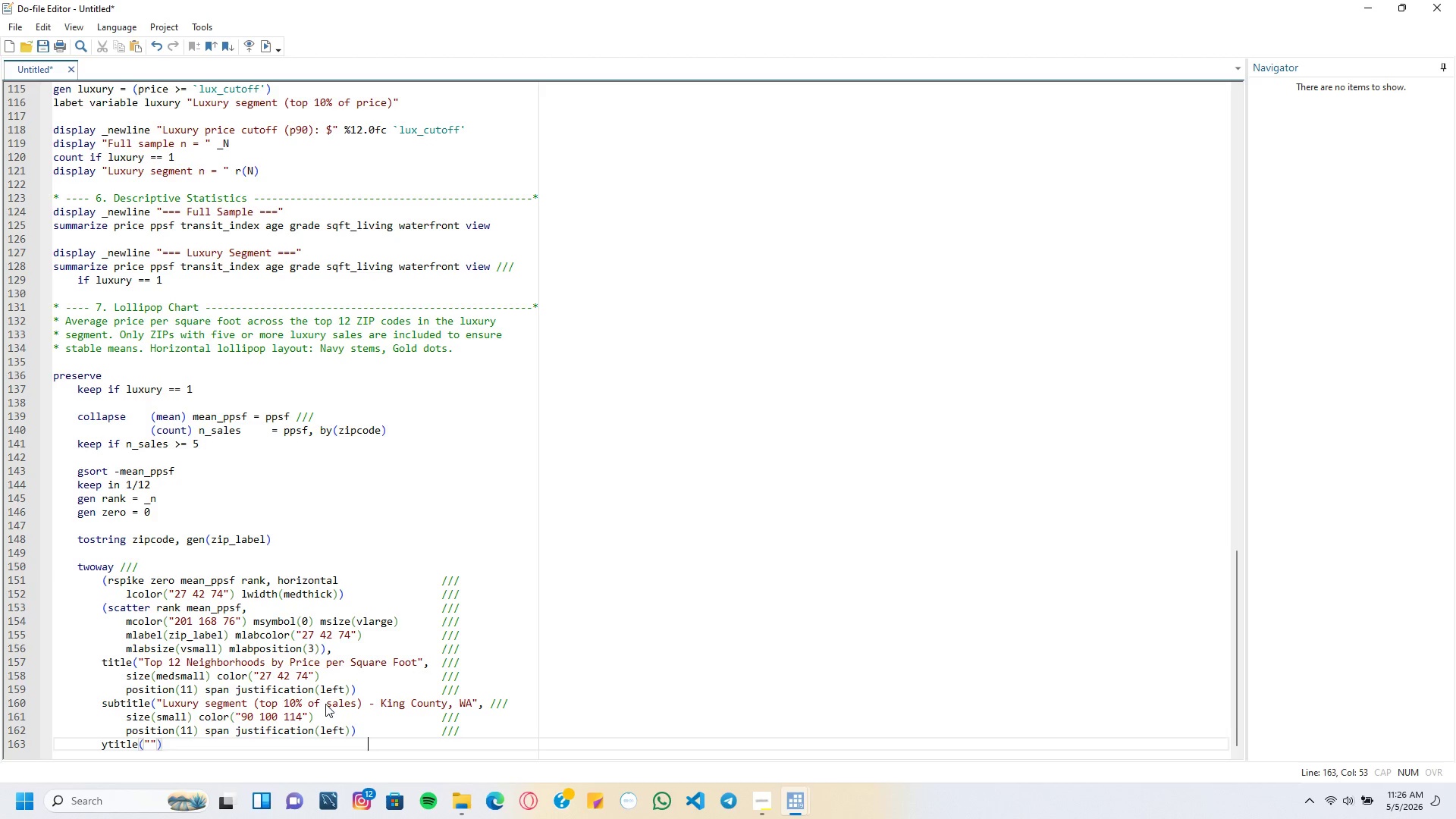 
key(Tab)
 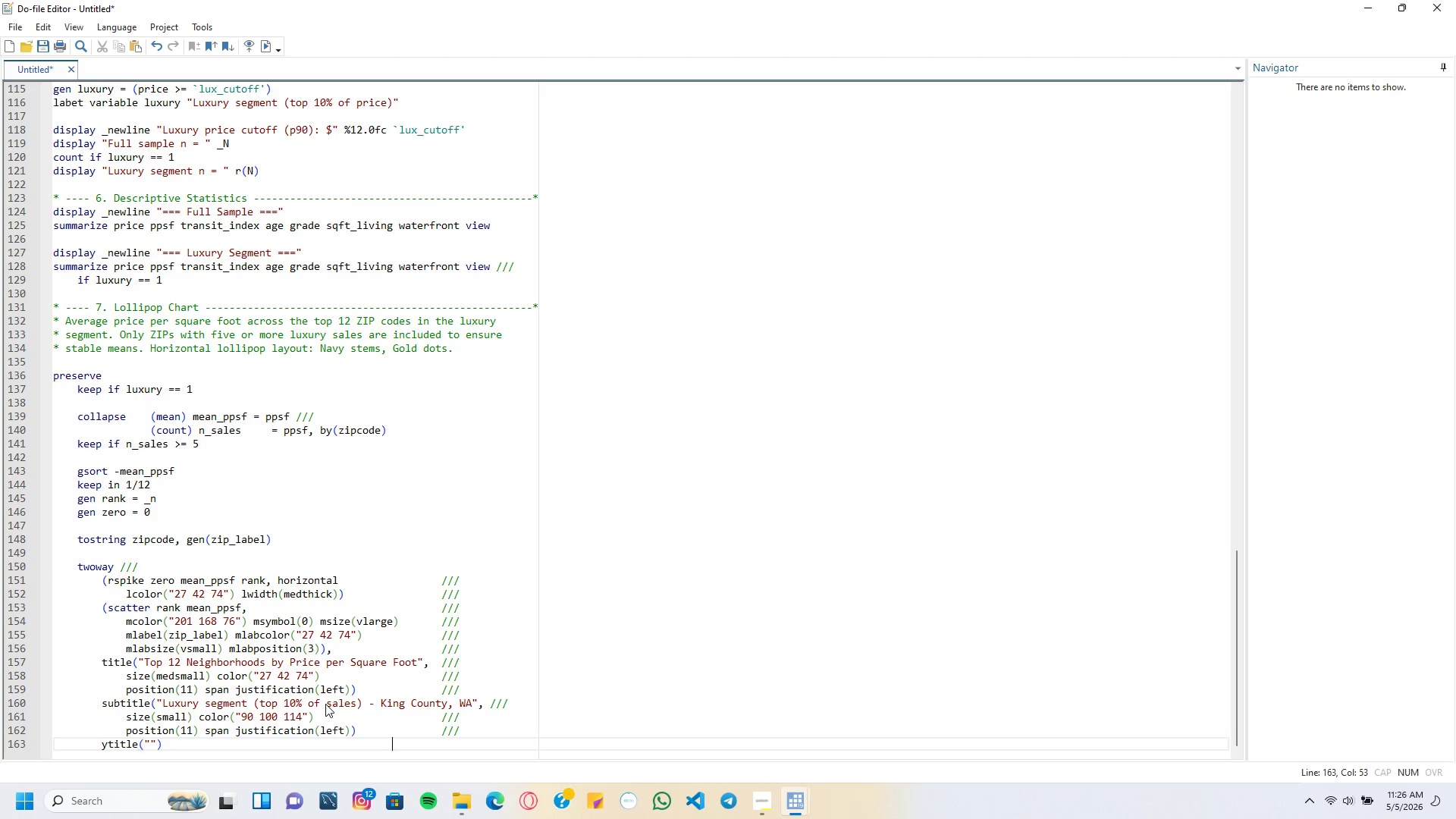 
key(Tab)
 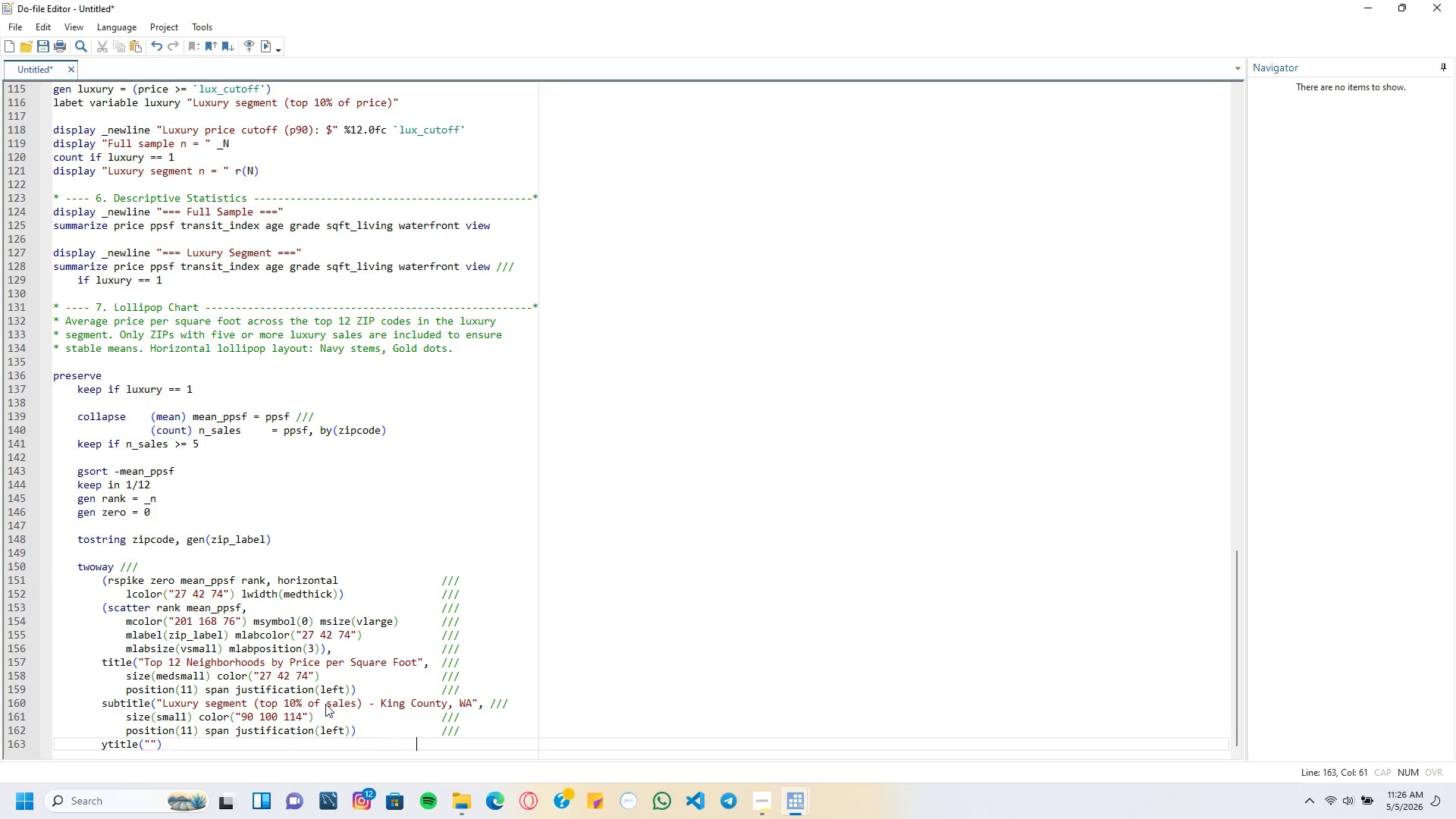 
key(Tab)
 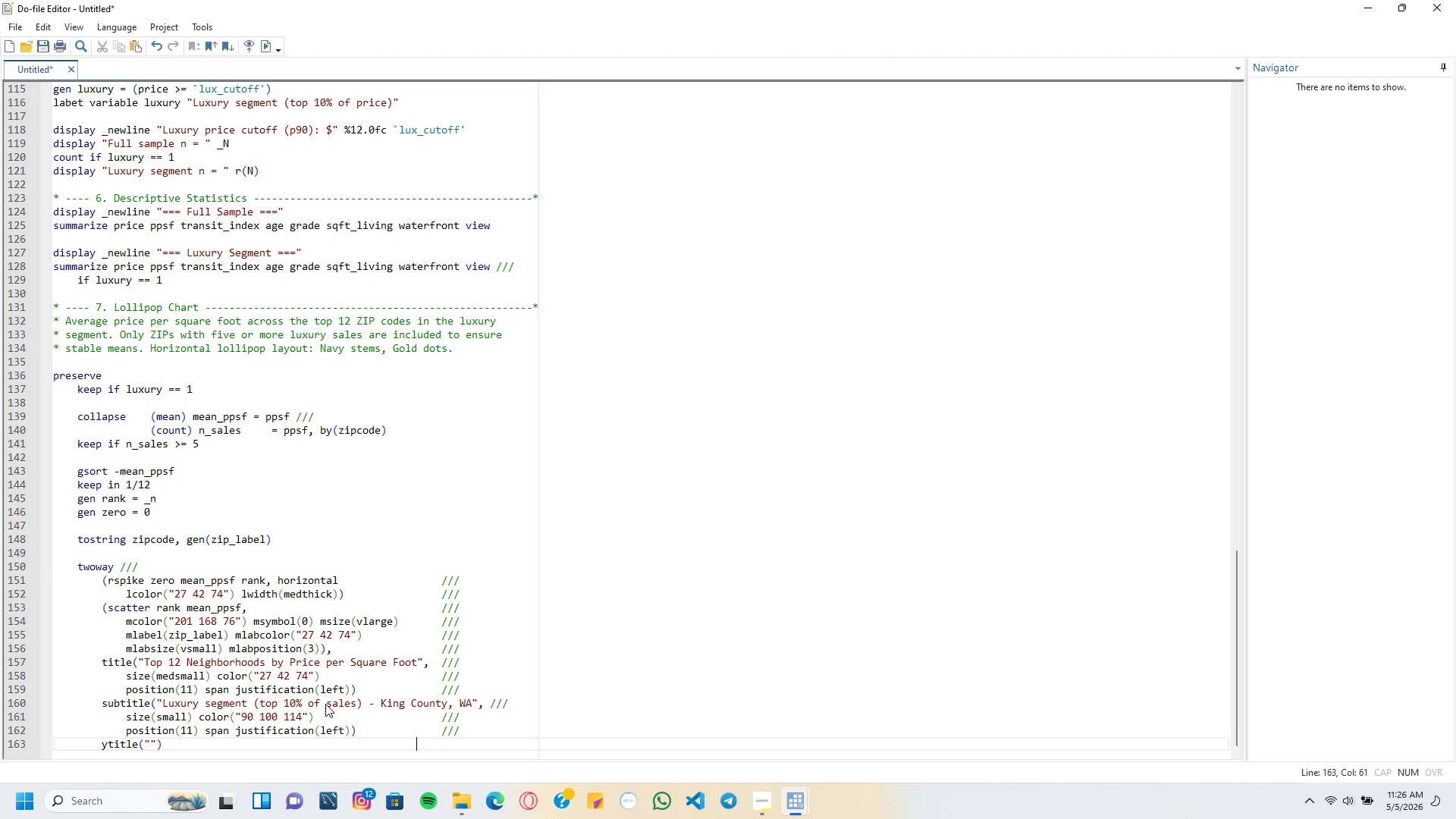 
key(Tab)
 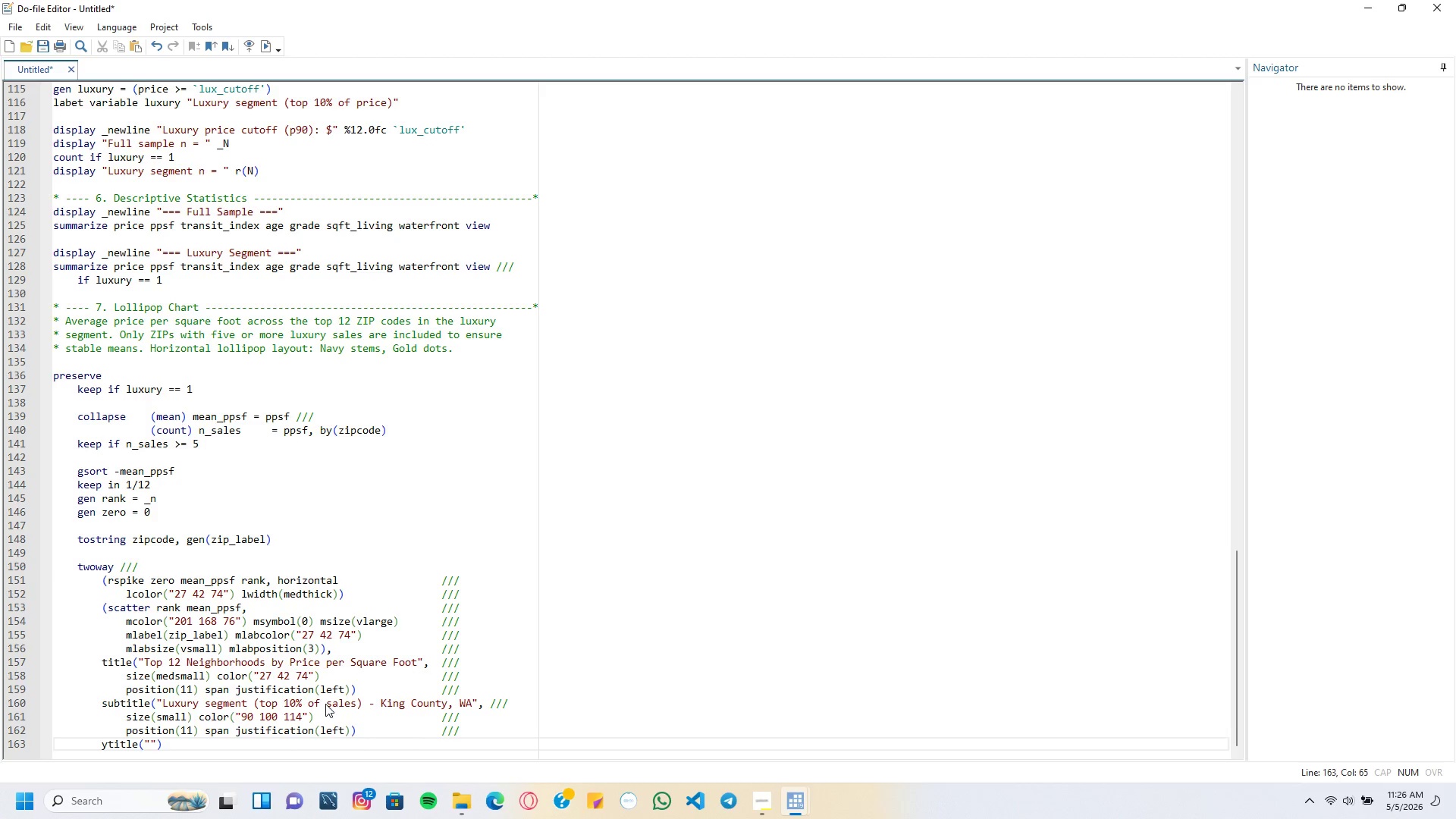 
key(Slash)
 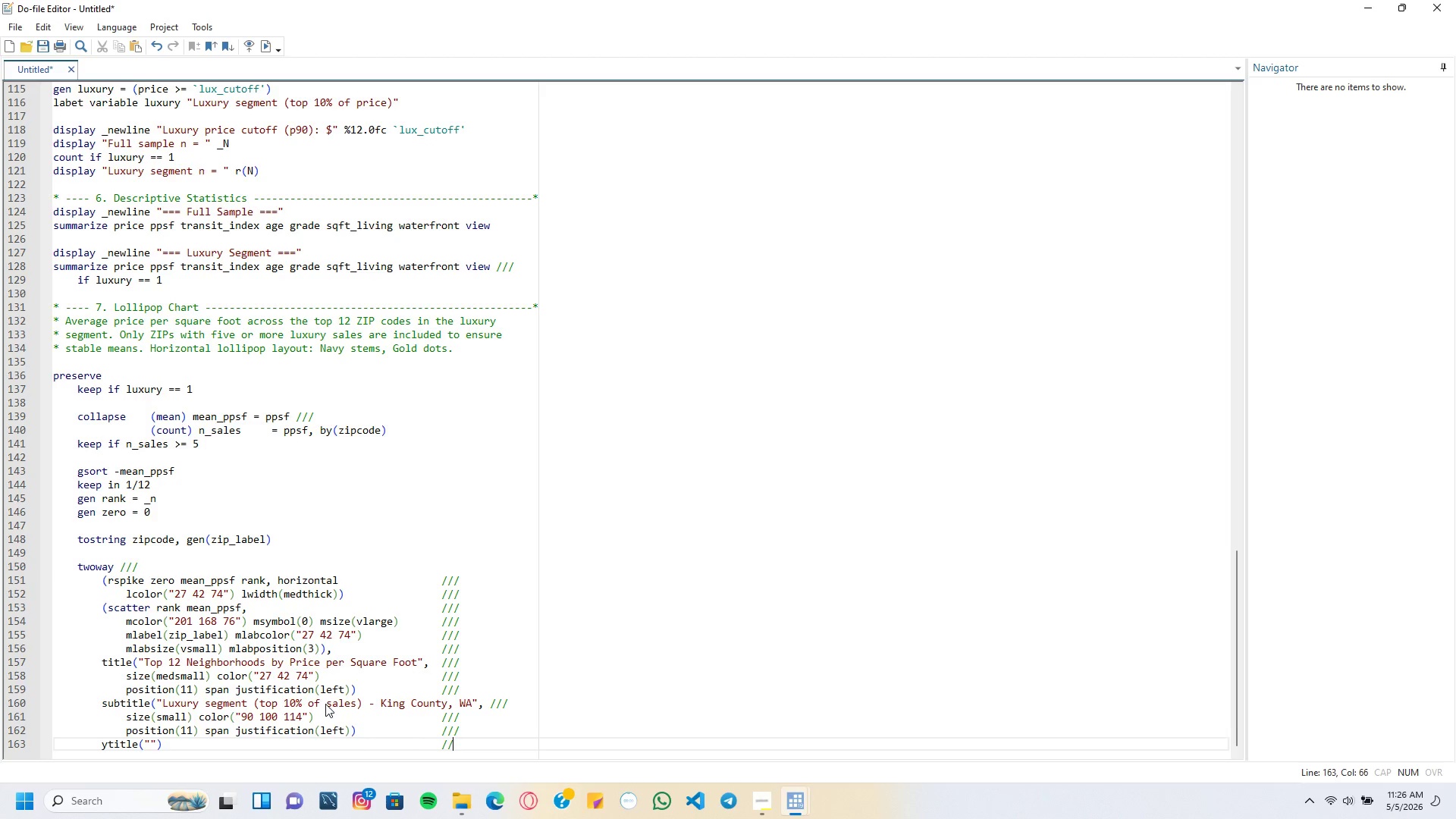 
key(Slash)
 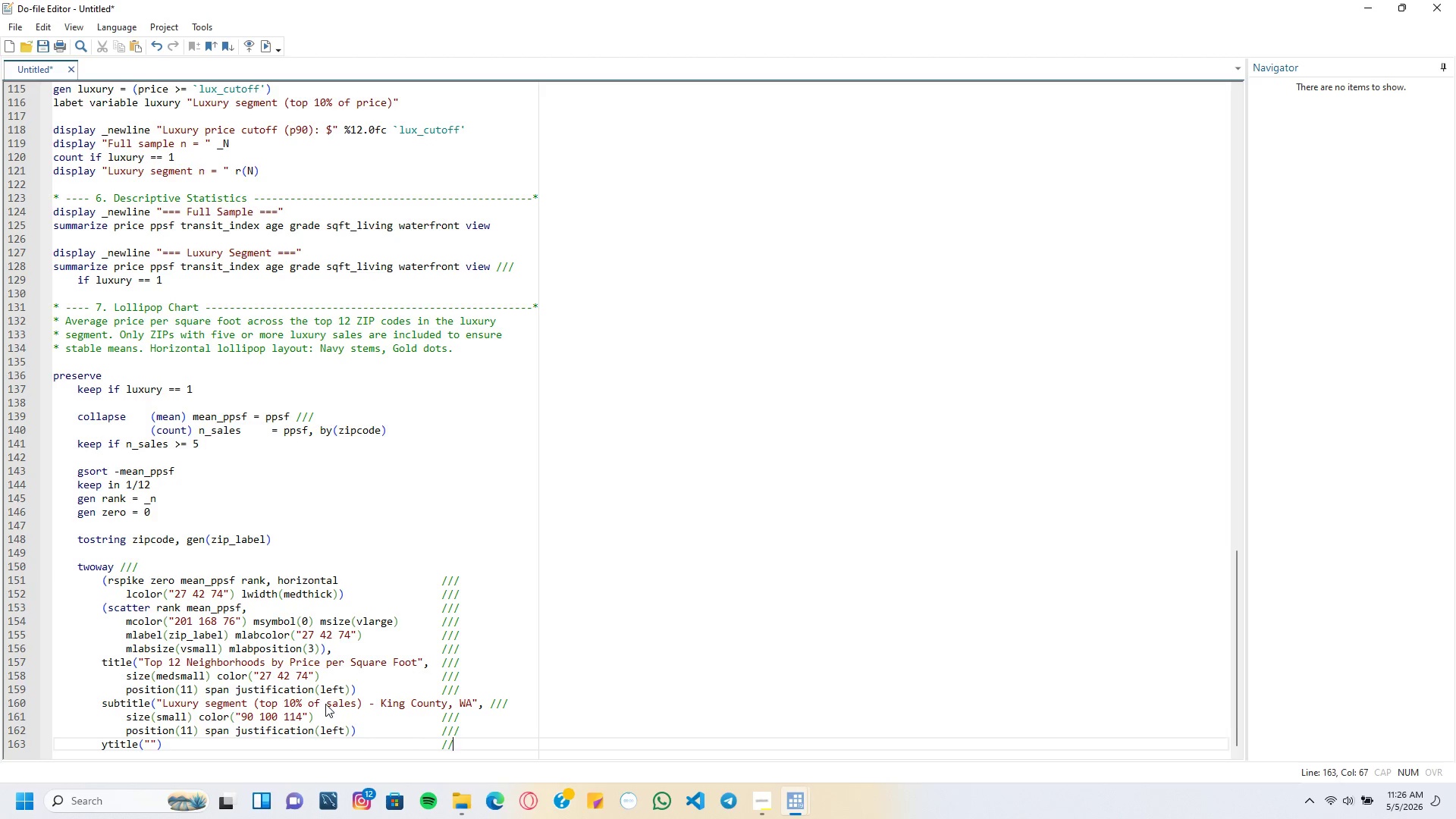 
key(Slash)
 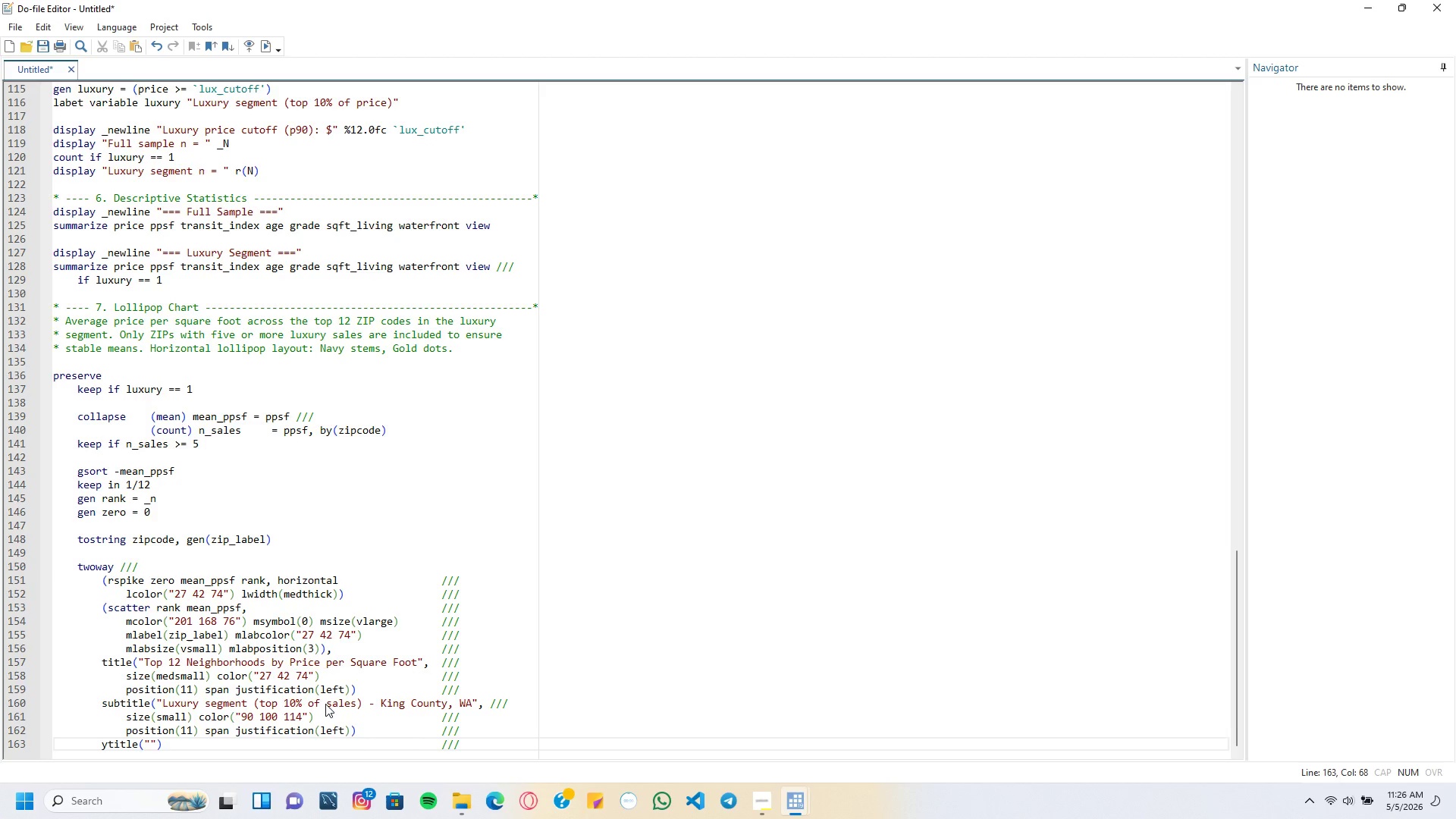 
wait(5.09)
 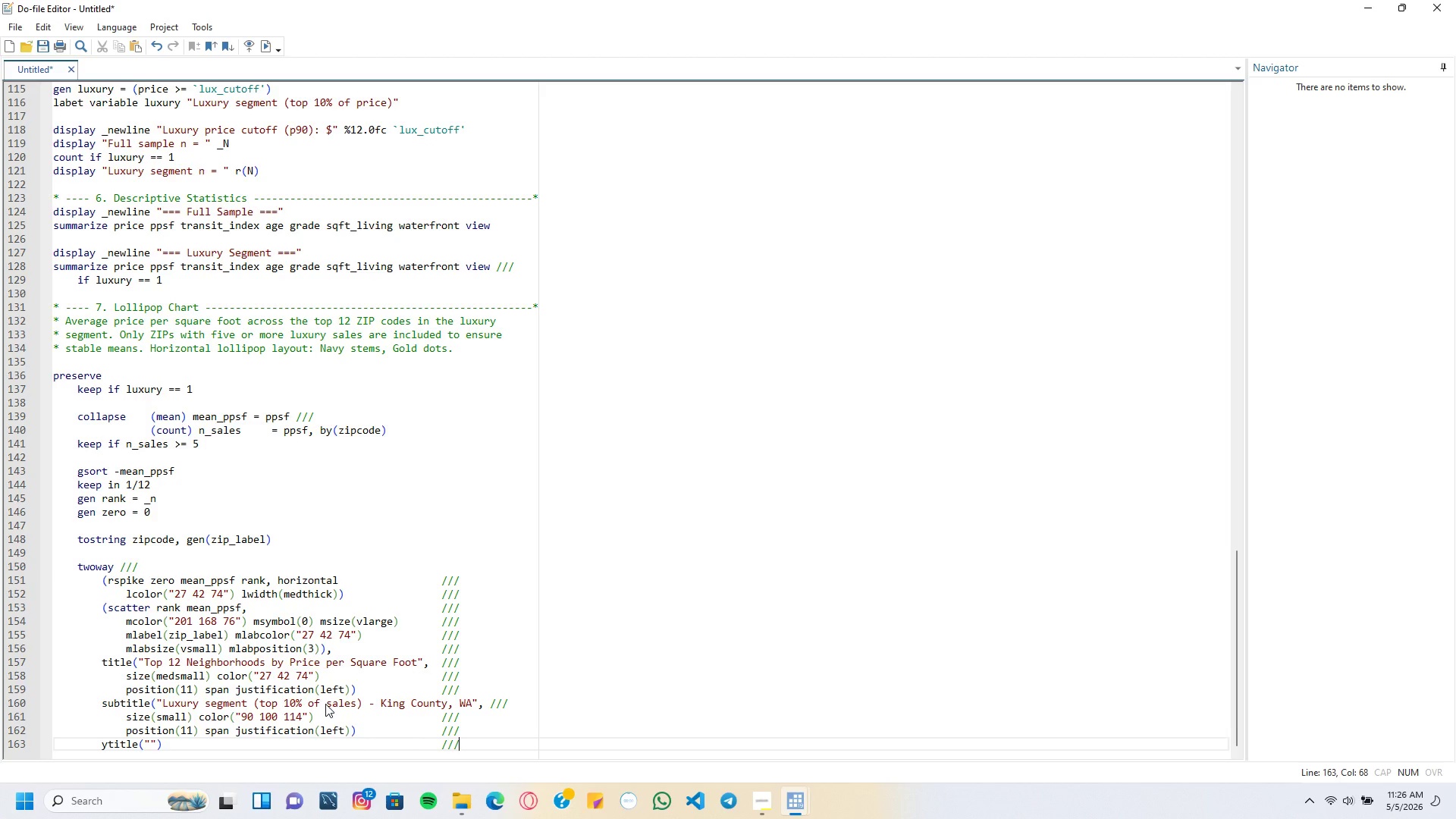 
key(Enter)
 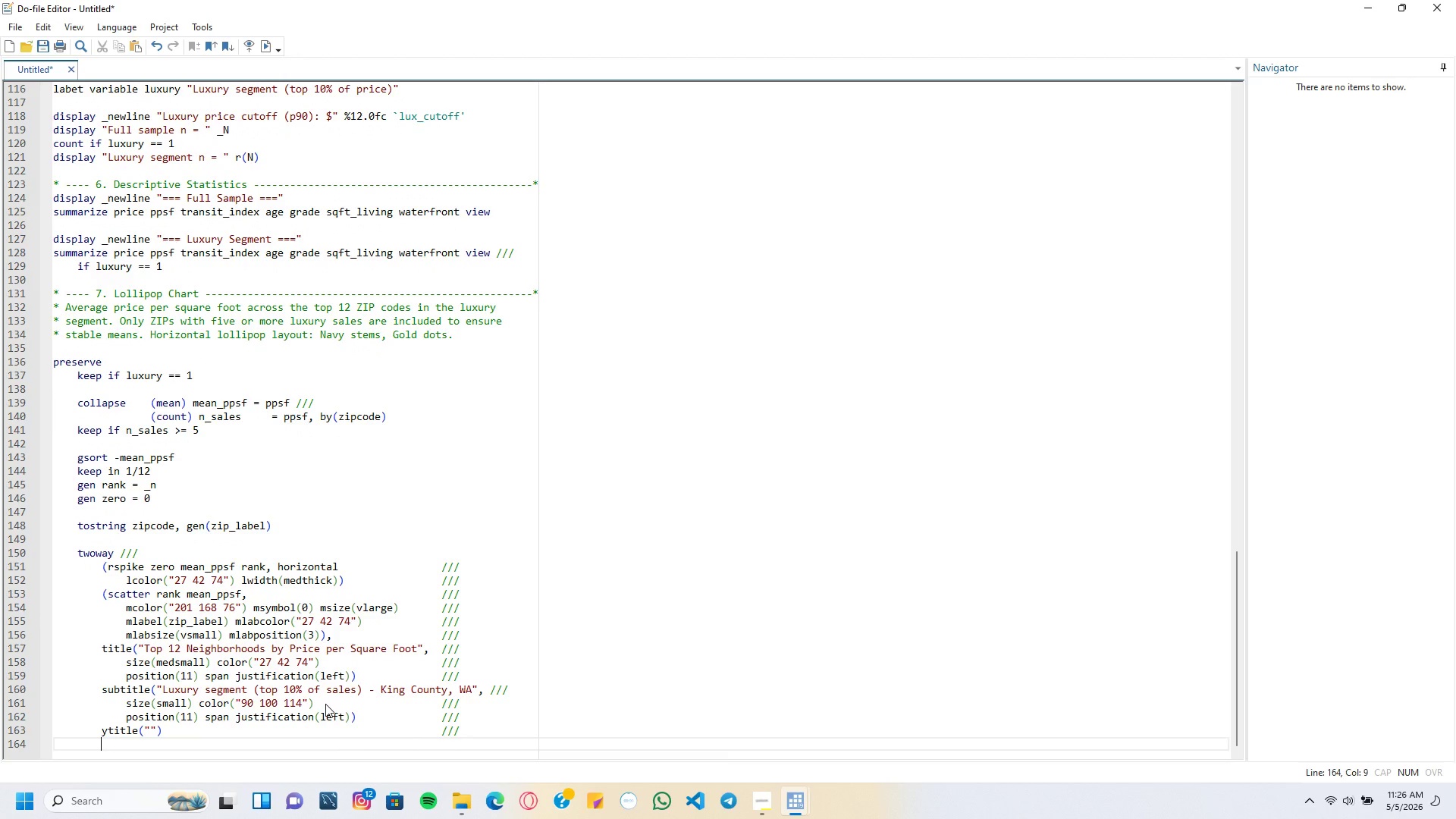 
type(xtitle("Mean Price per Square Foot (USD)
 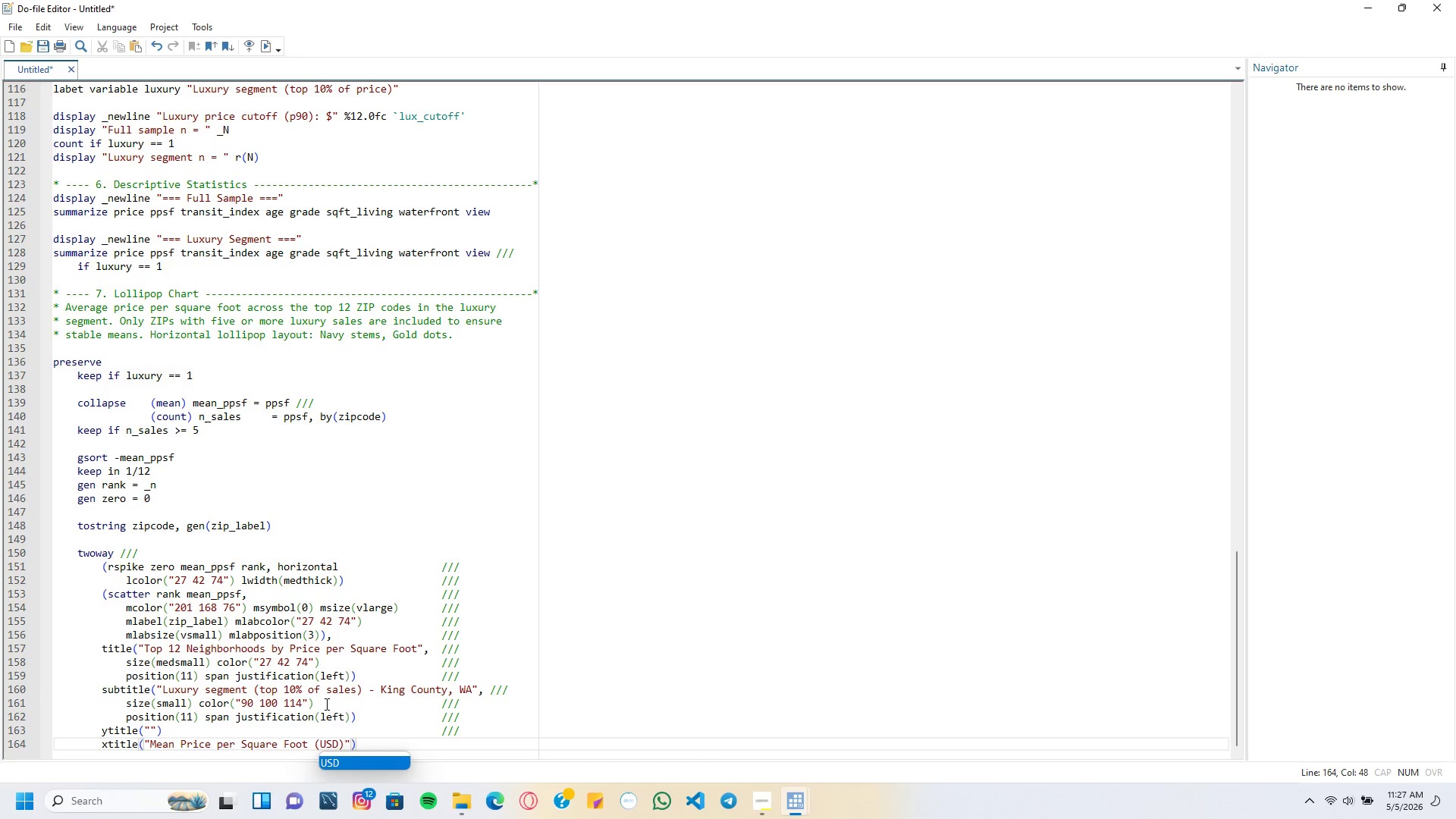 
key(ArrowRight)
 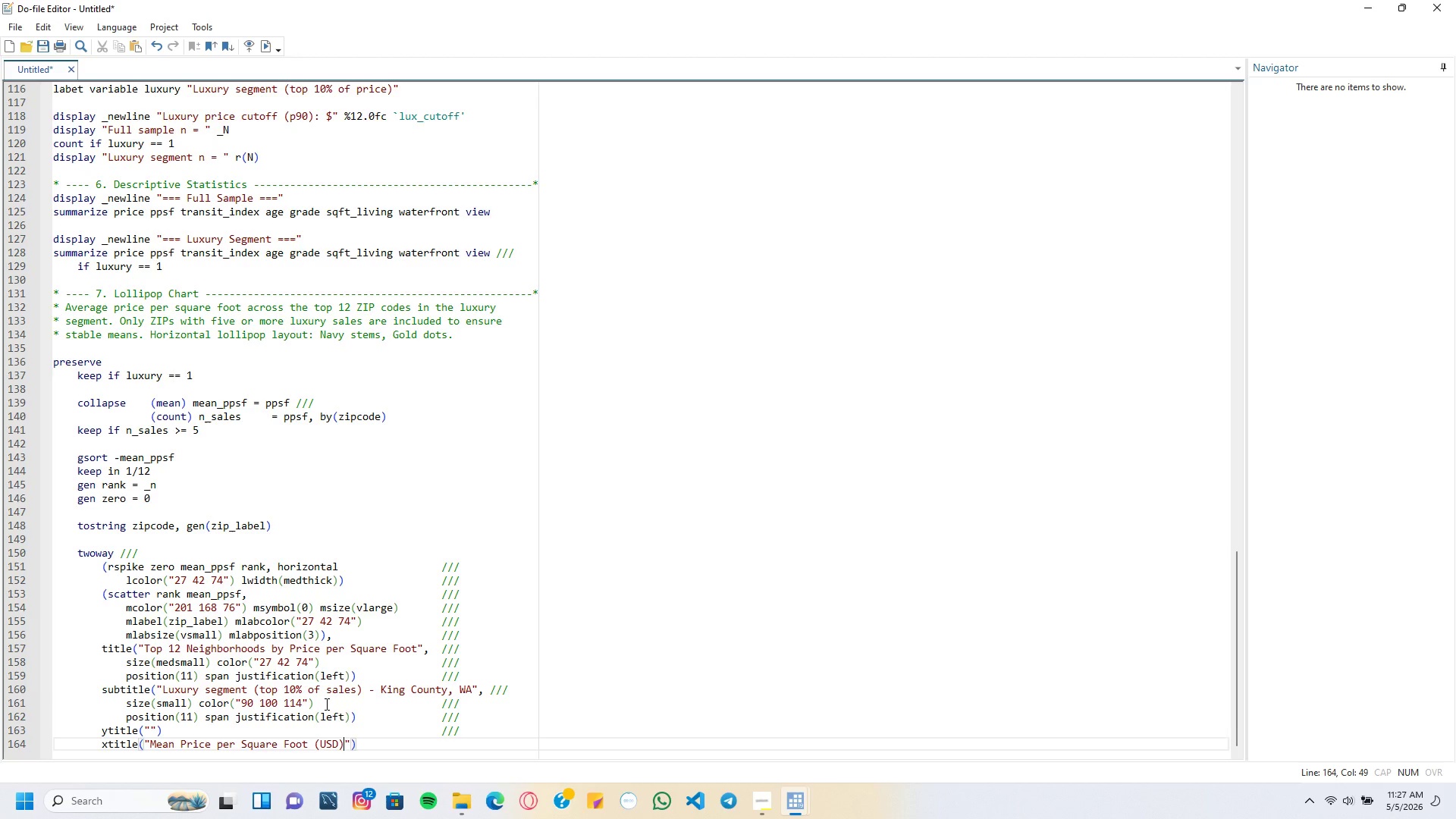 
key(ArrowRight)
 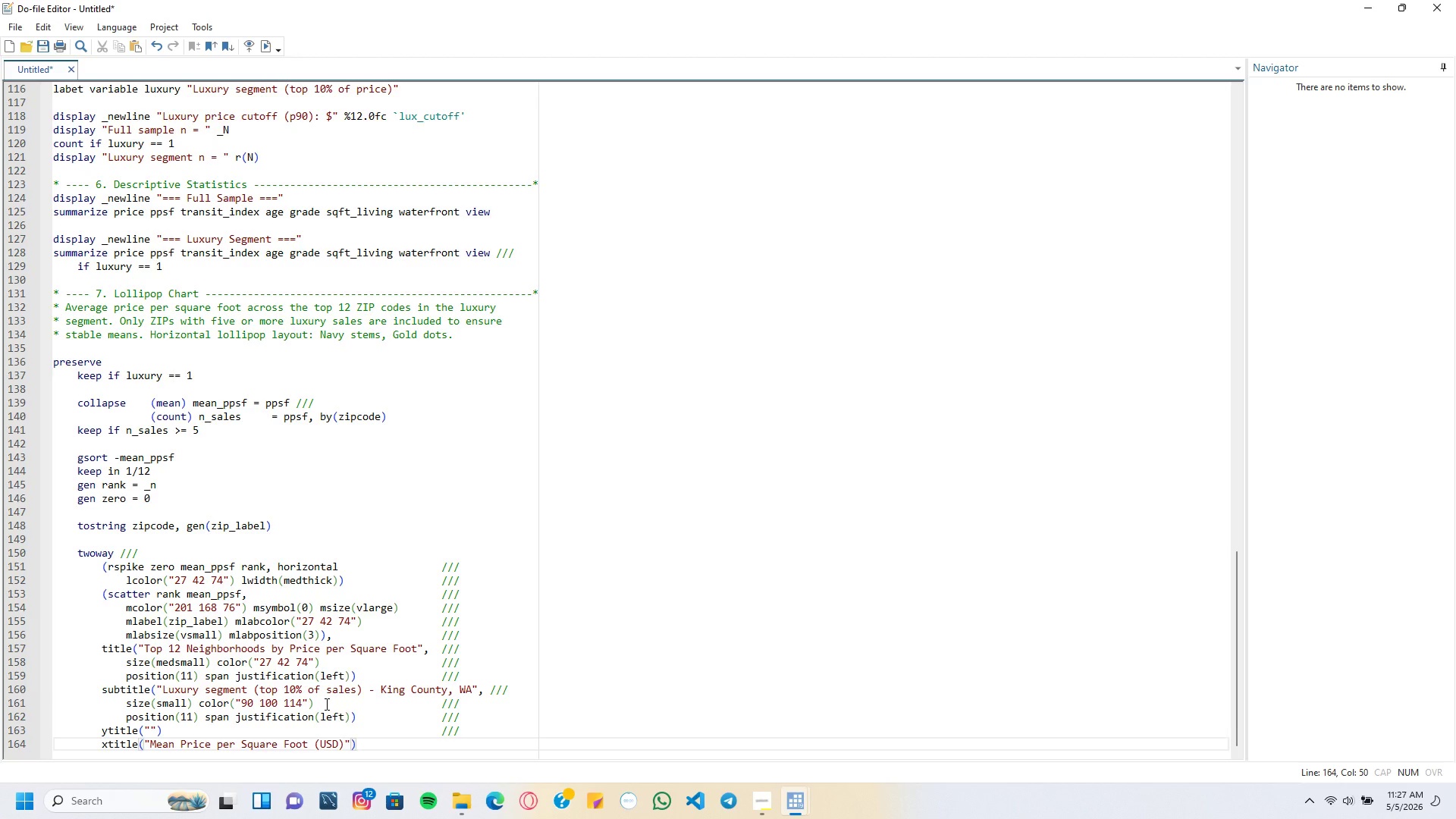 
key(Comma)
 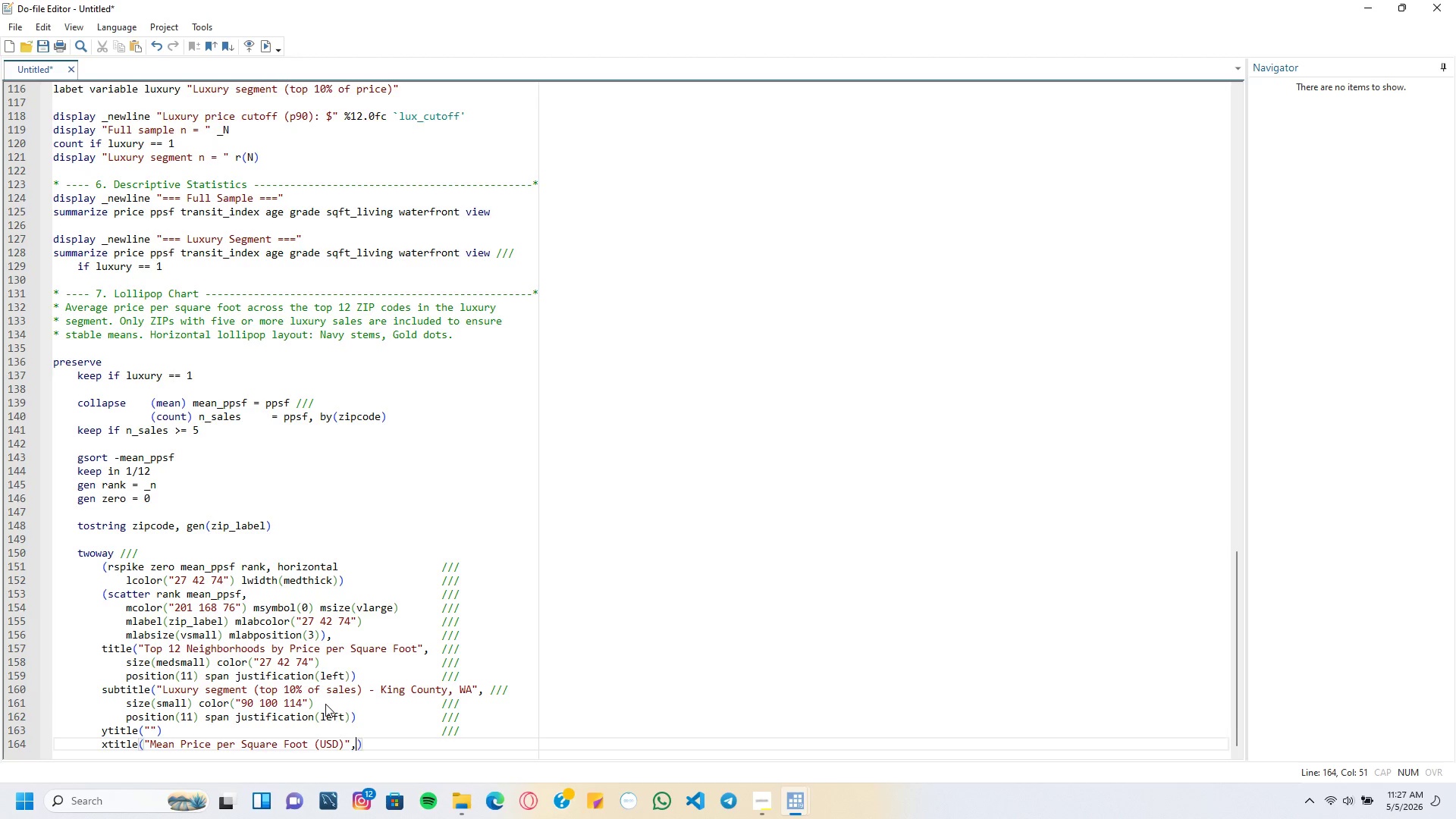 
key(Tab)
 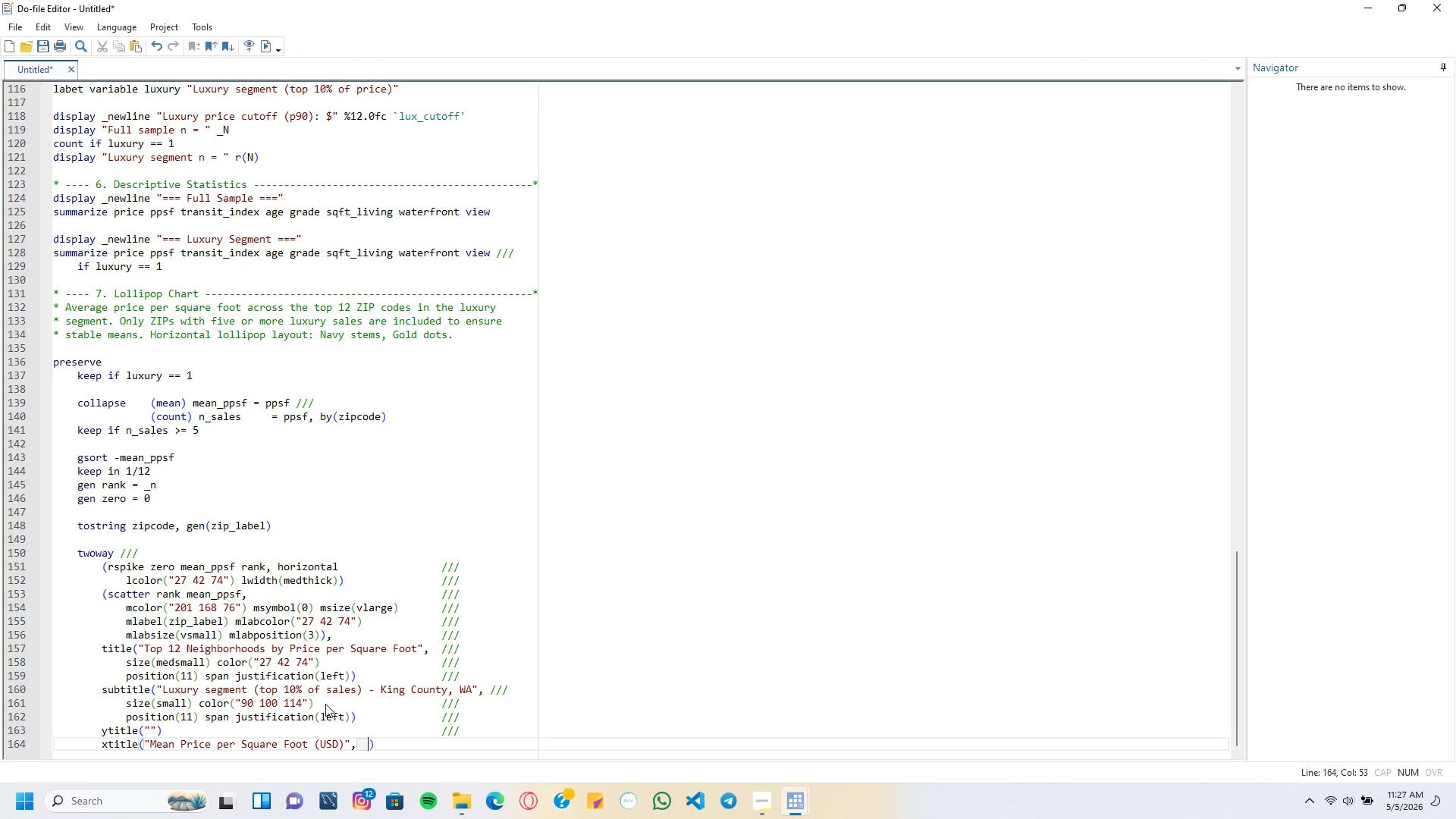 
key(Tab)
 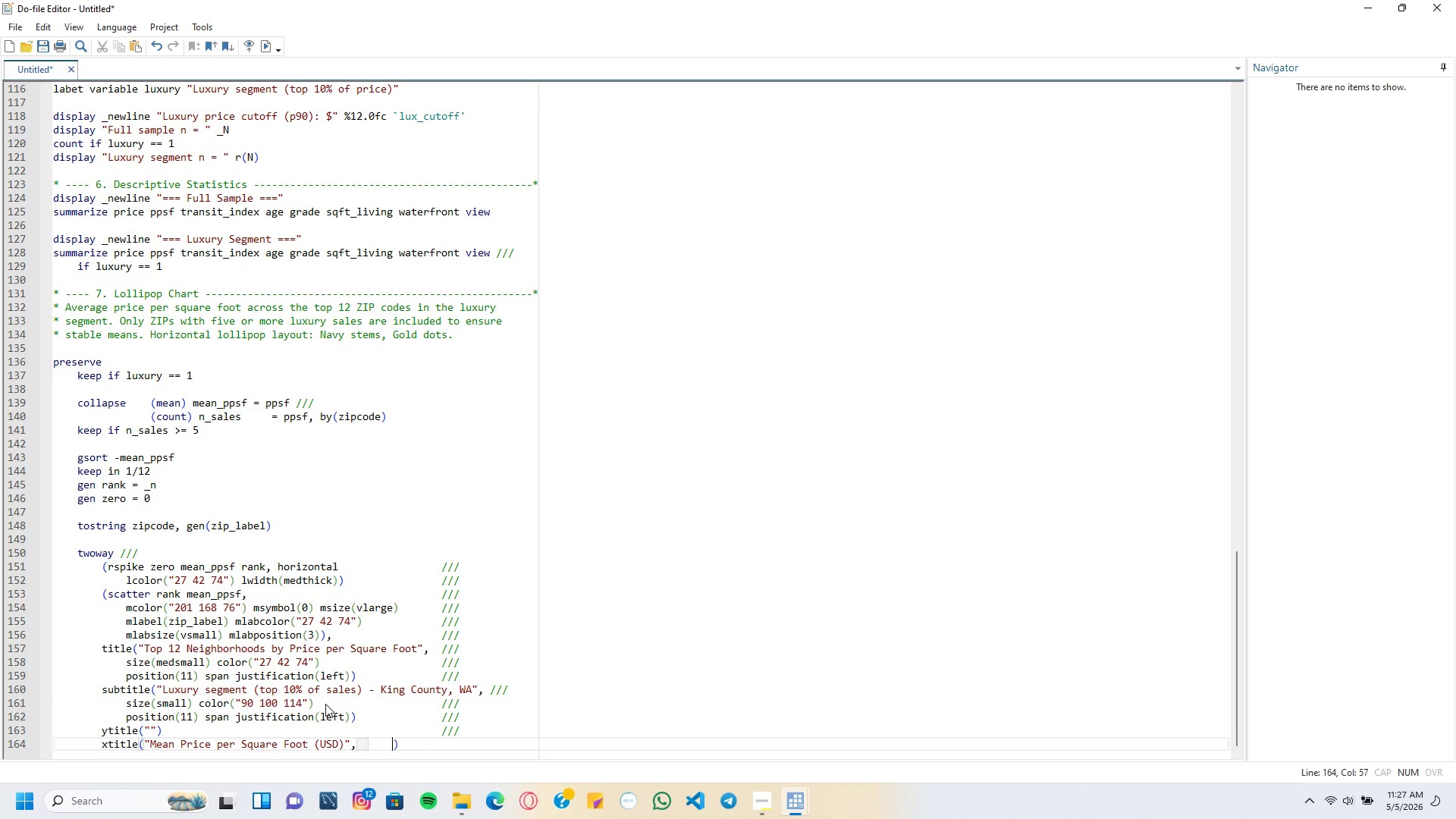 
key(Tab)
 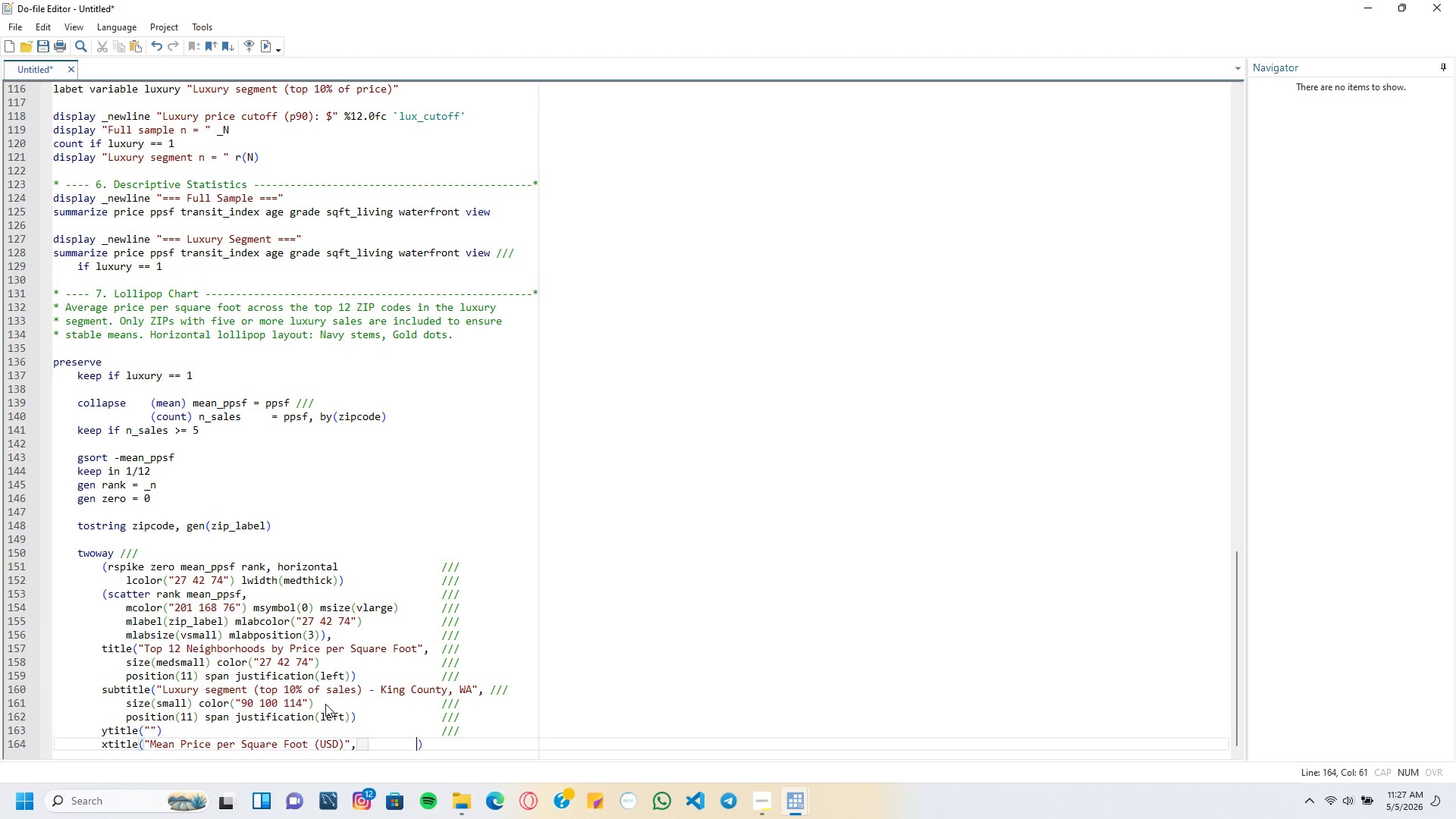 
key(Tab)
 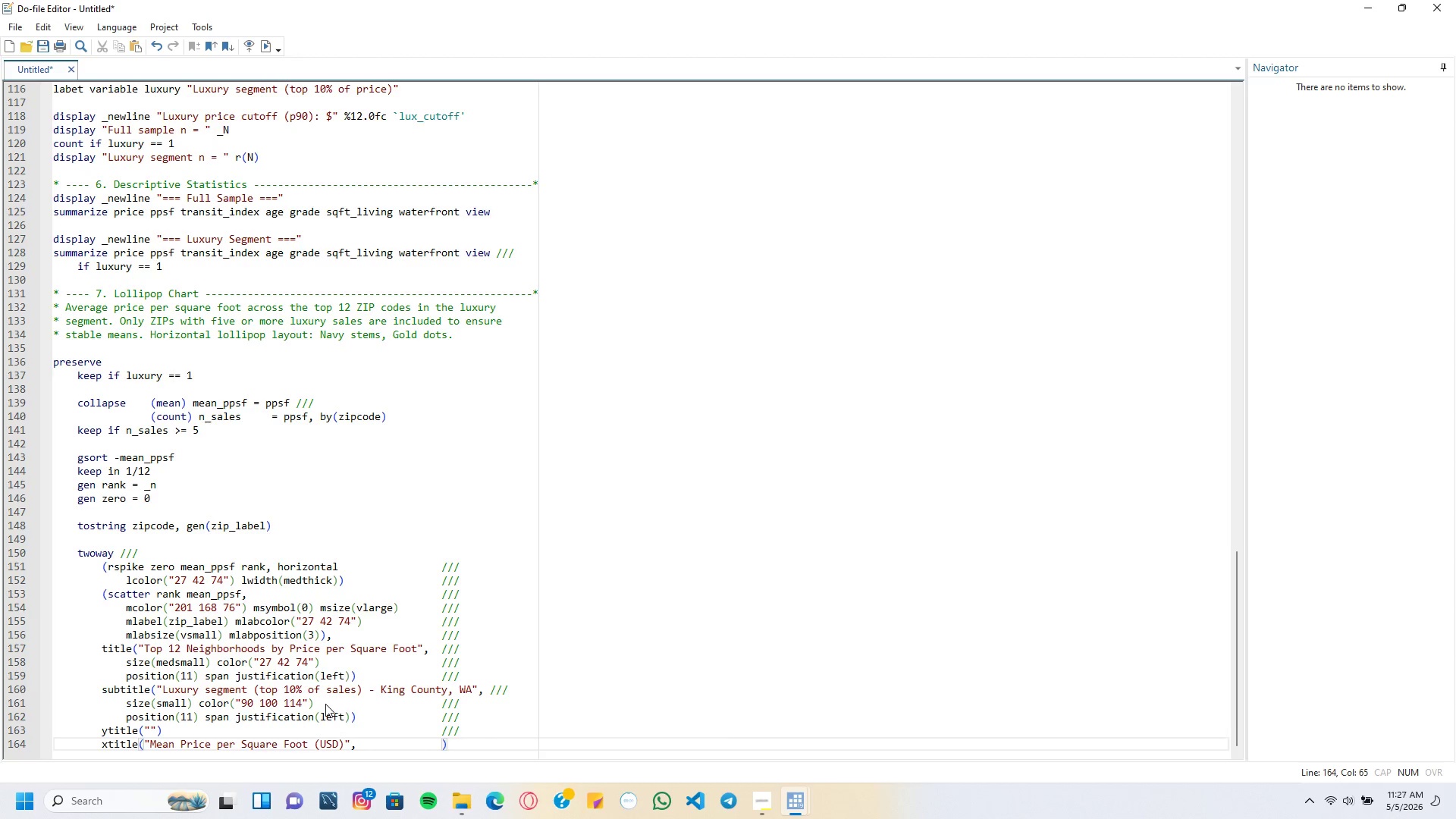 
key(Slash)
 